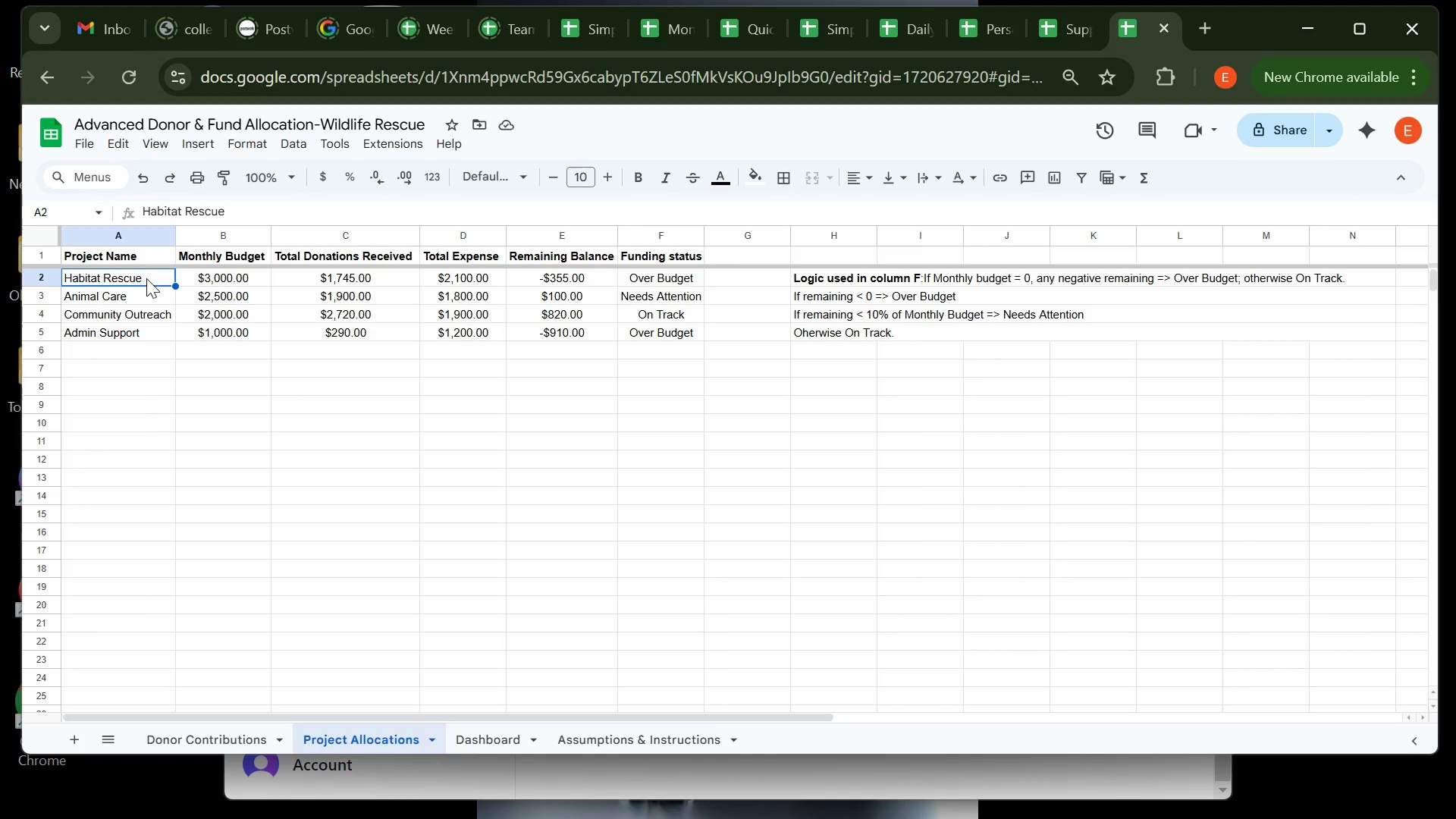 
key(Control+C)
 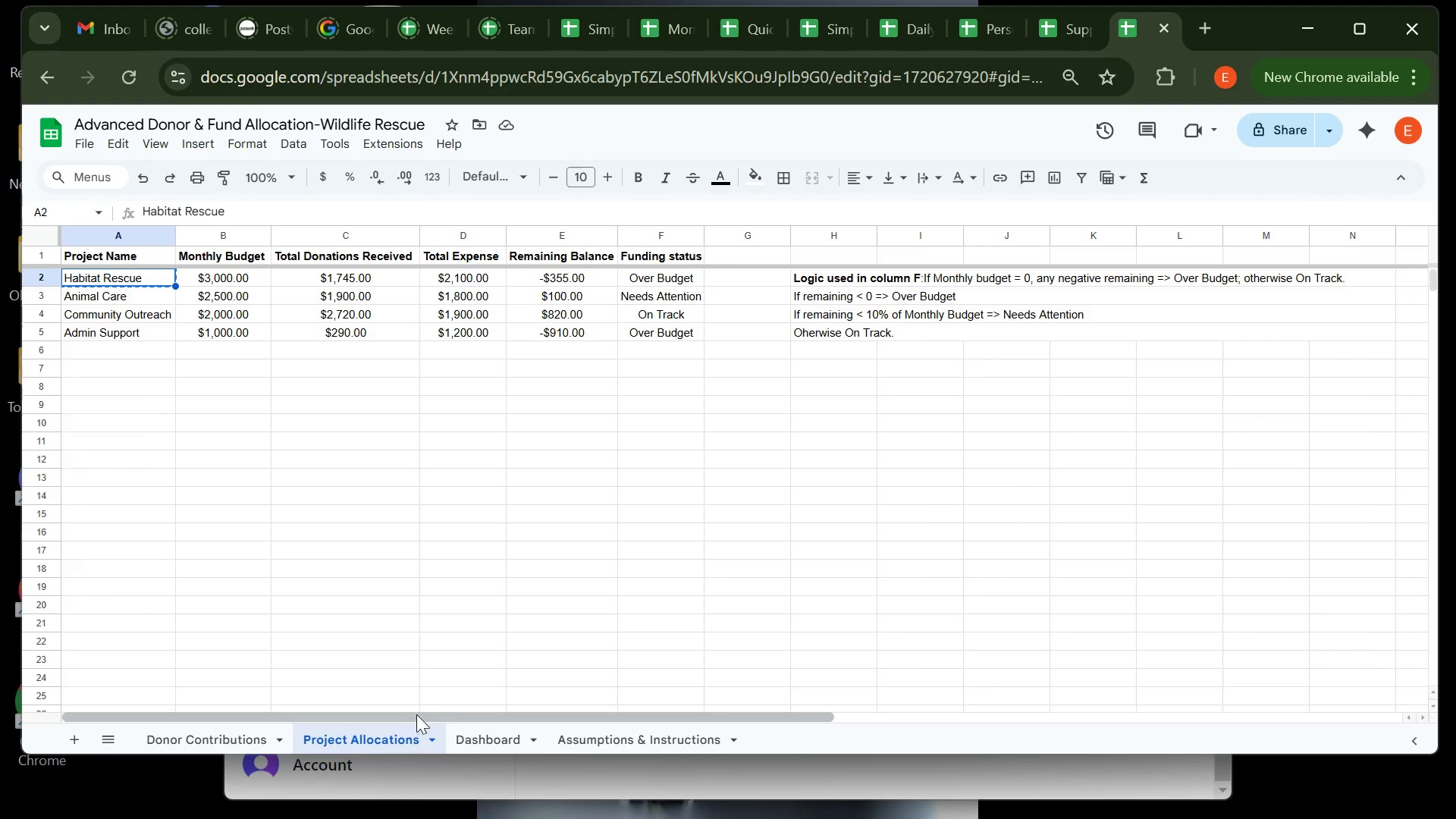 
left_click([461, 734])
 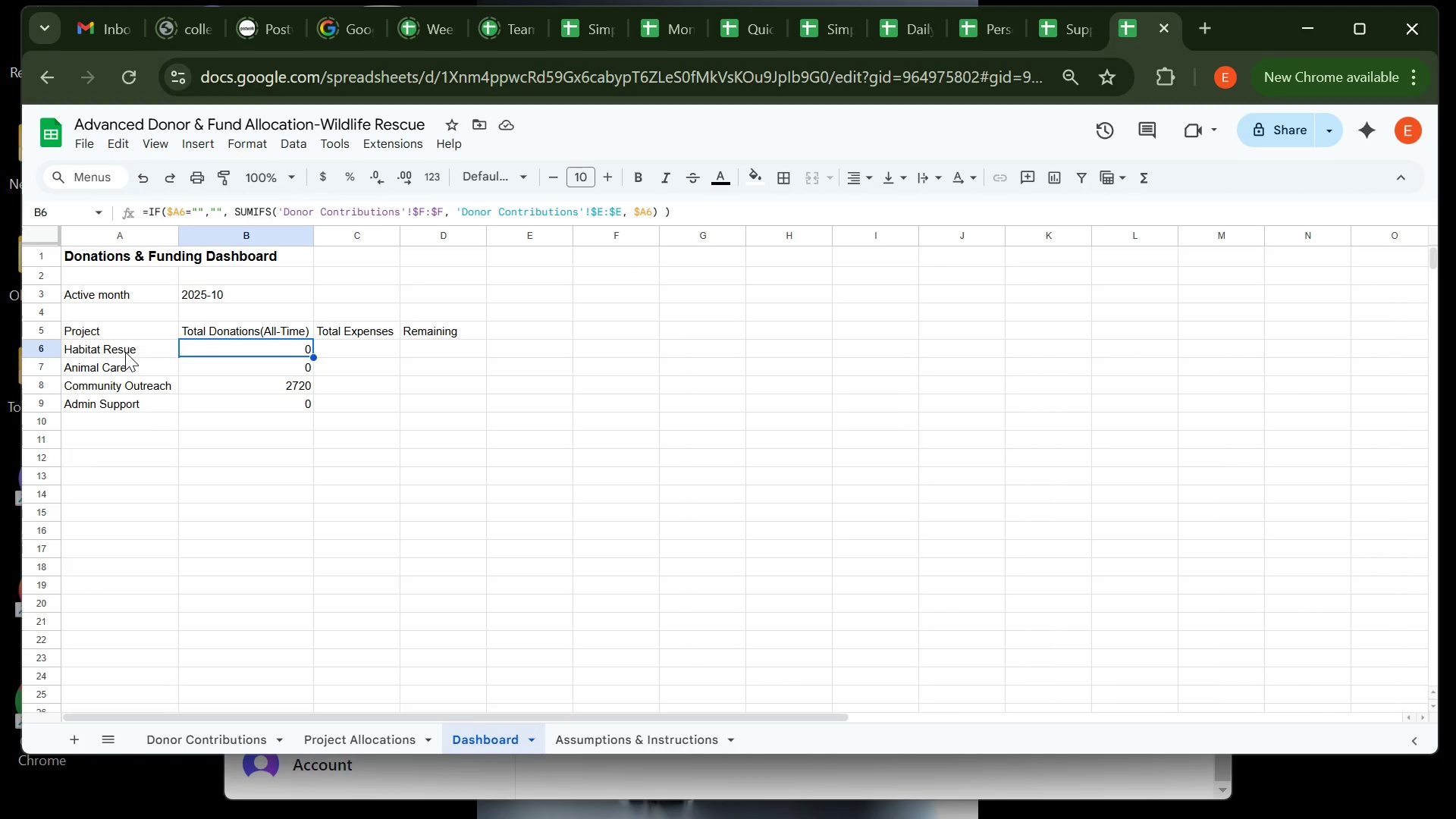 
left_click([125, 352])
 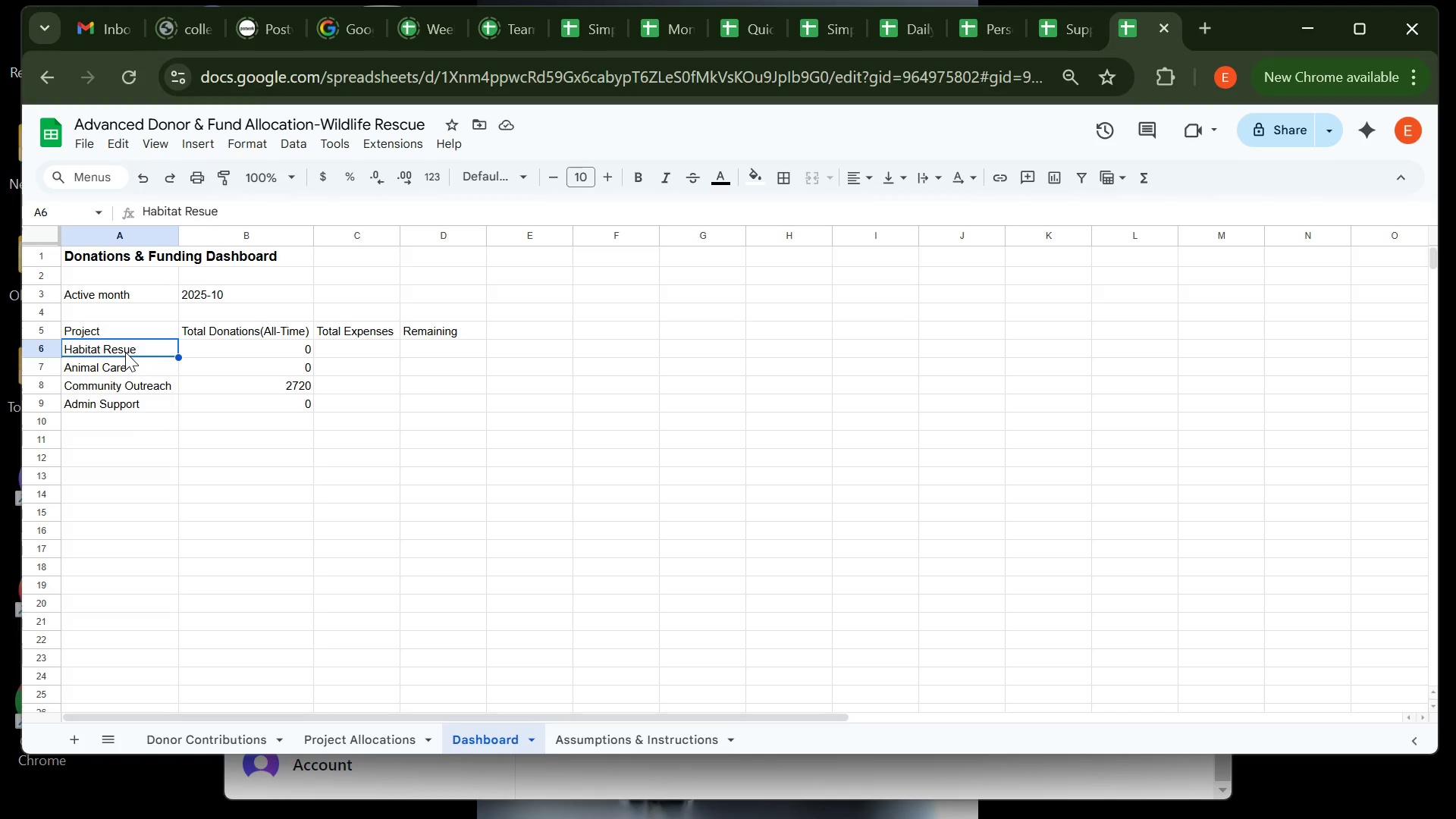 
key(Control+V)
 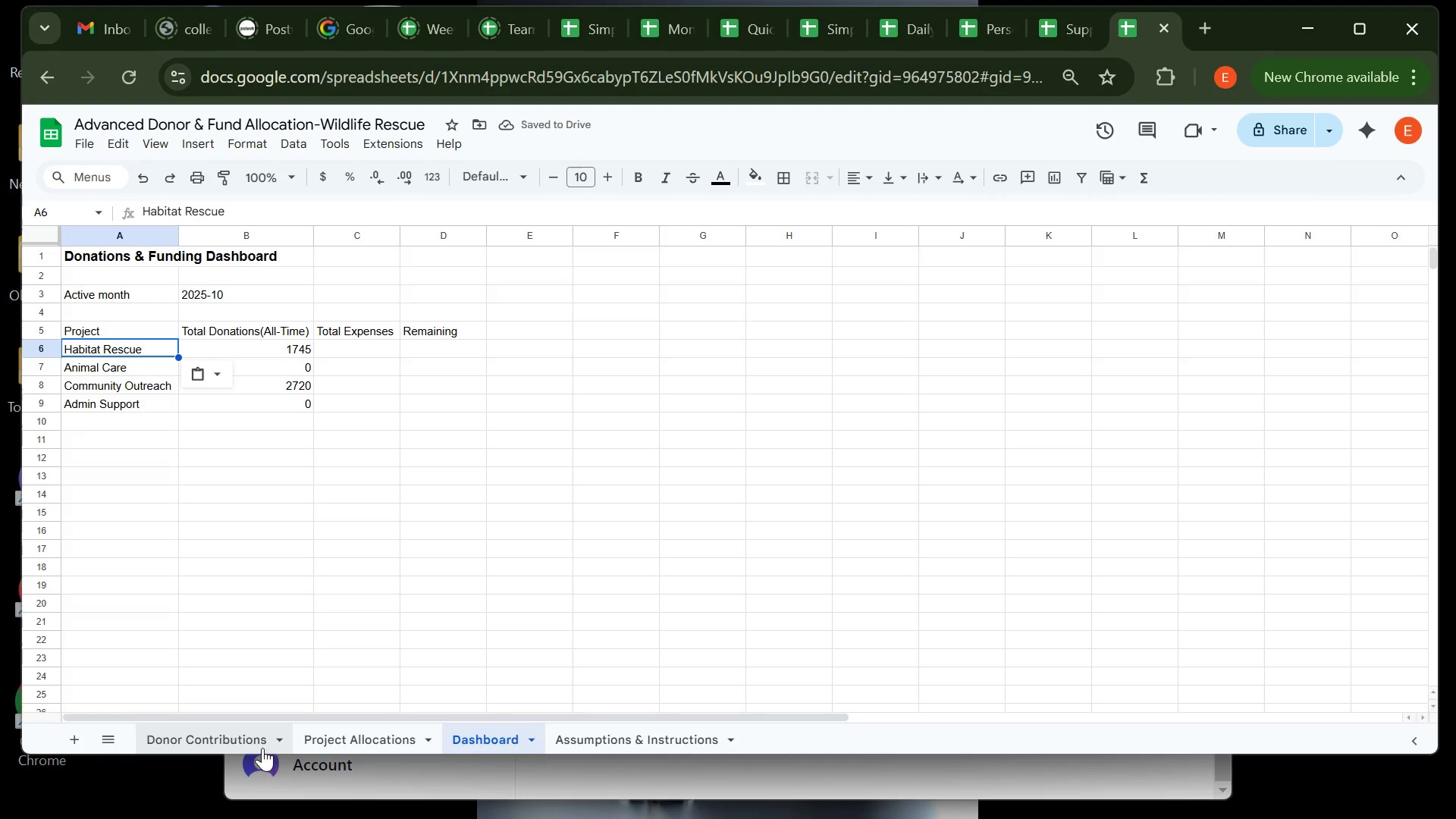 
left_click([333, 747])
 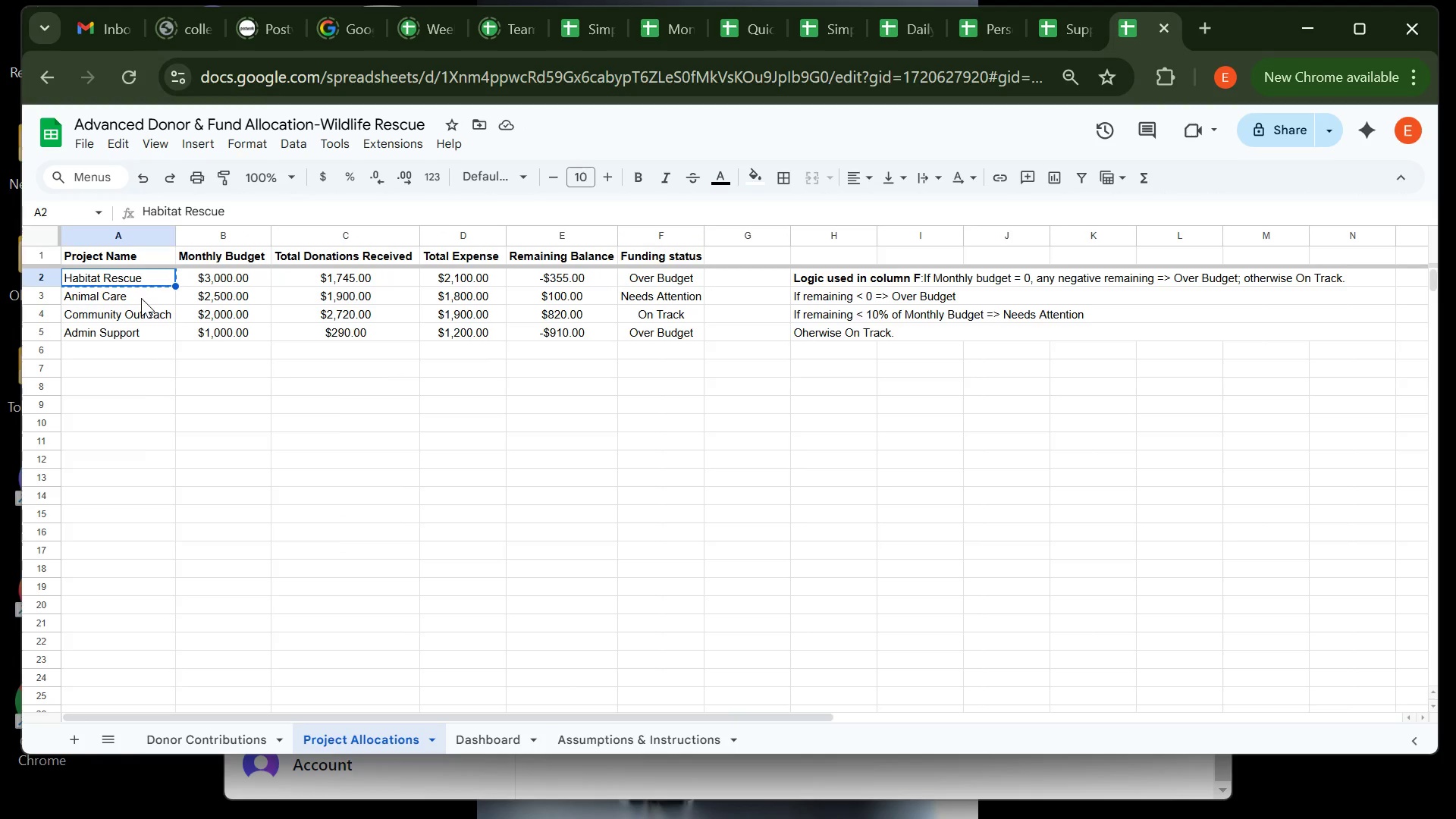 
left_click([141, 298])
 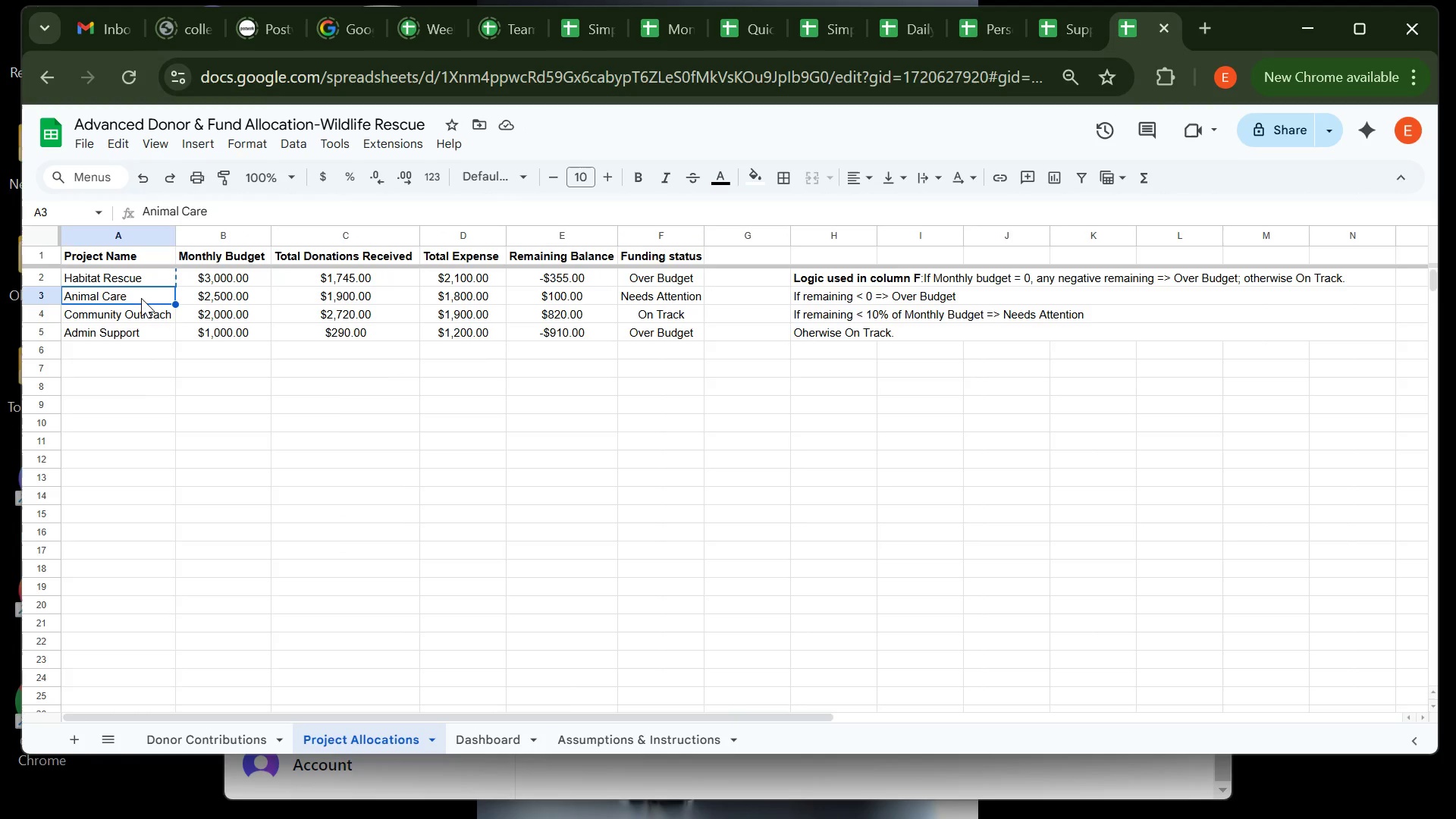 
key(Control+C)
 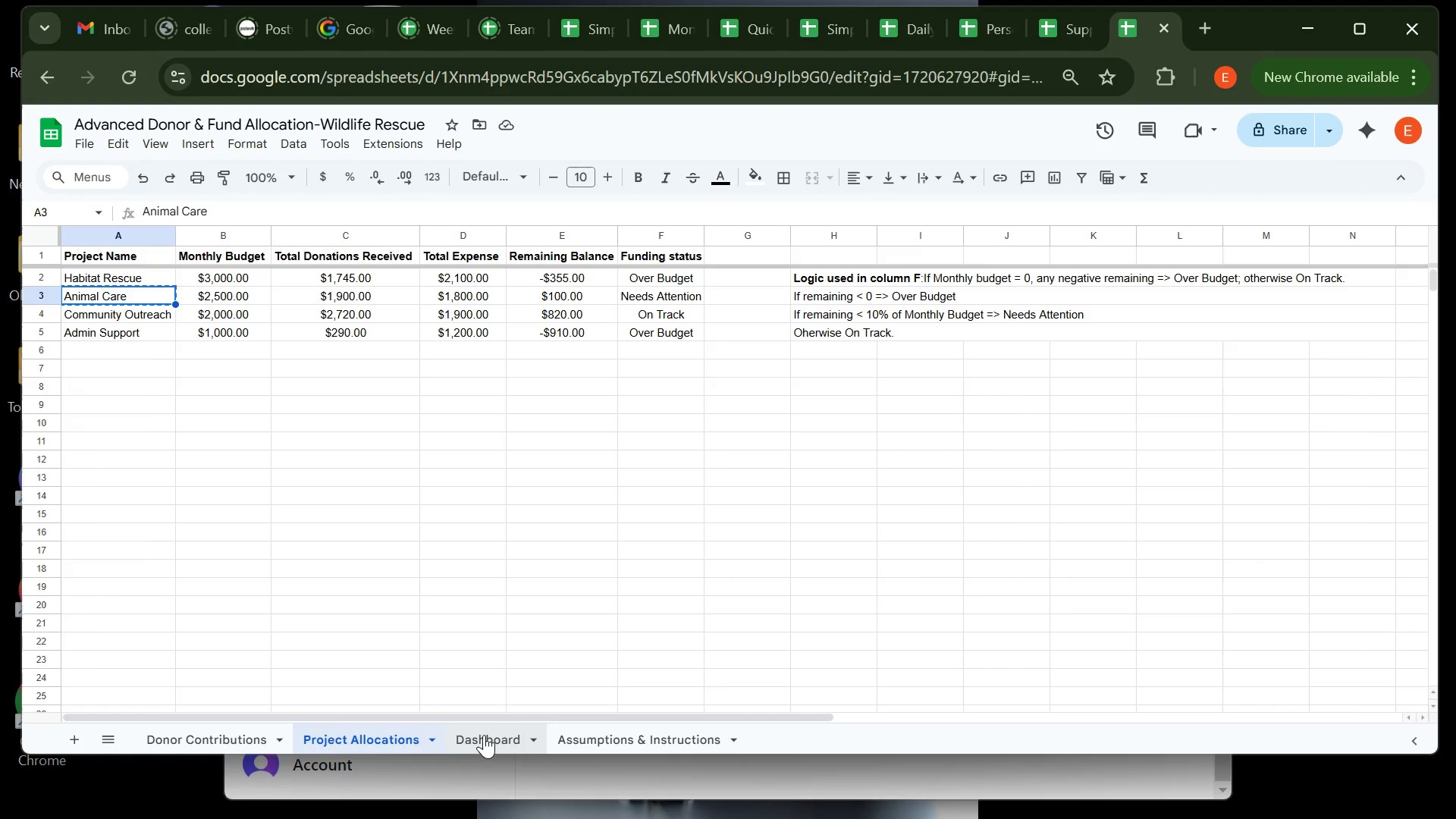 
left_click([484, 735])
 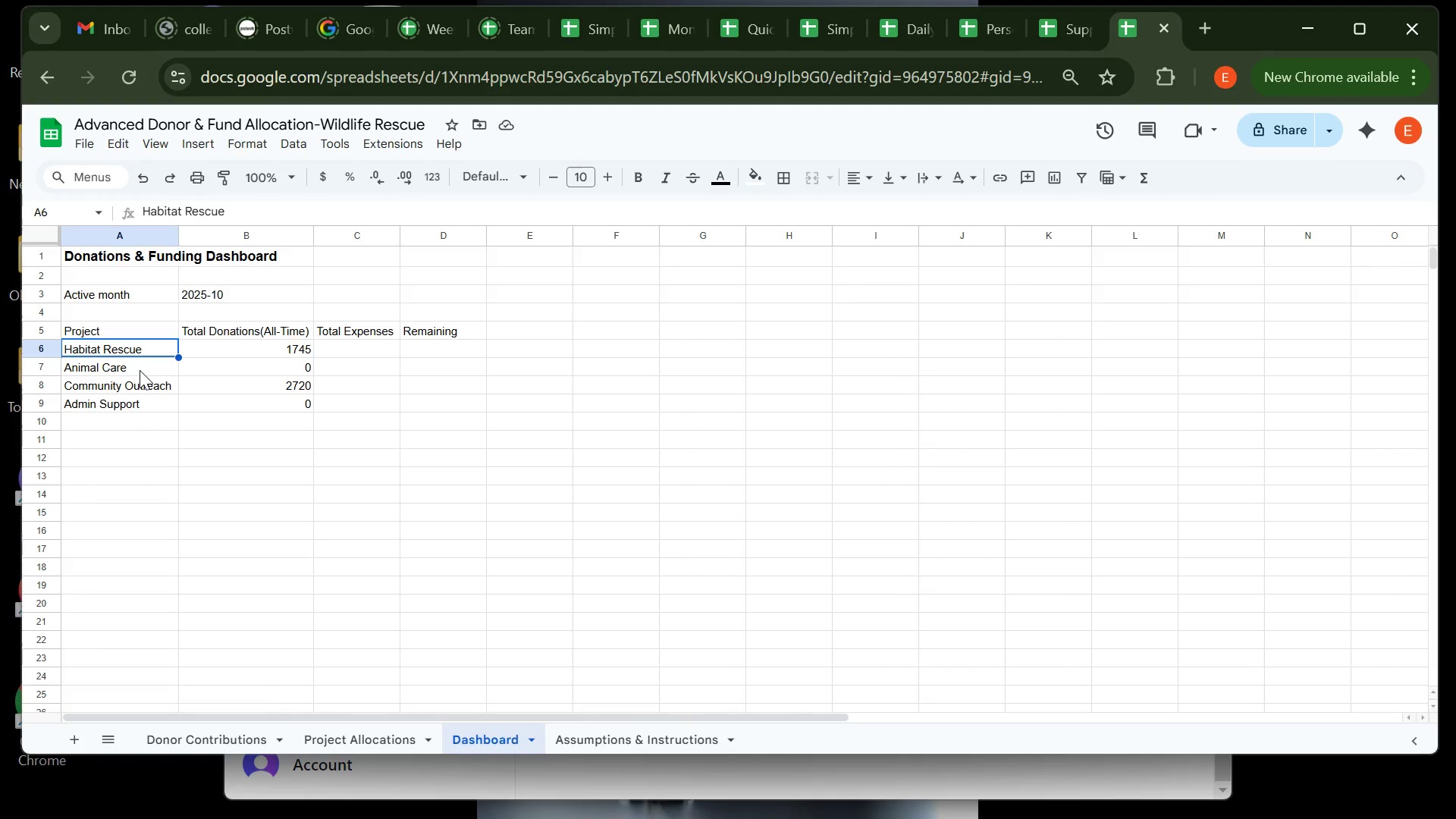 
left_click([140, 370])
 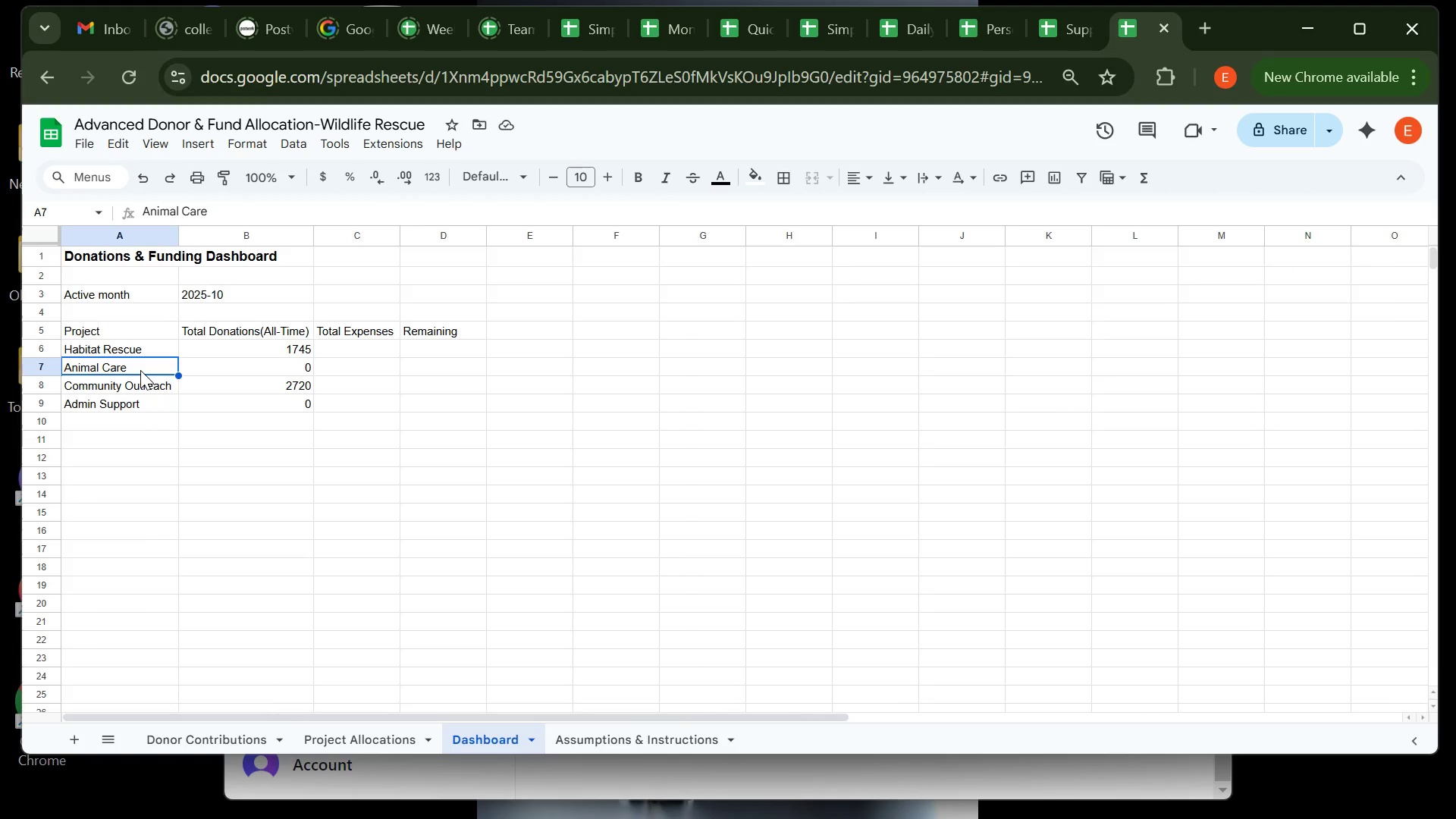 
key(Control+V)
 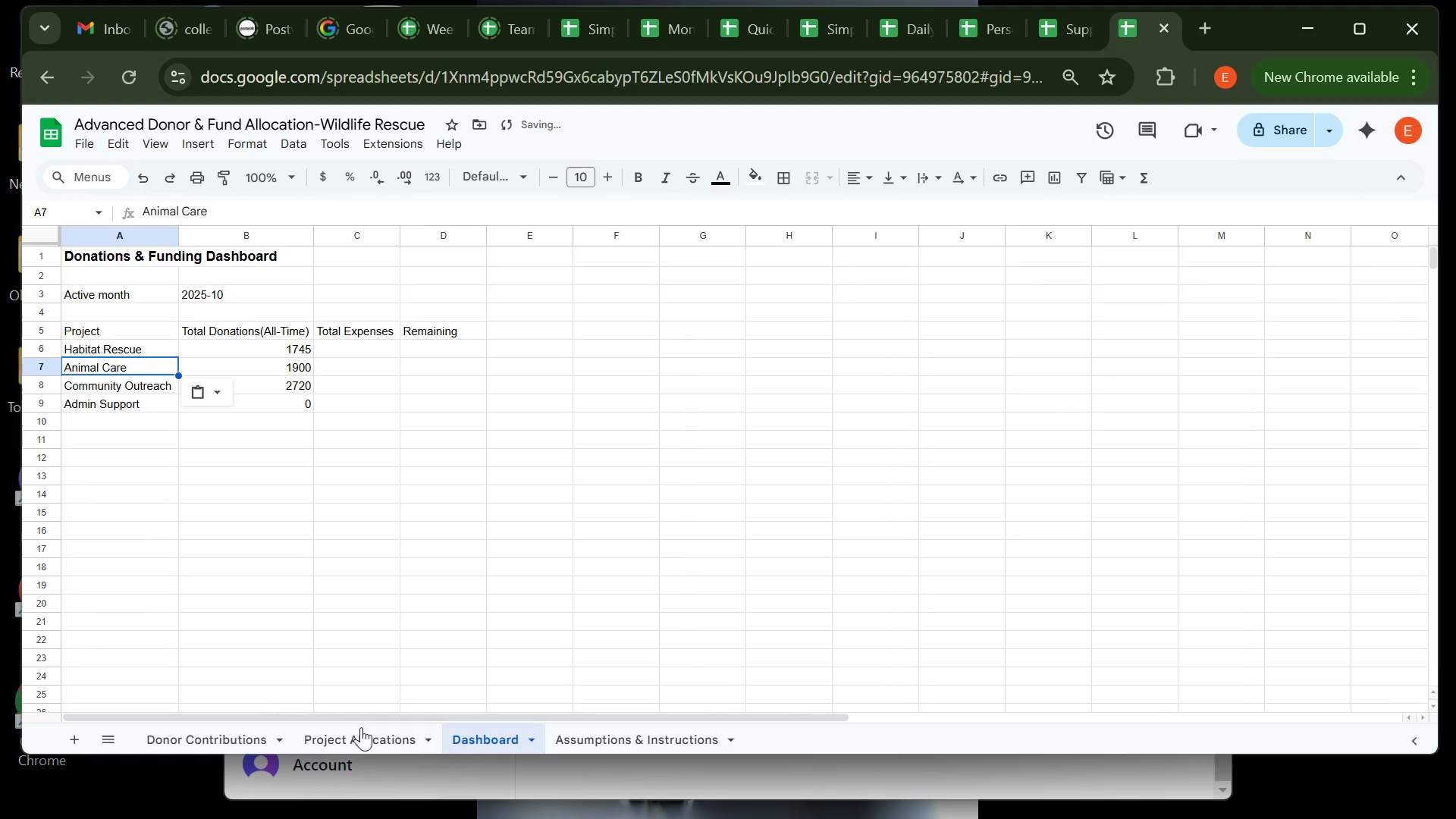 
left_click([361, 733])
 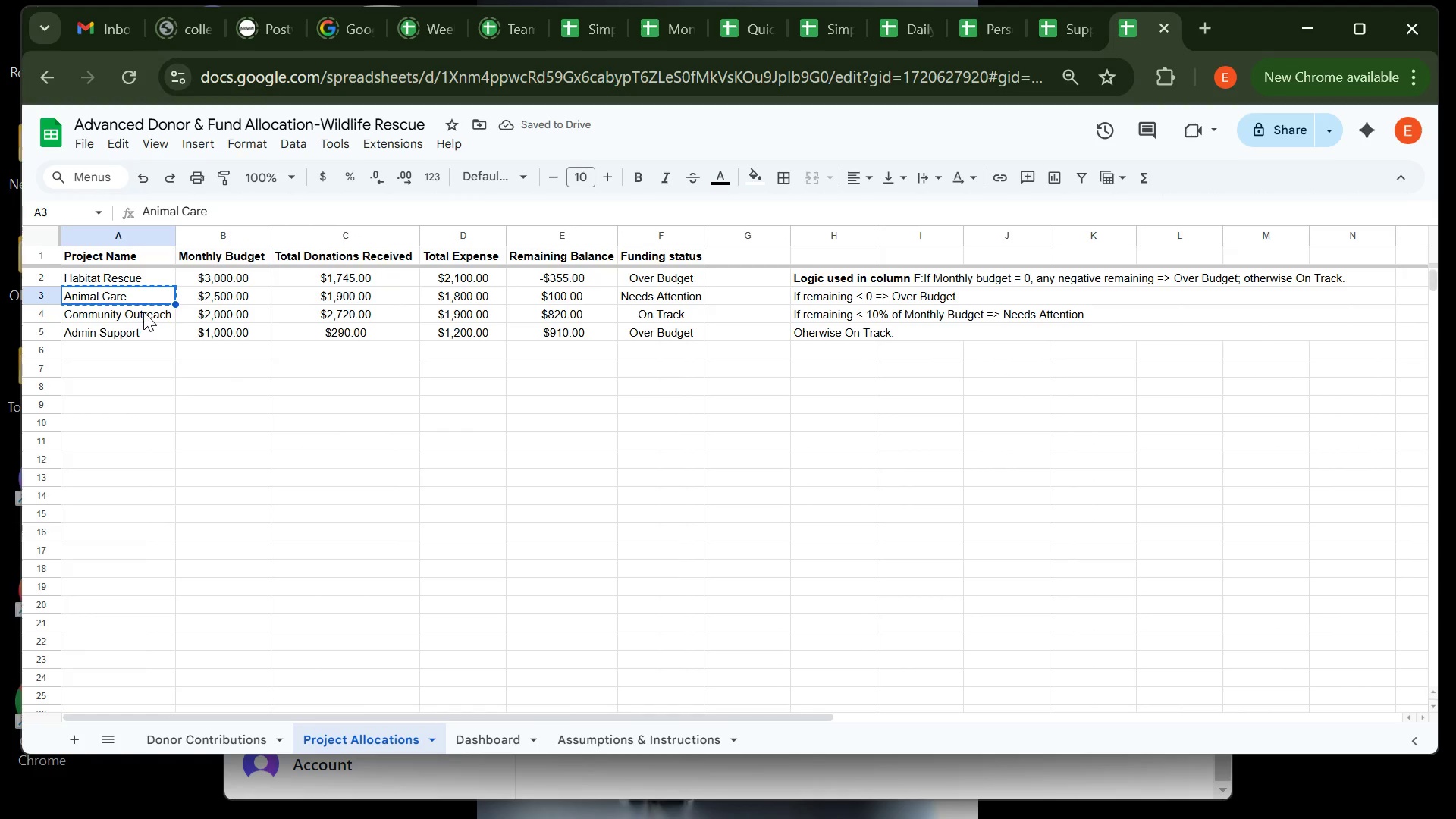 
left_click([143, 312])
 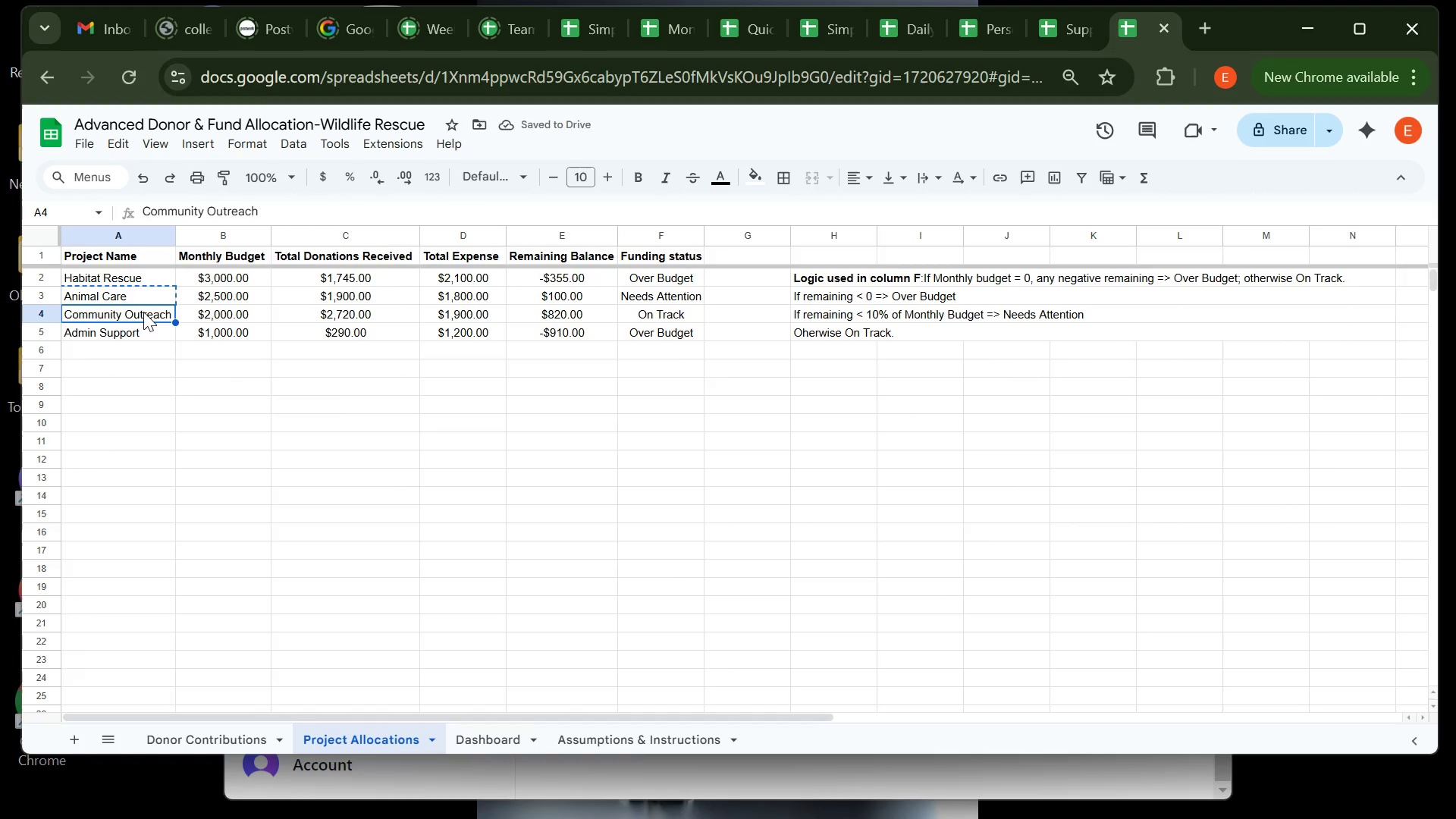 
key(Control+C)
 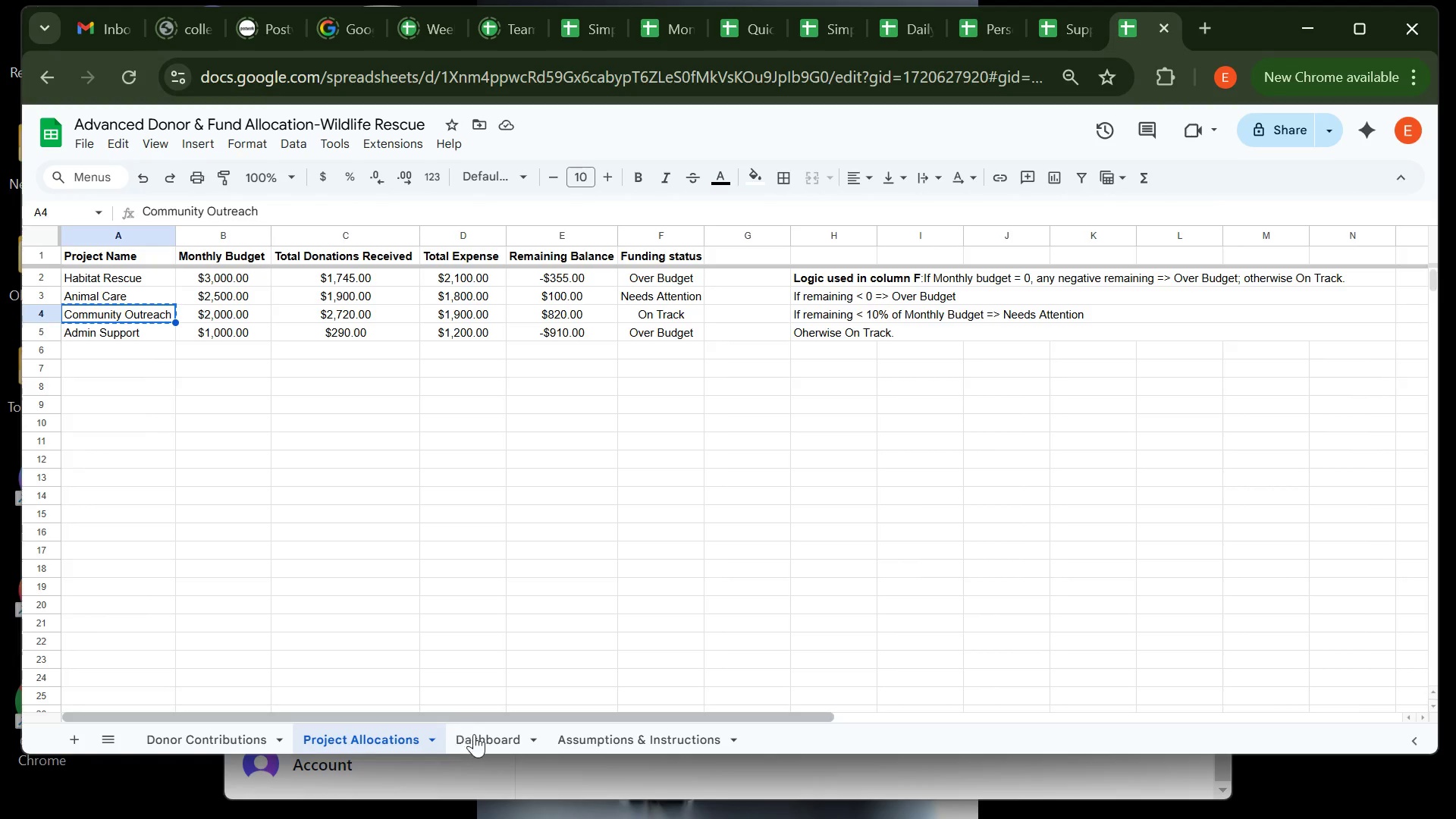 
left_click([475, 738])
 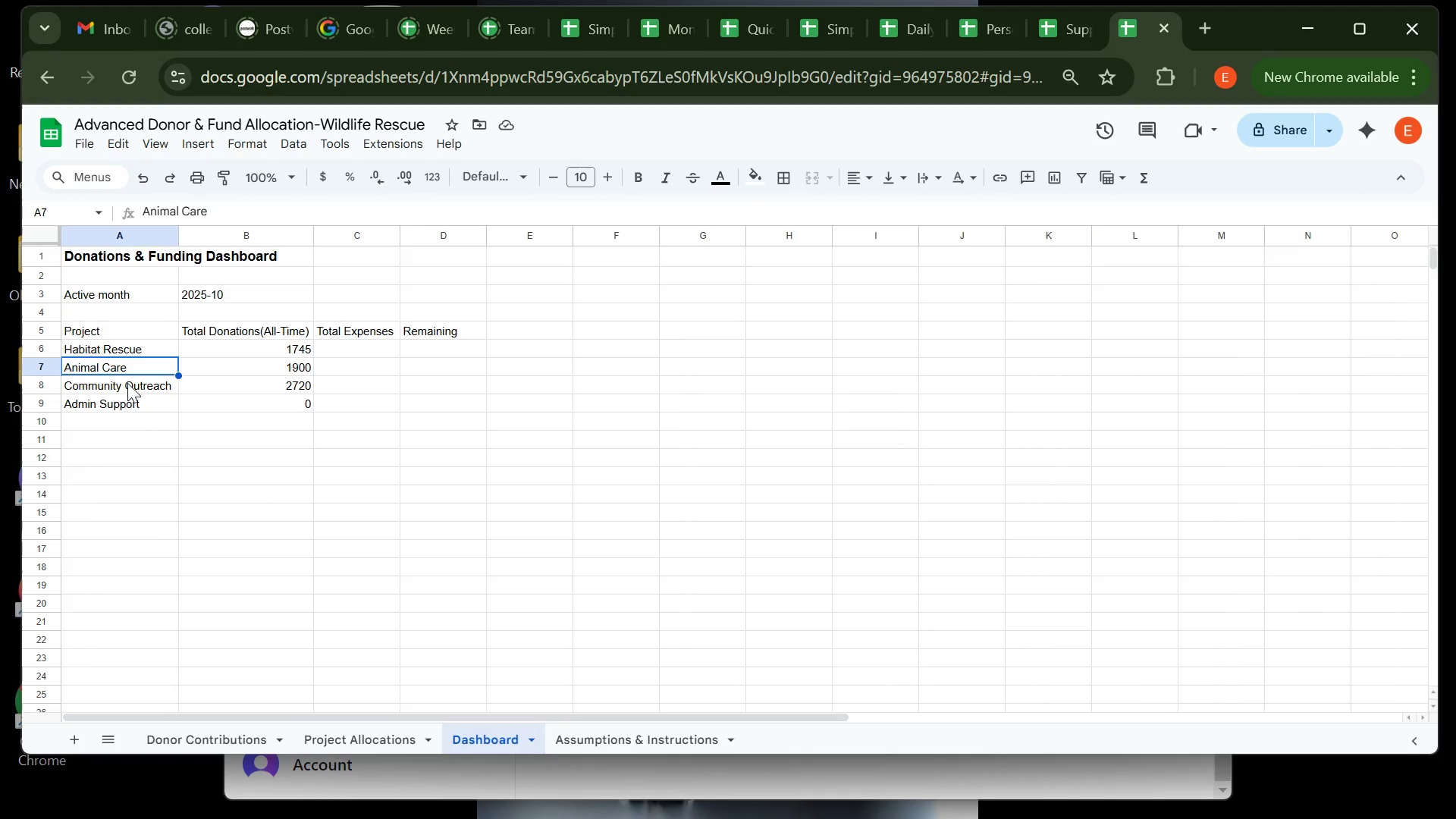 
left_click([127, 383])
 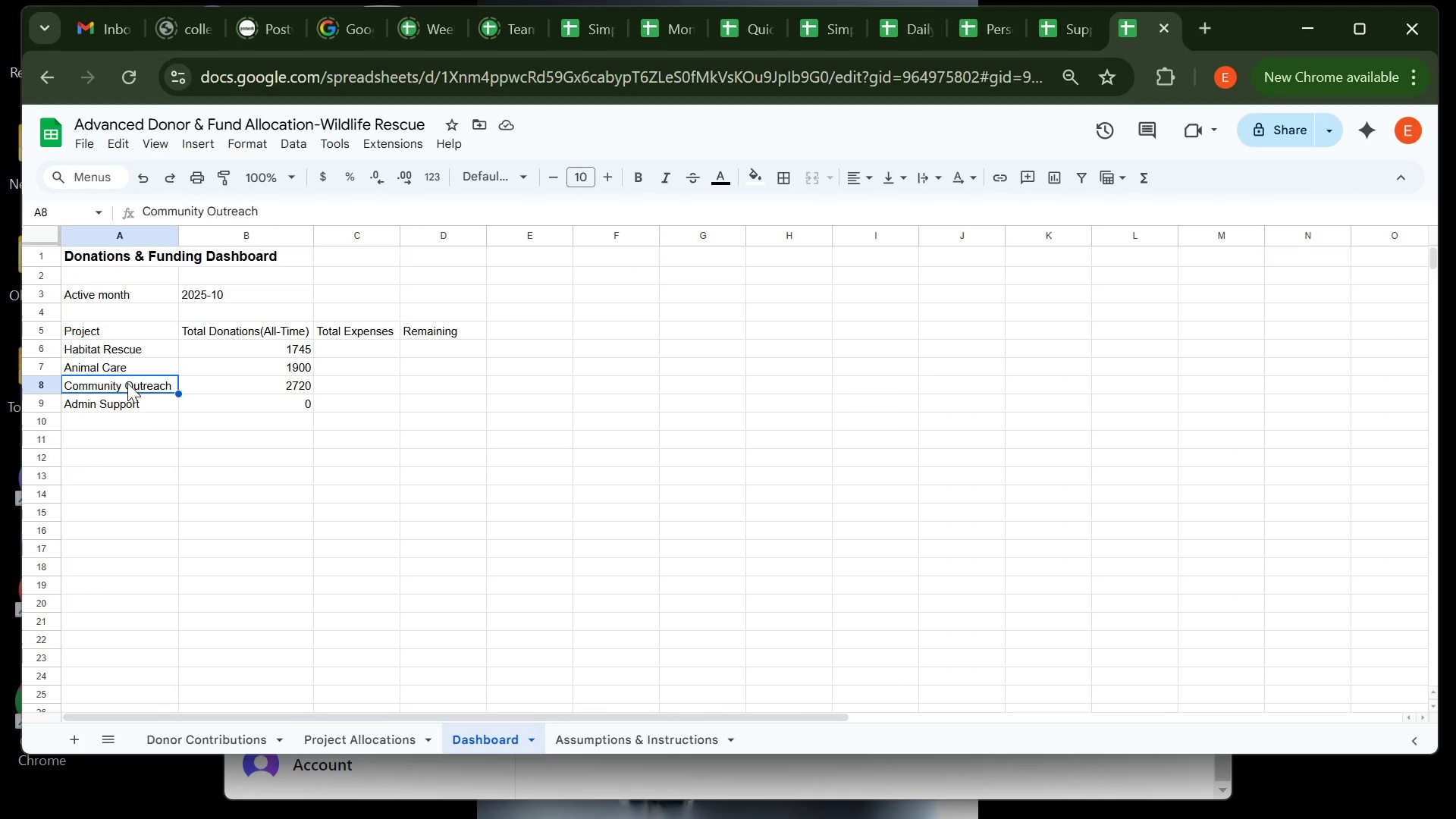 
key(Control+V)
 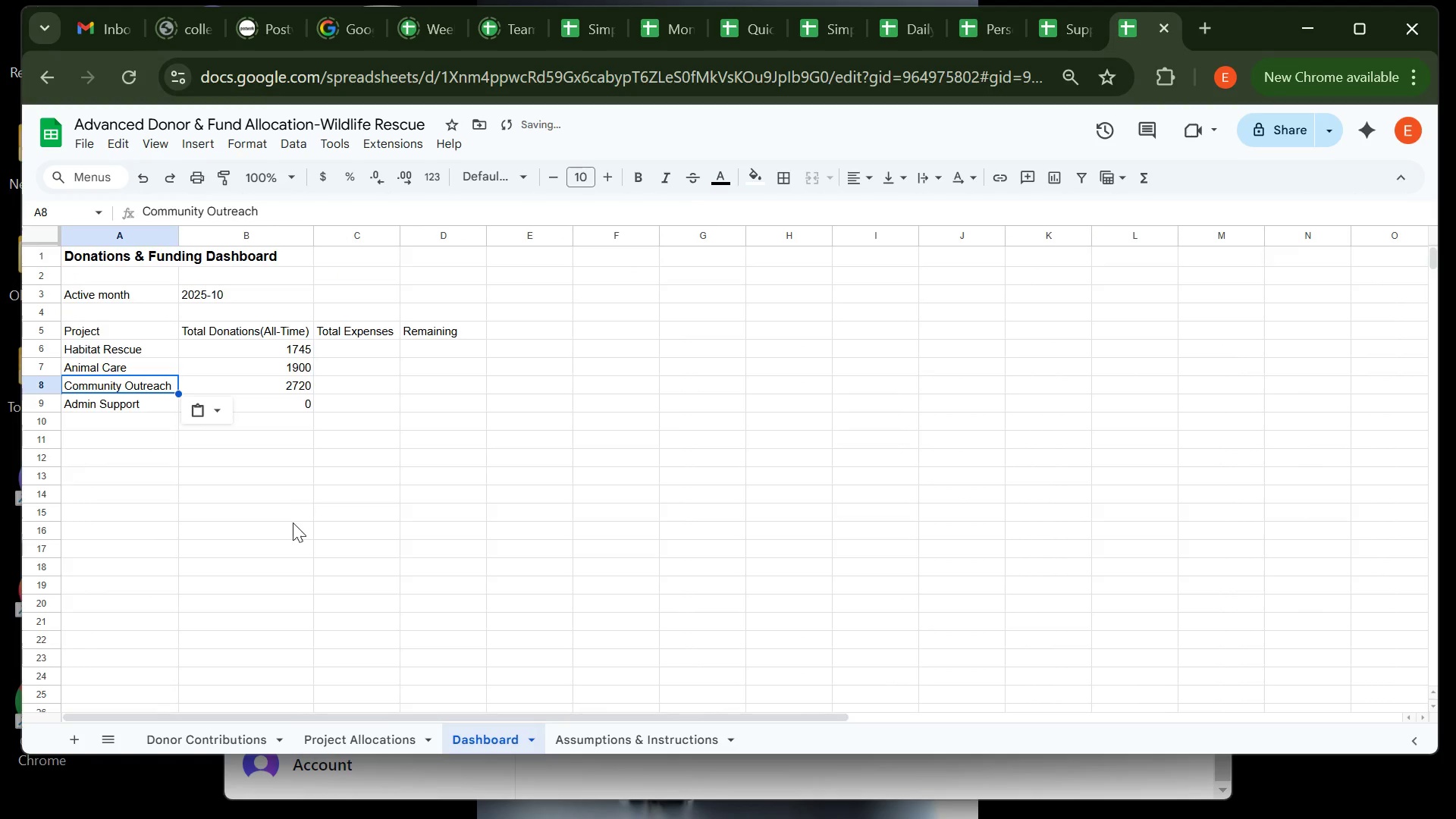 
left_click([298, 528])
 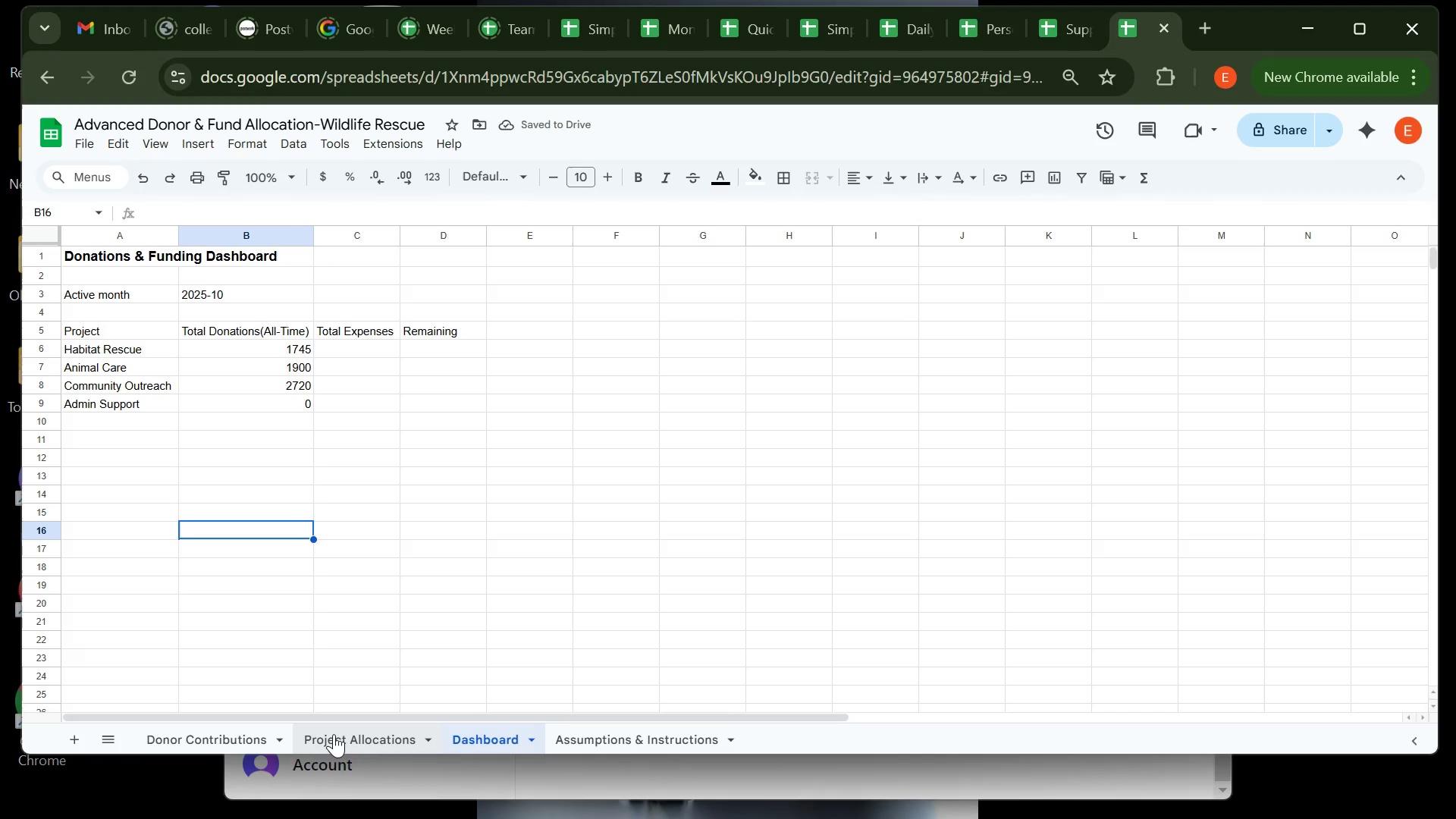 
left_click([336, 734])
 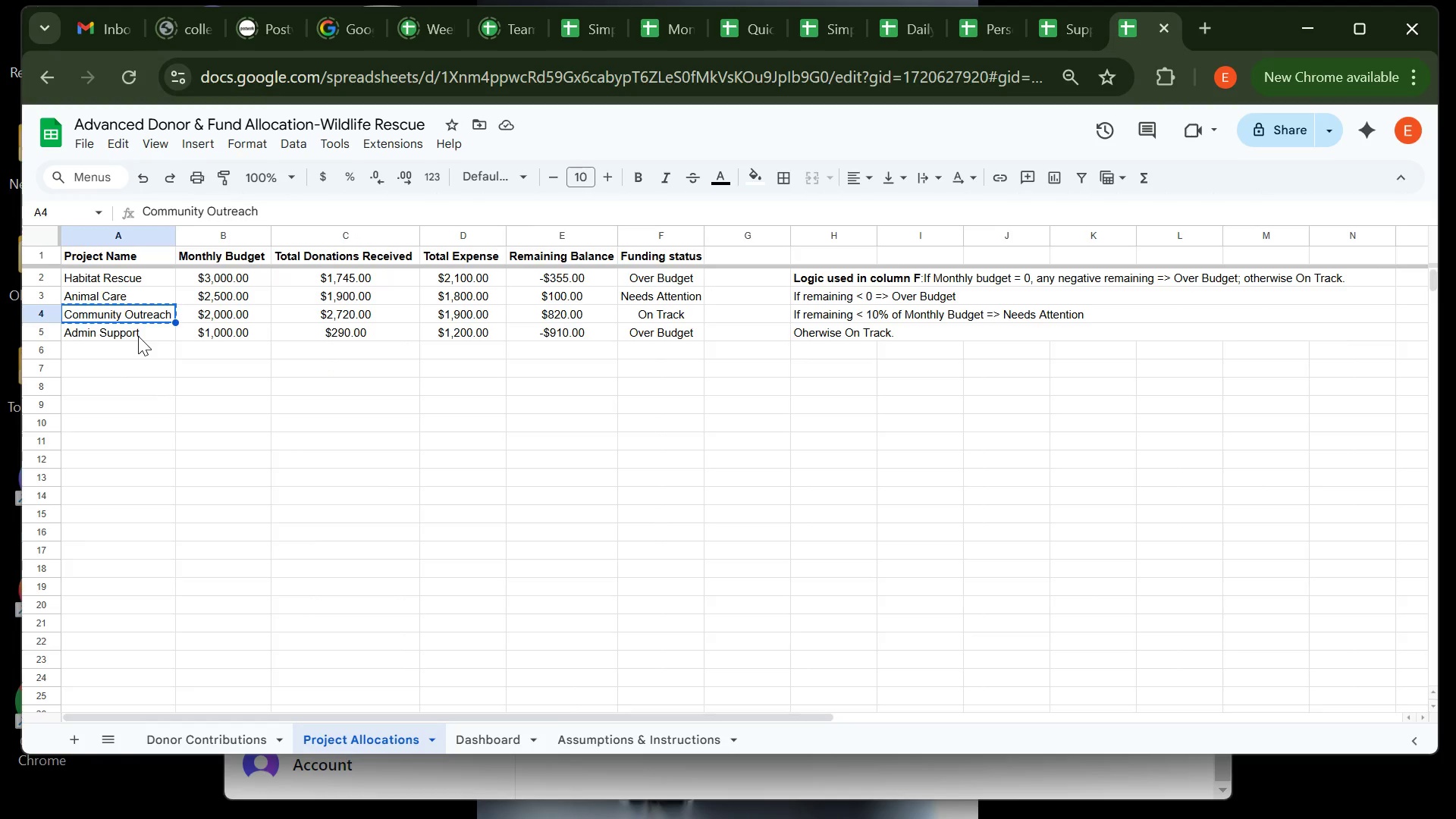 
left_click([138, 336])
 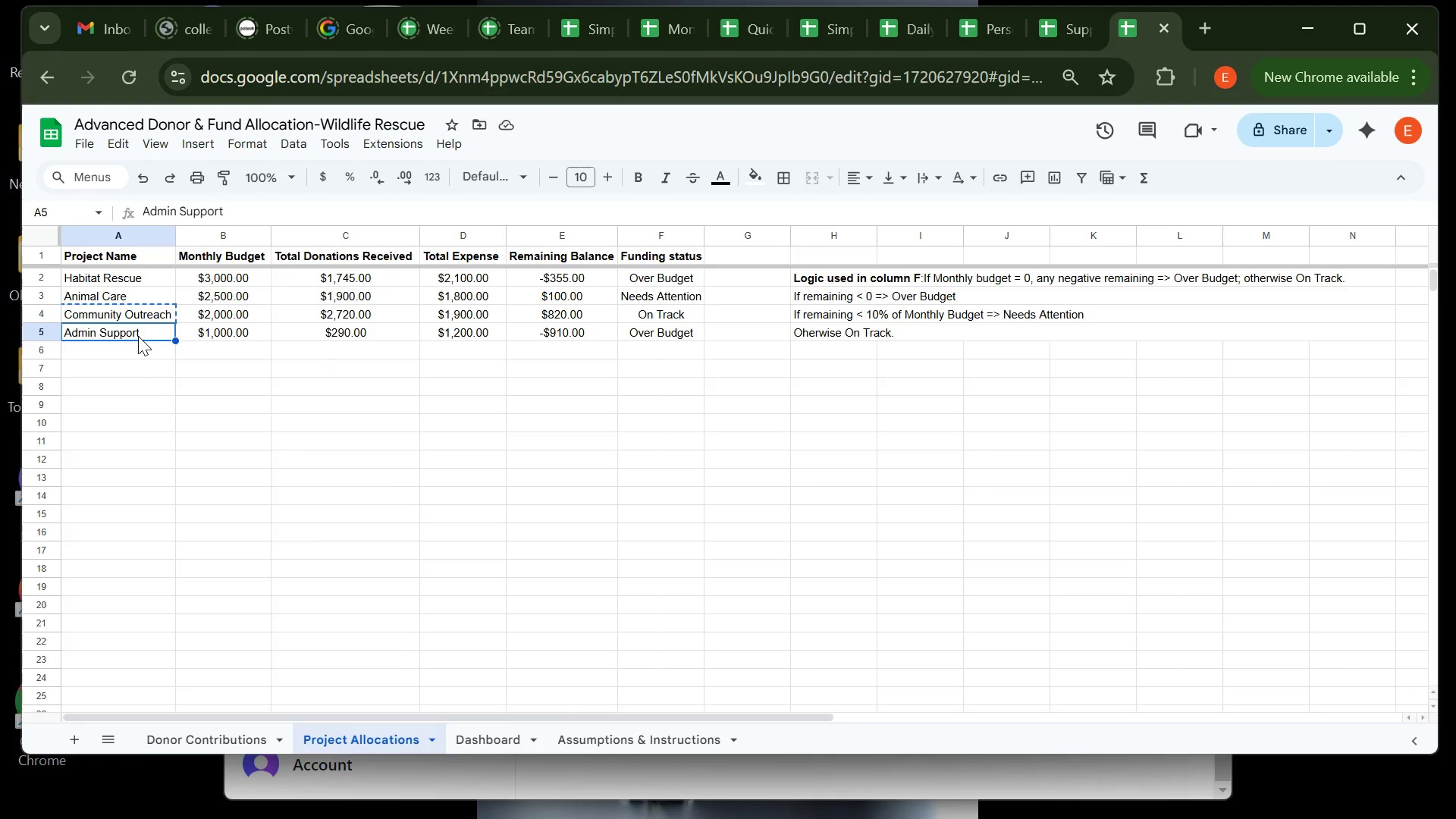 
key(Control+C)
 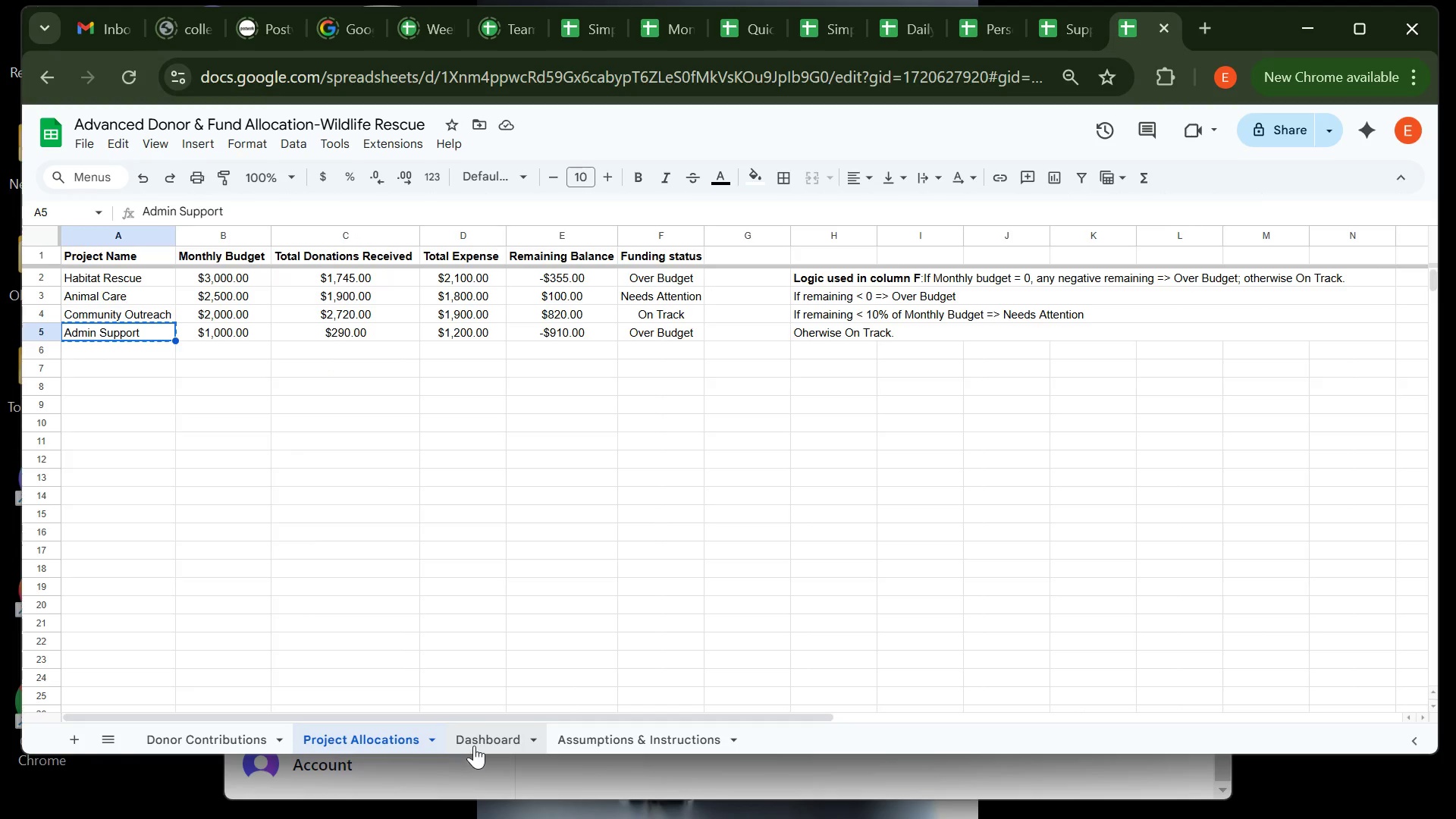 
left_click([476, 742])
 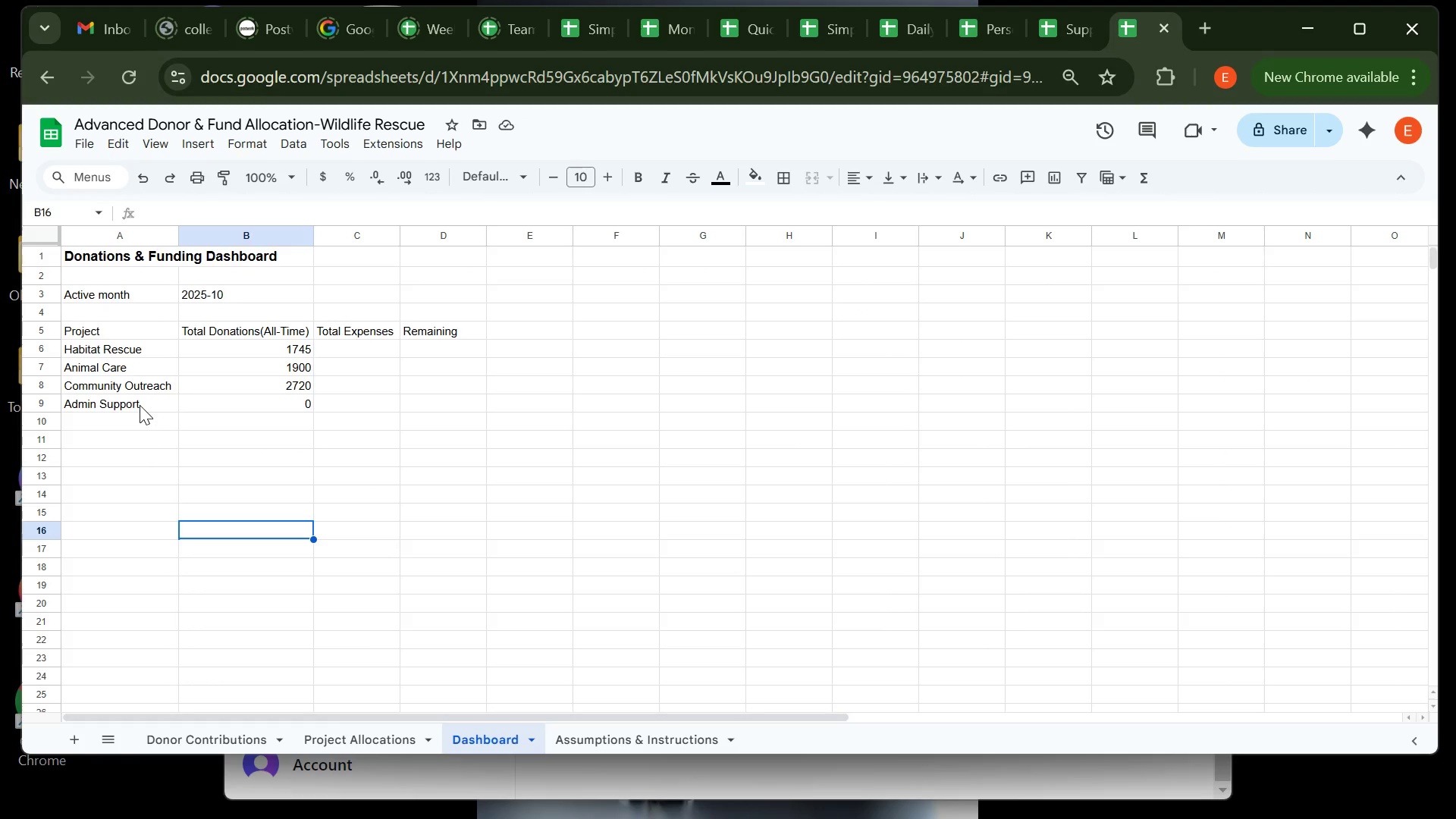 
left_click([140, 405])
 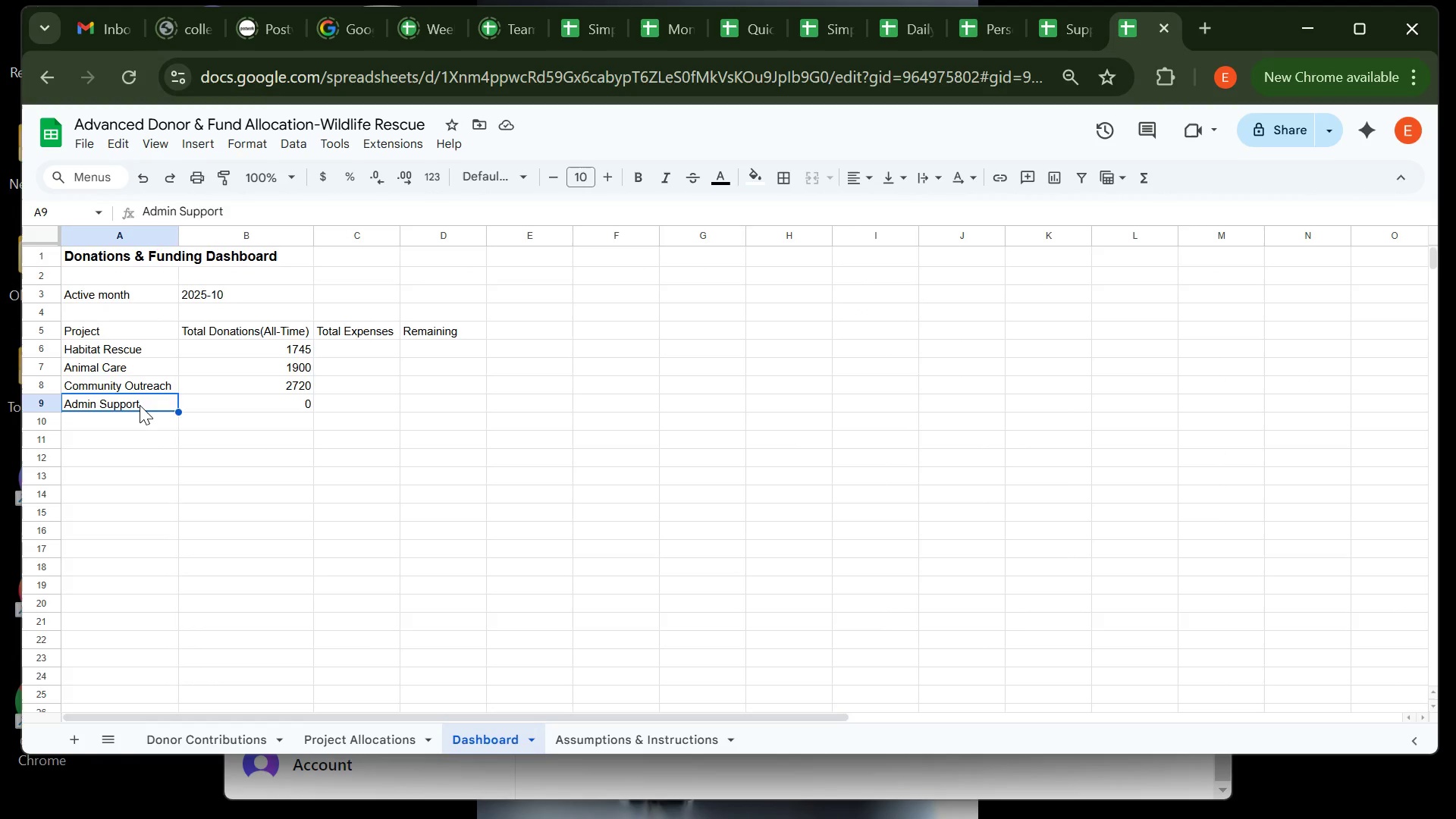 
key(Control+V)
 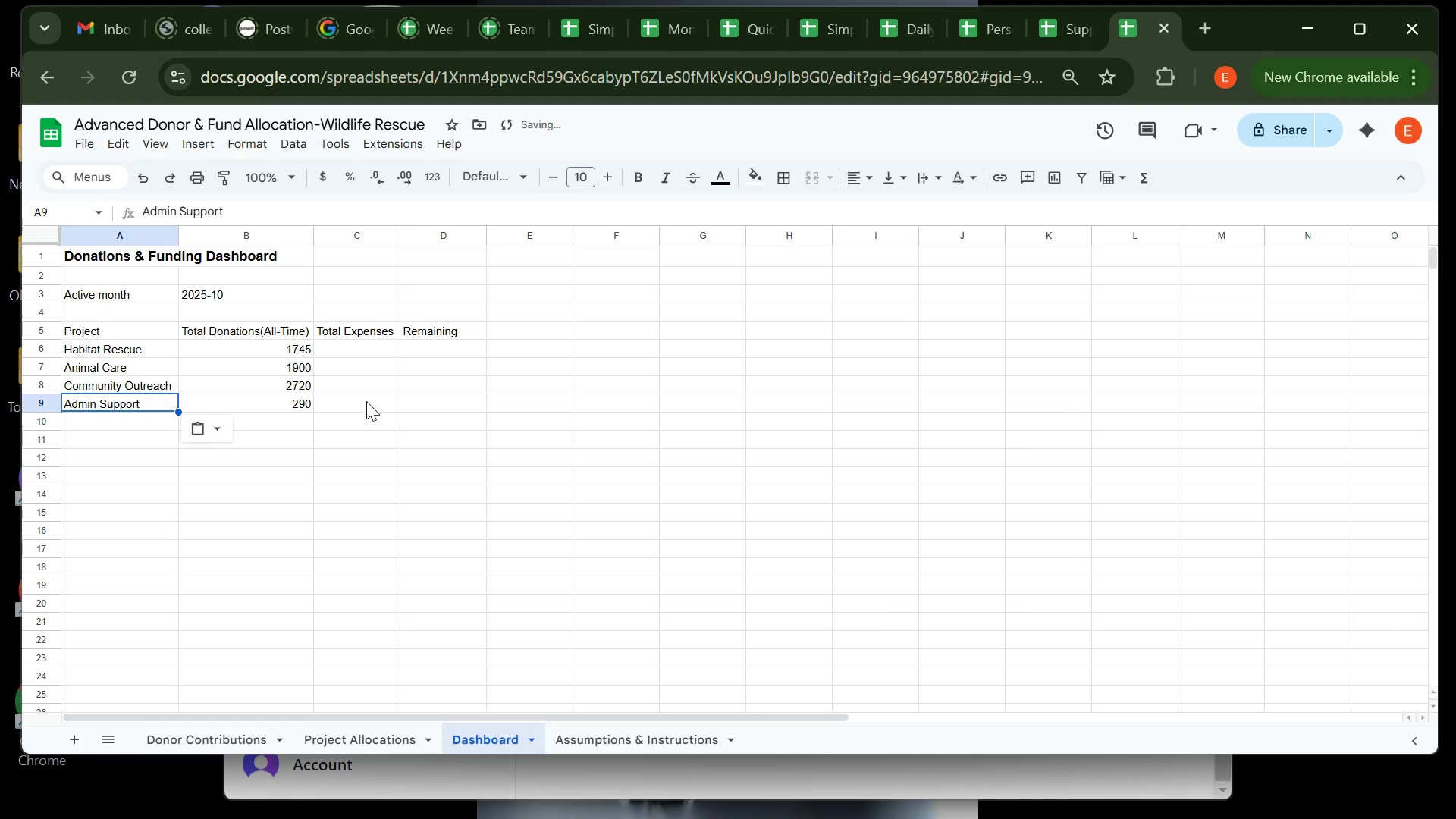 
left_click([365, 400])
 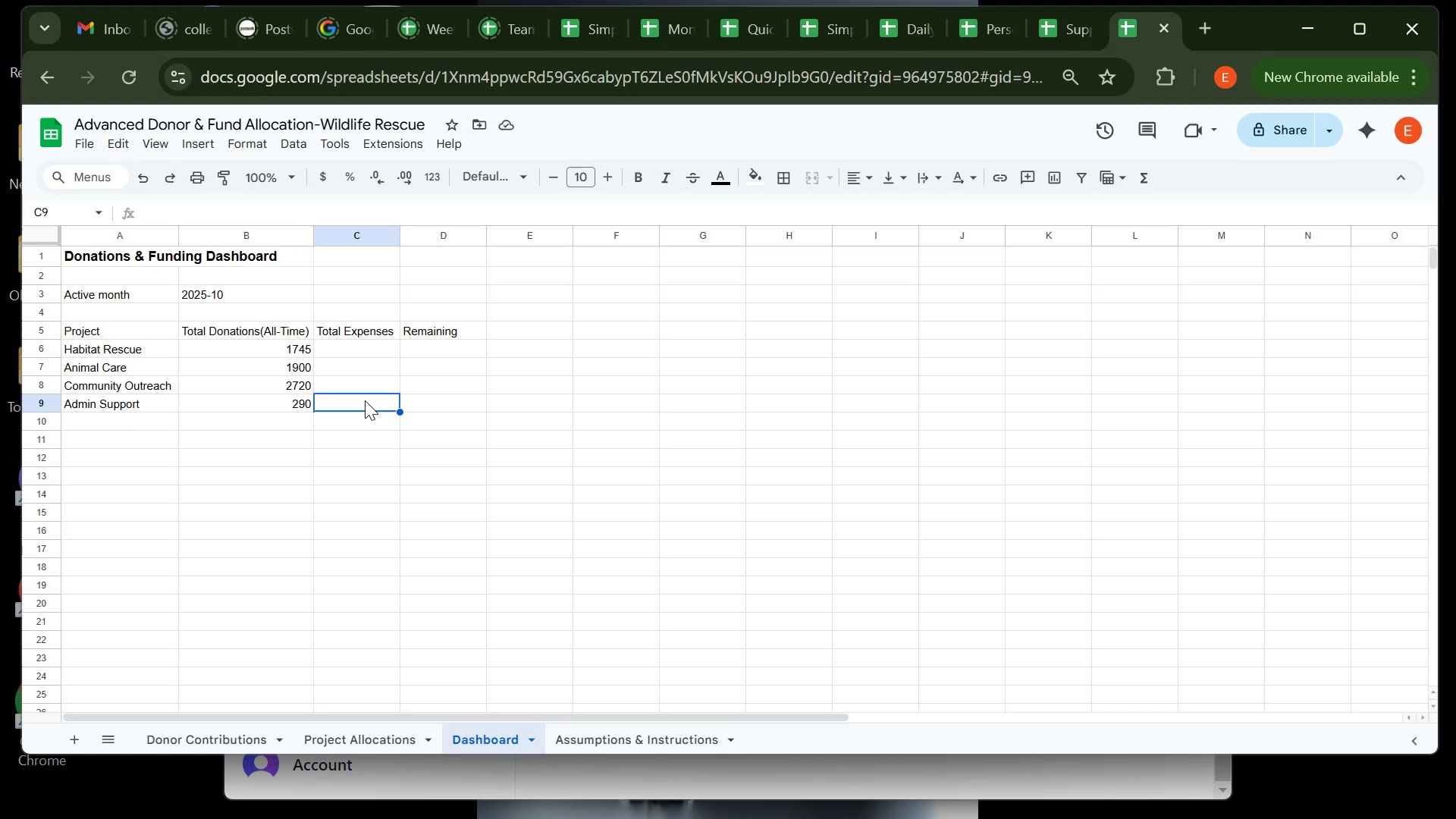 
wait(94.02)
 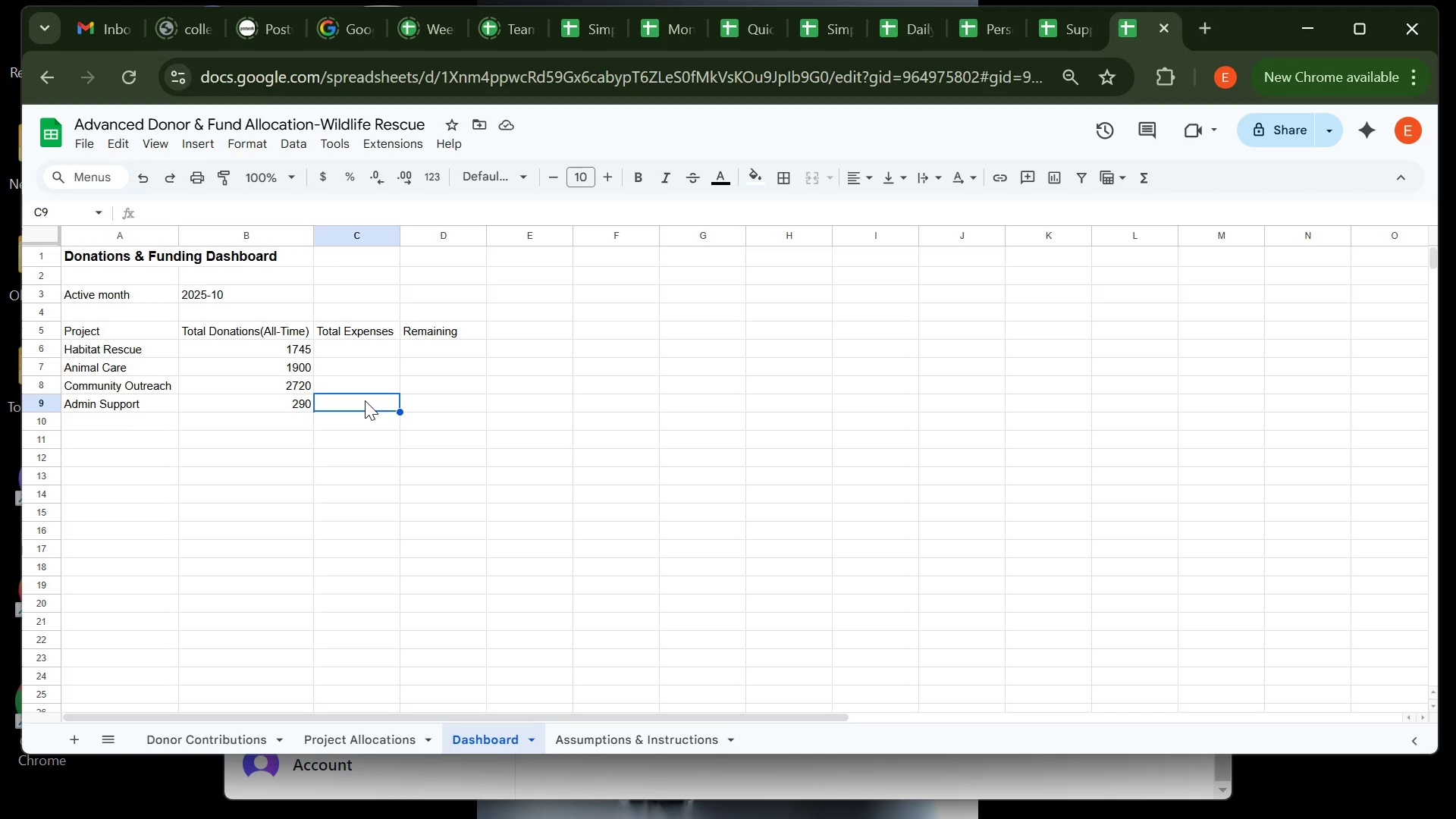 
left_click([356, 356])
 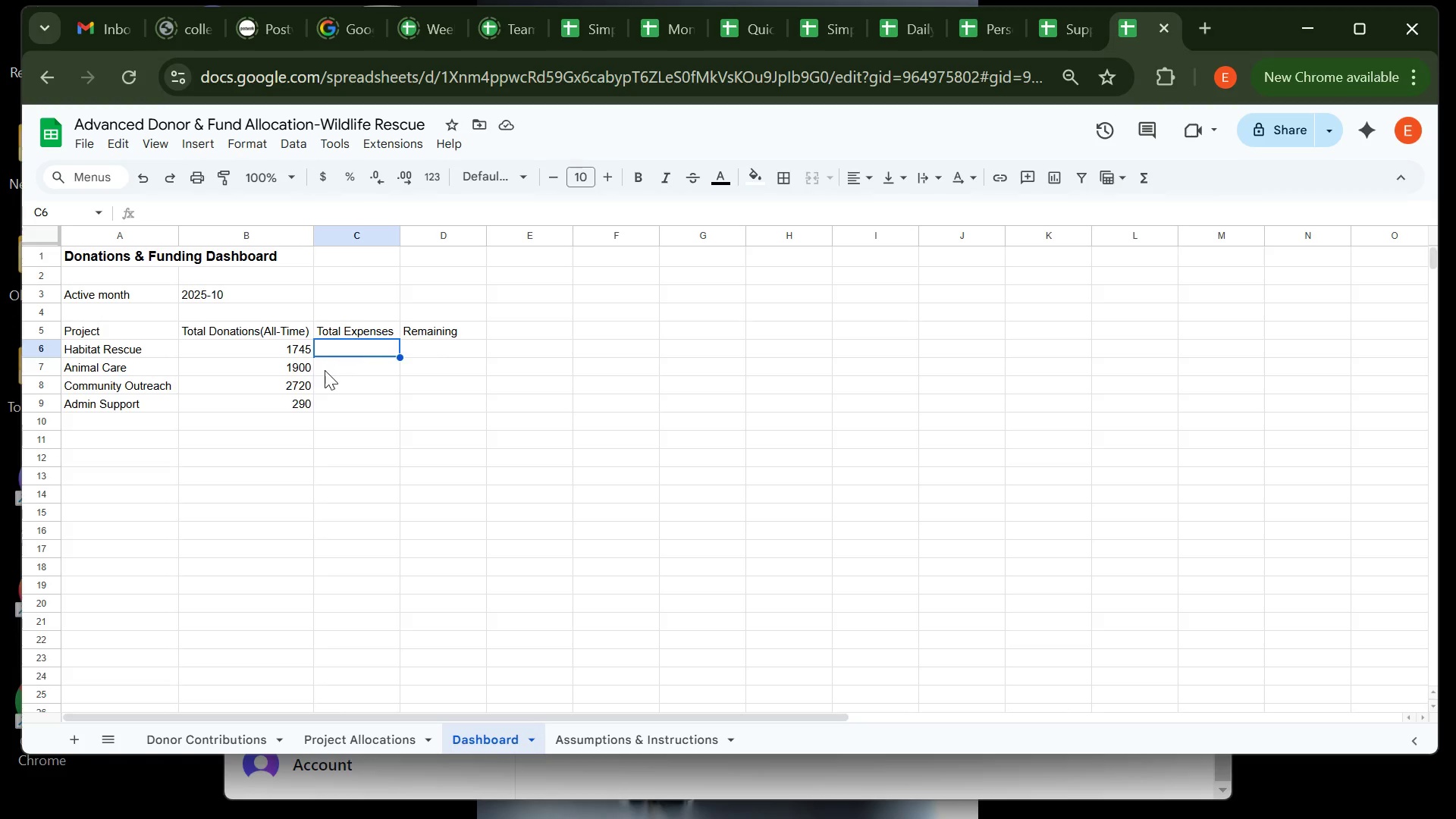 
wait(7.56)
 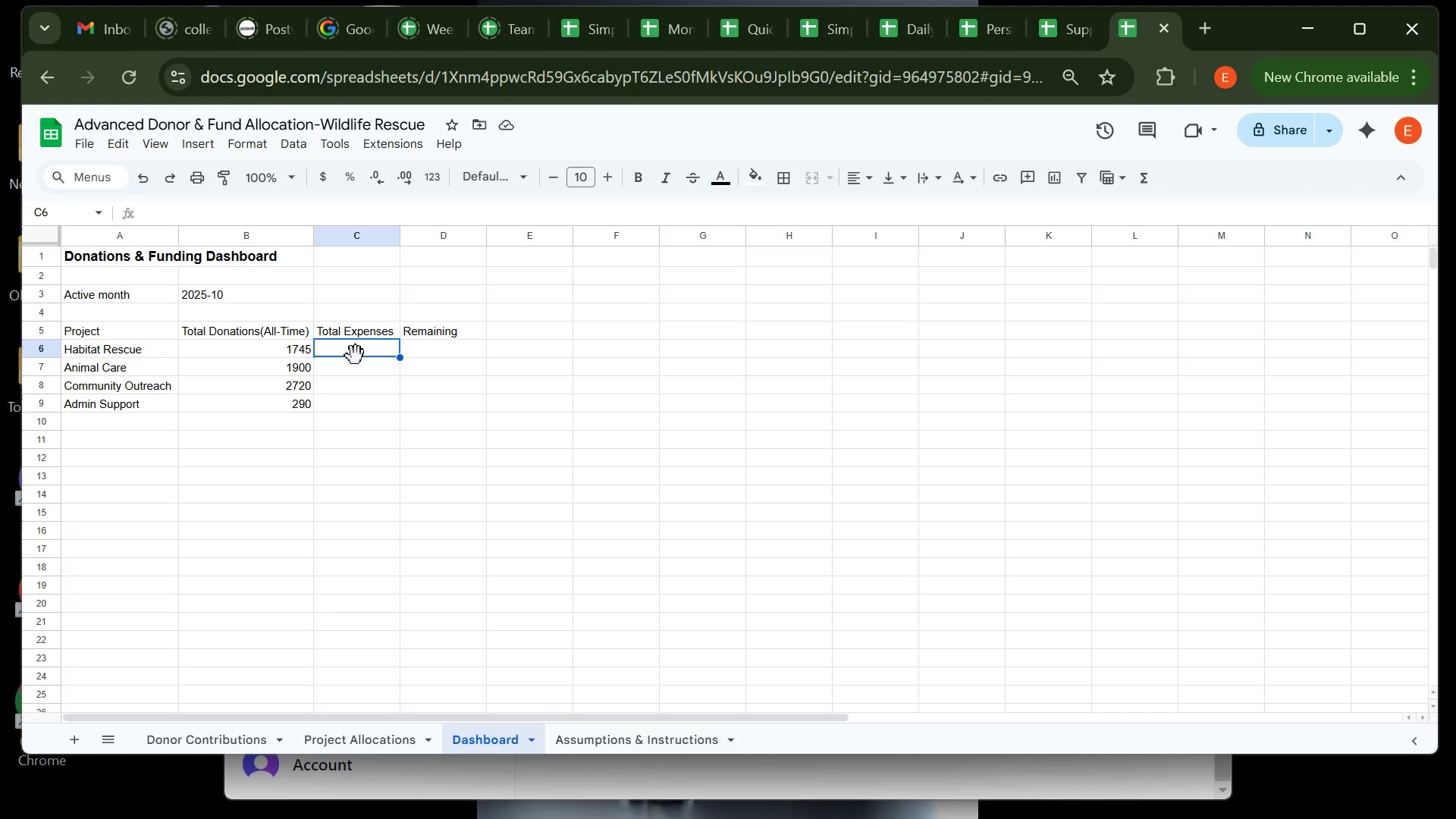 
left_click([253, 362])
 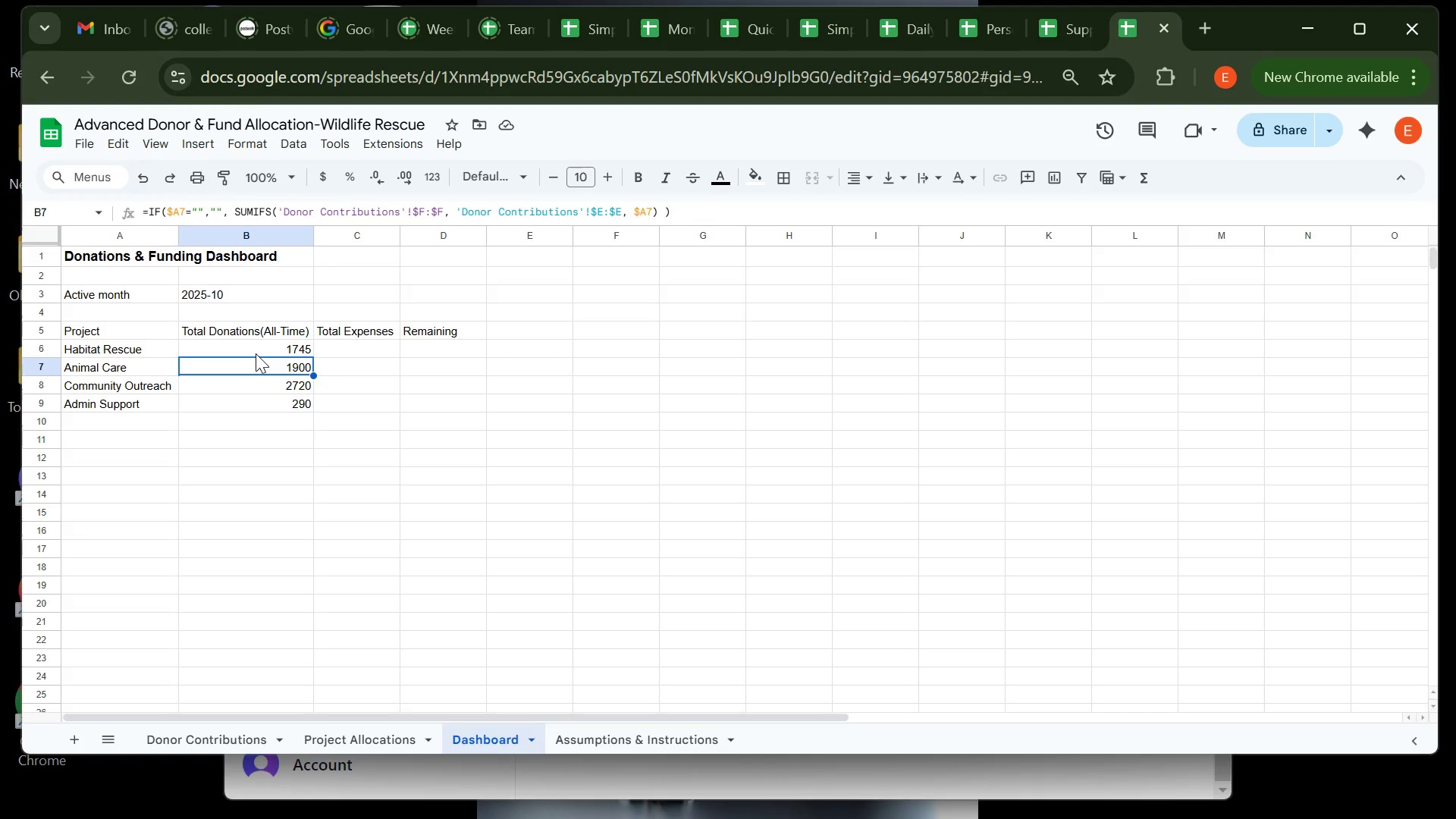 
wait(14.1)
 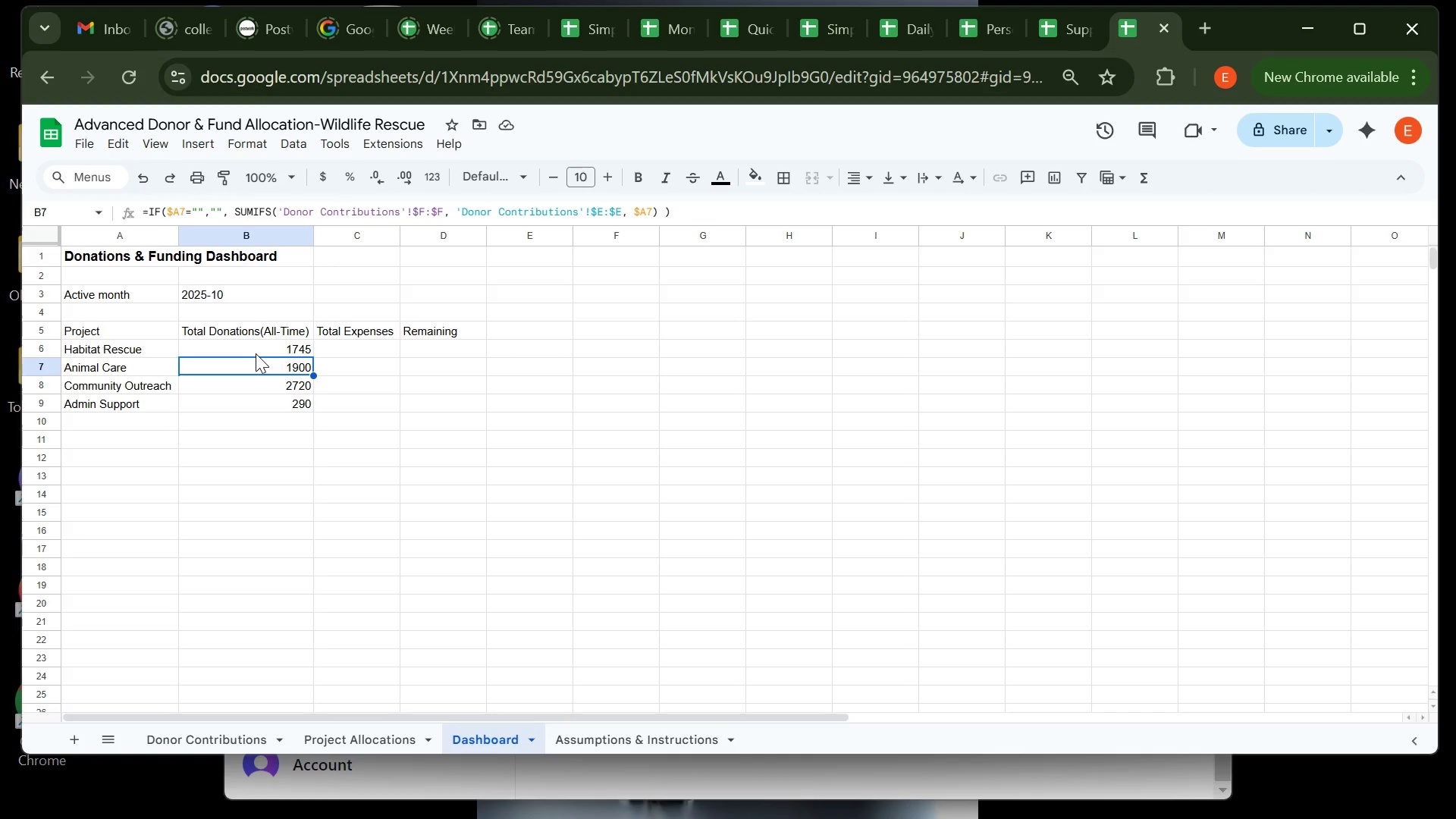 
left_click([350, 341])
 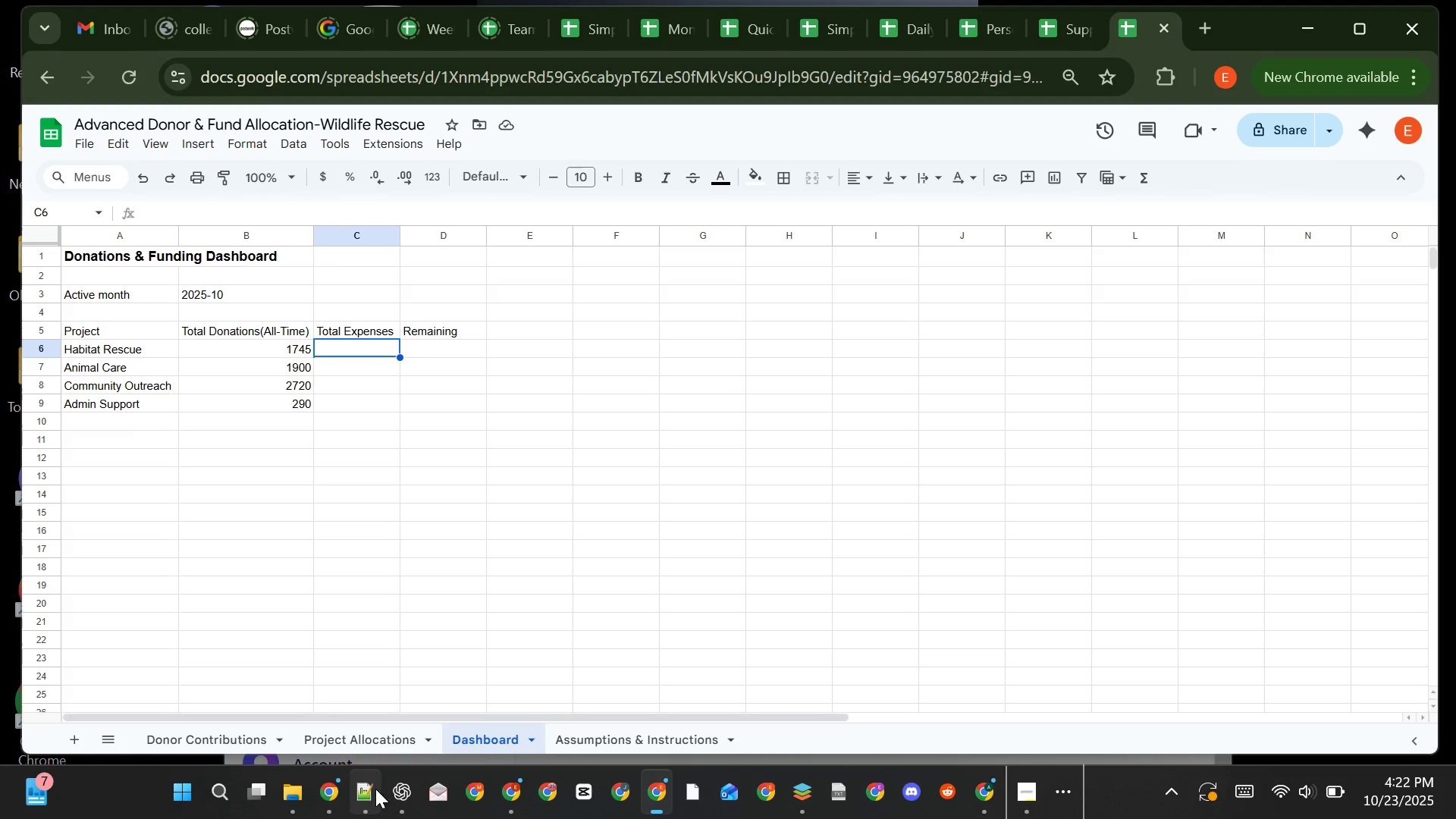 
left_click([359, 791])
 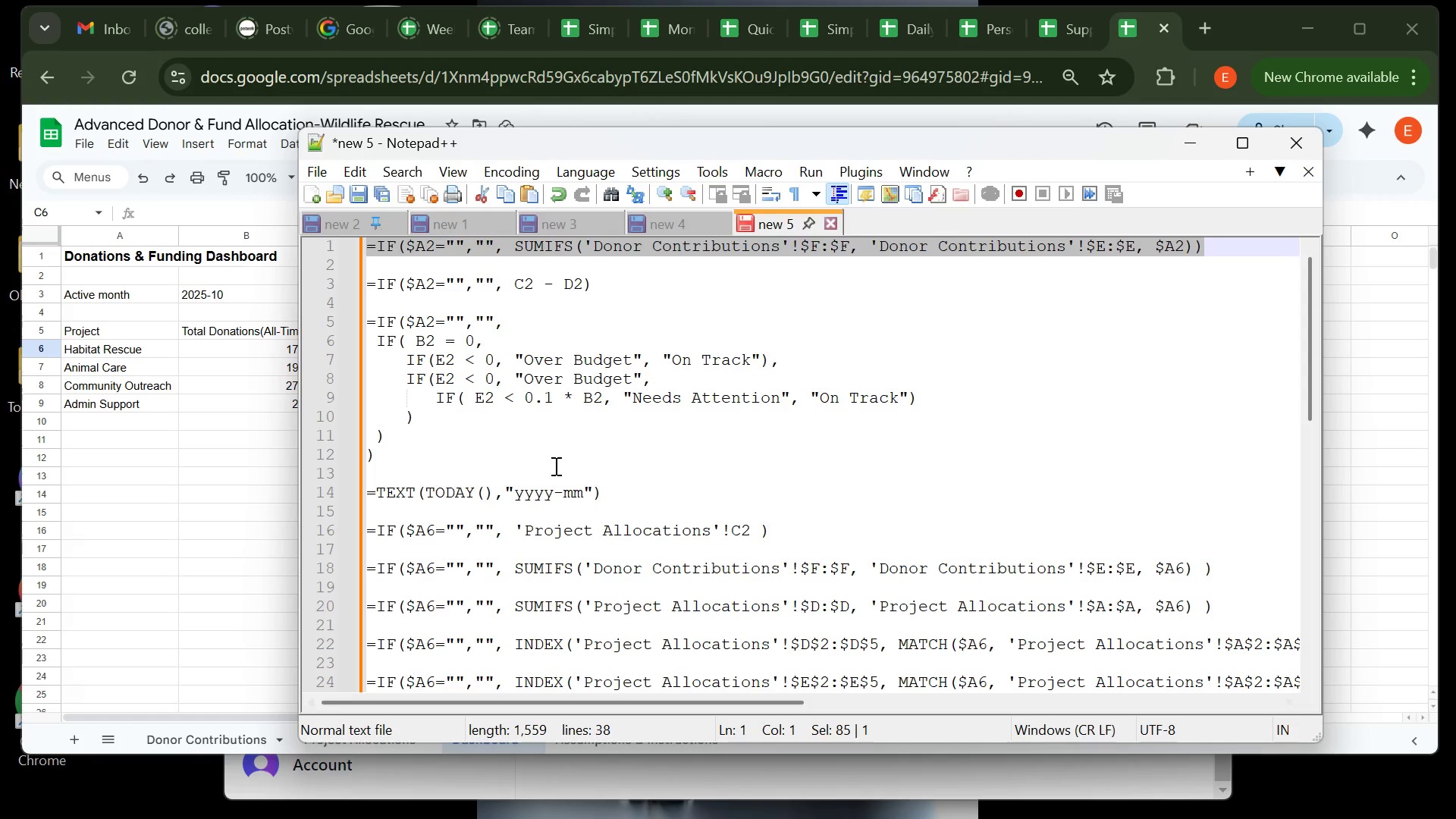 
scroll: coordinate [554, 466], scroll_direction: down, amount: 2.0
 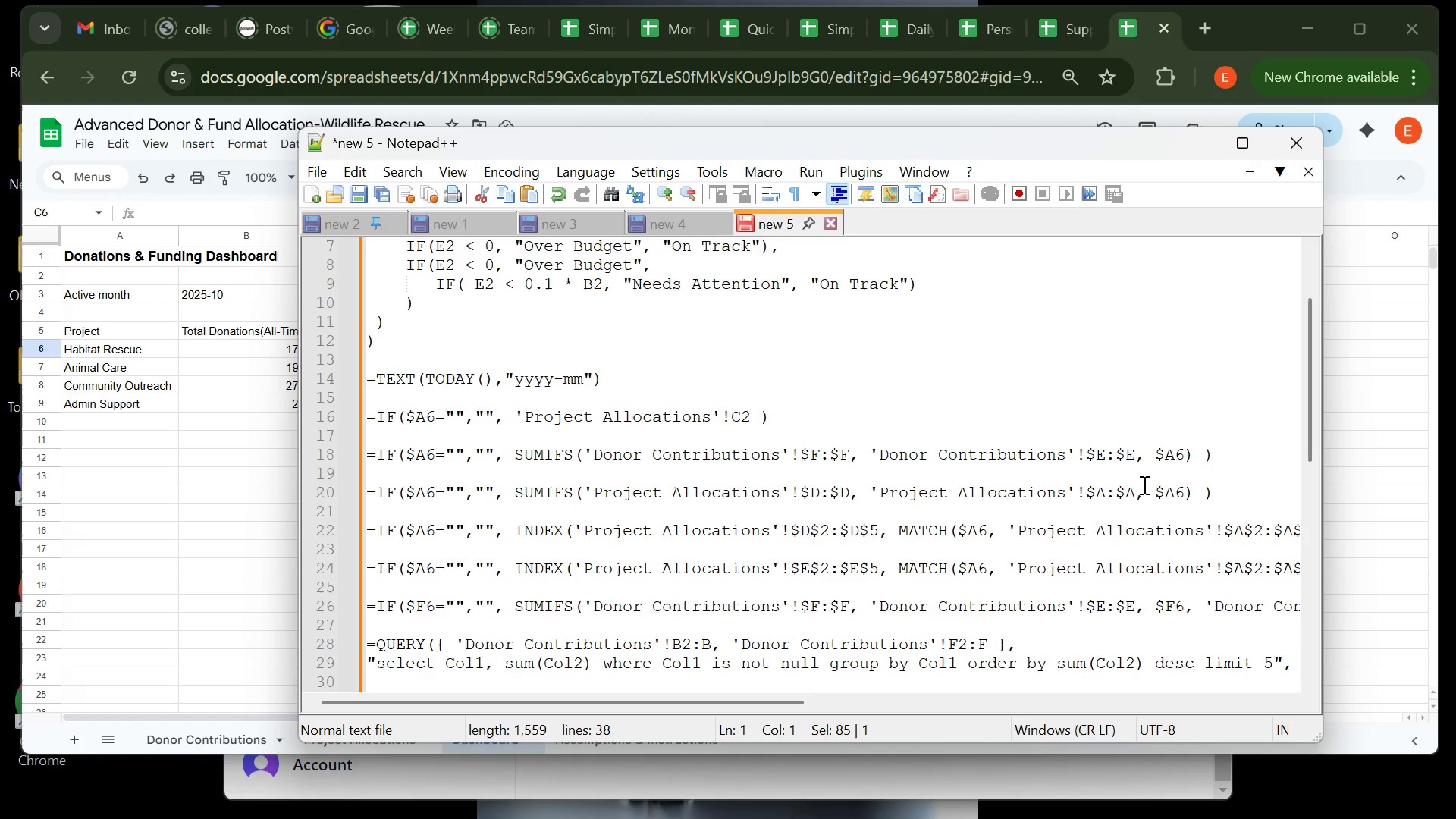 
wait(9.24)
 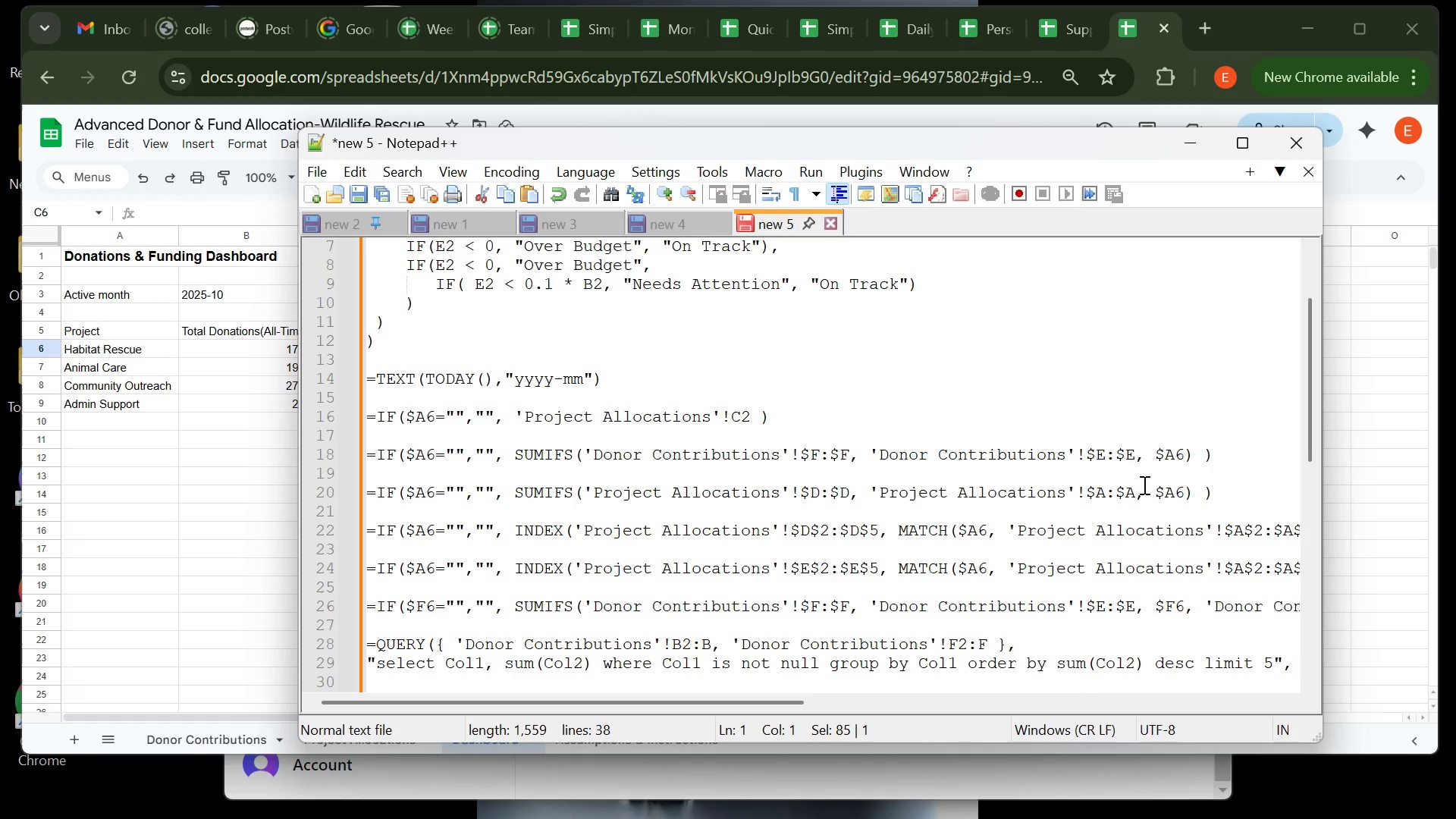 
left_click([1233, 494])
 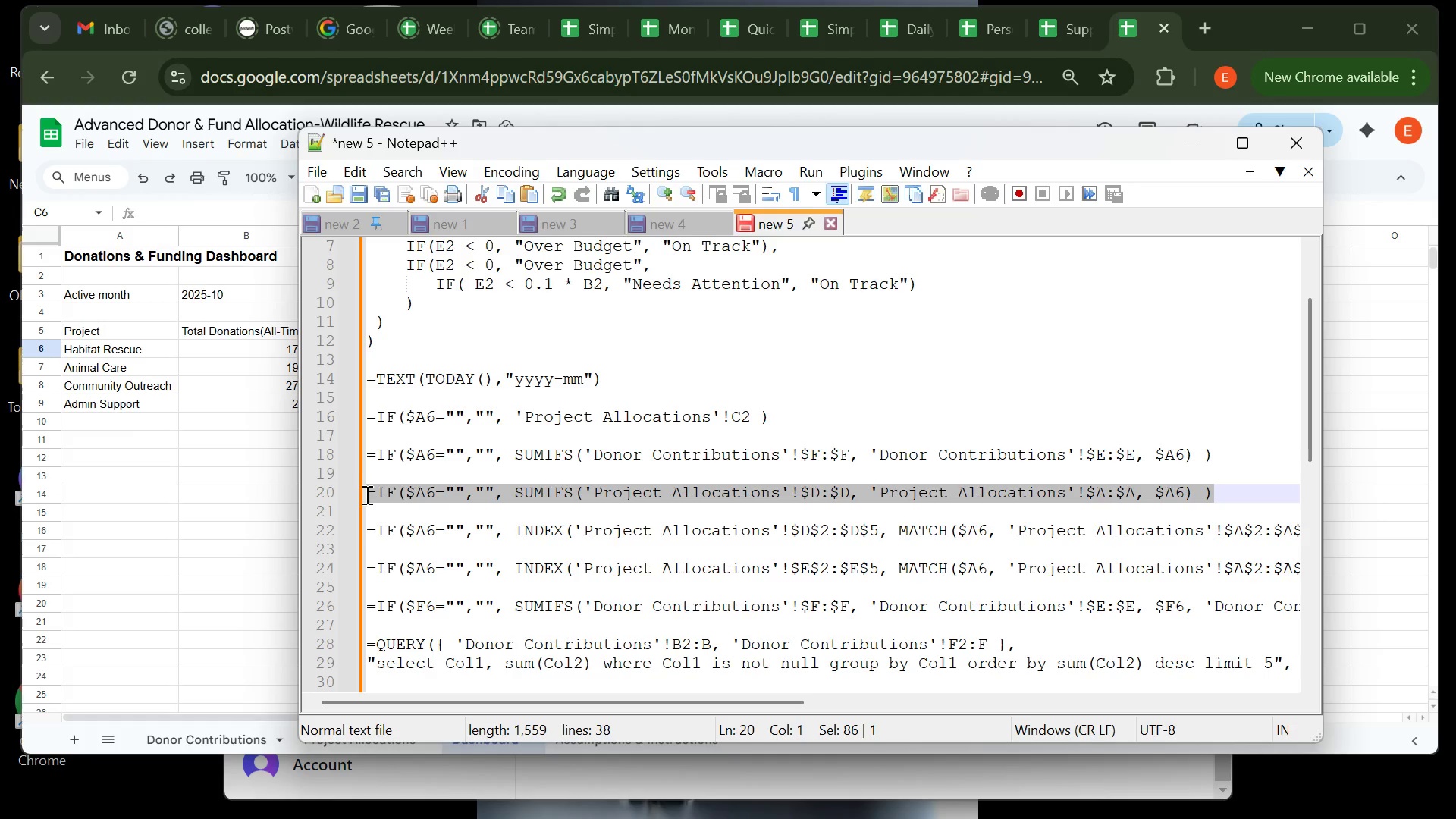 
key(Control+C)
 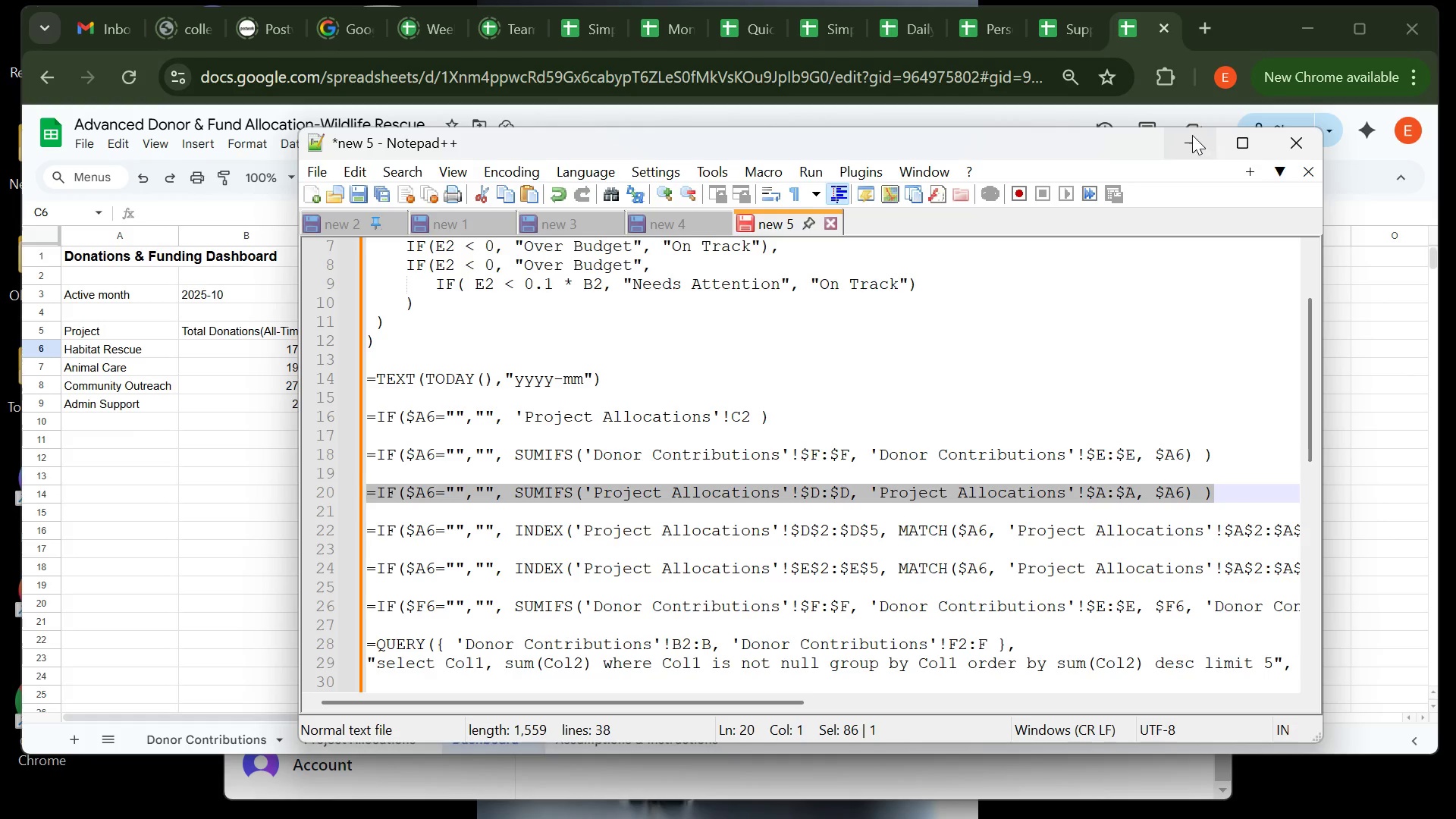 
left_click([1192, 136])
 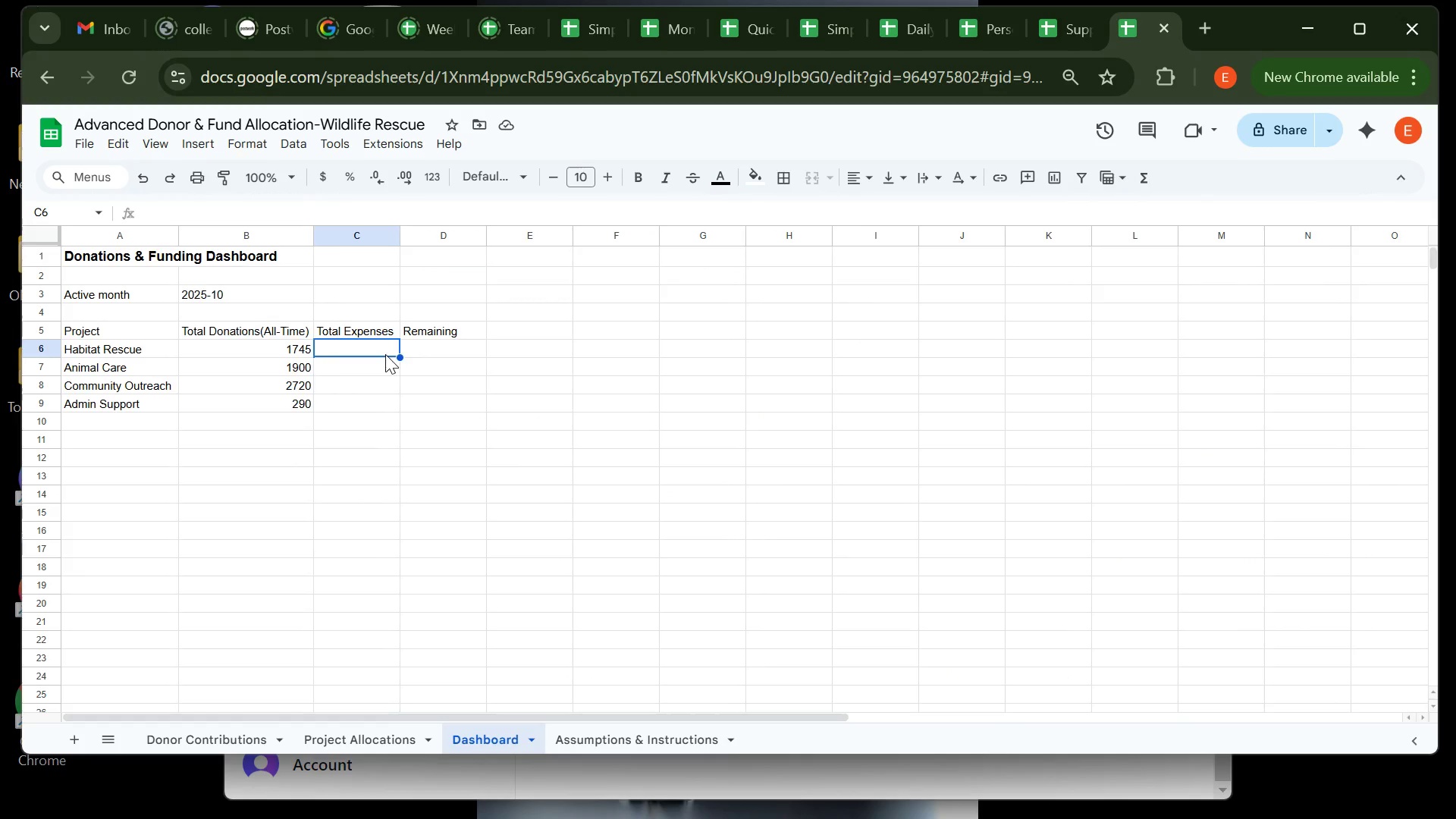 
key(Control+V)
 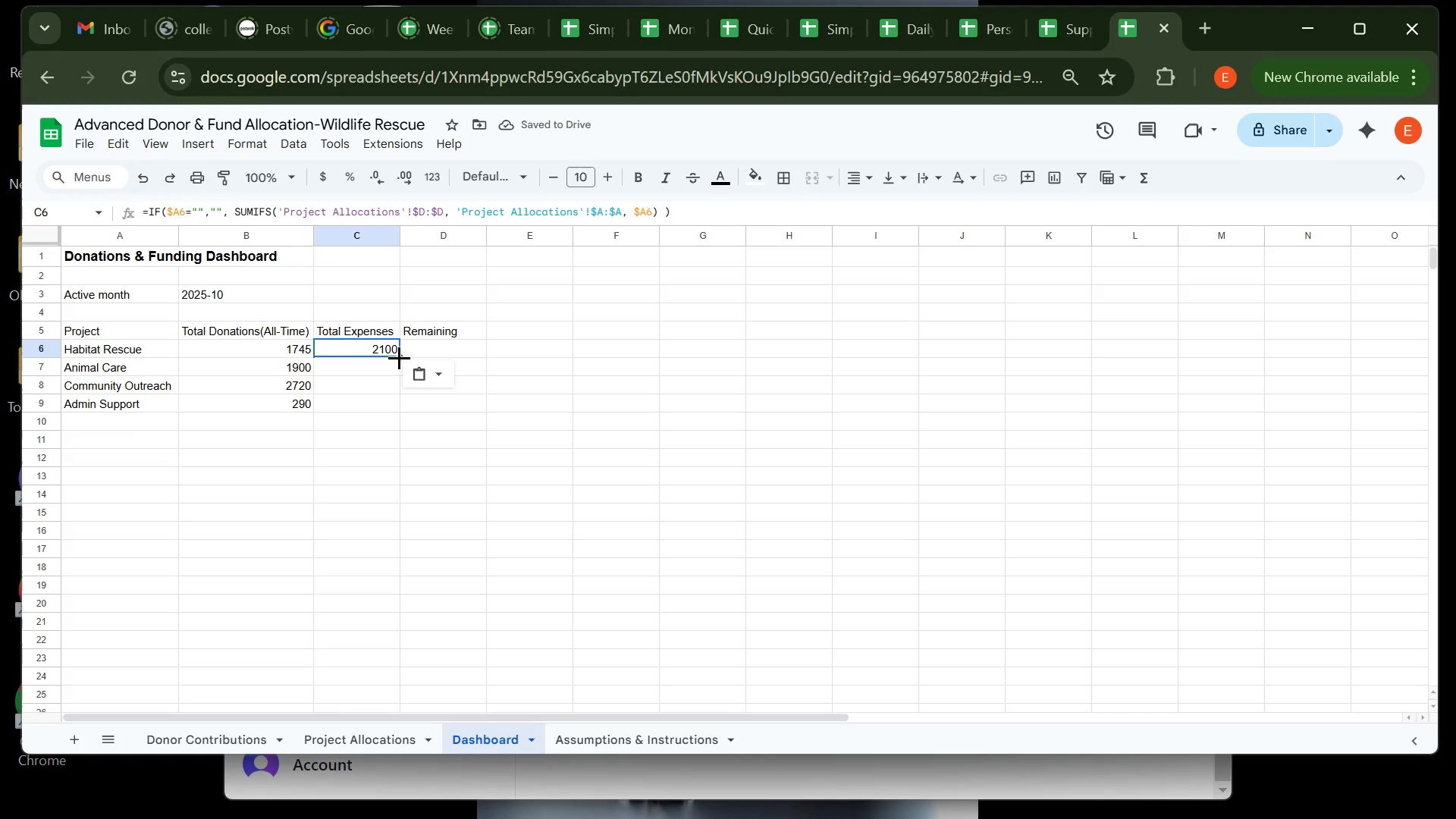 
wait(9.28)
 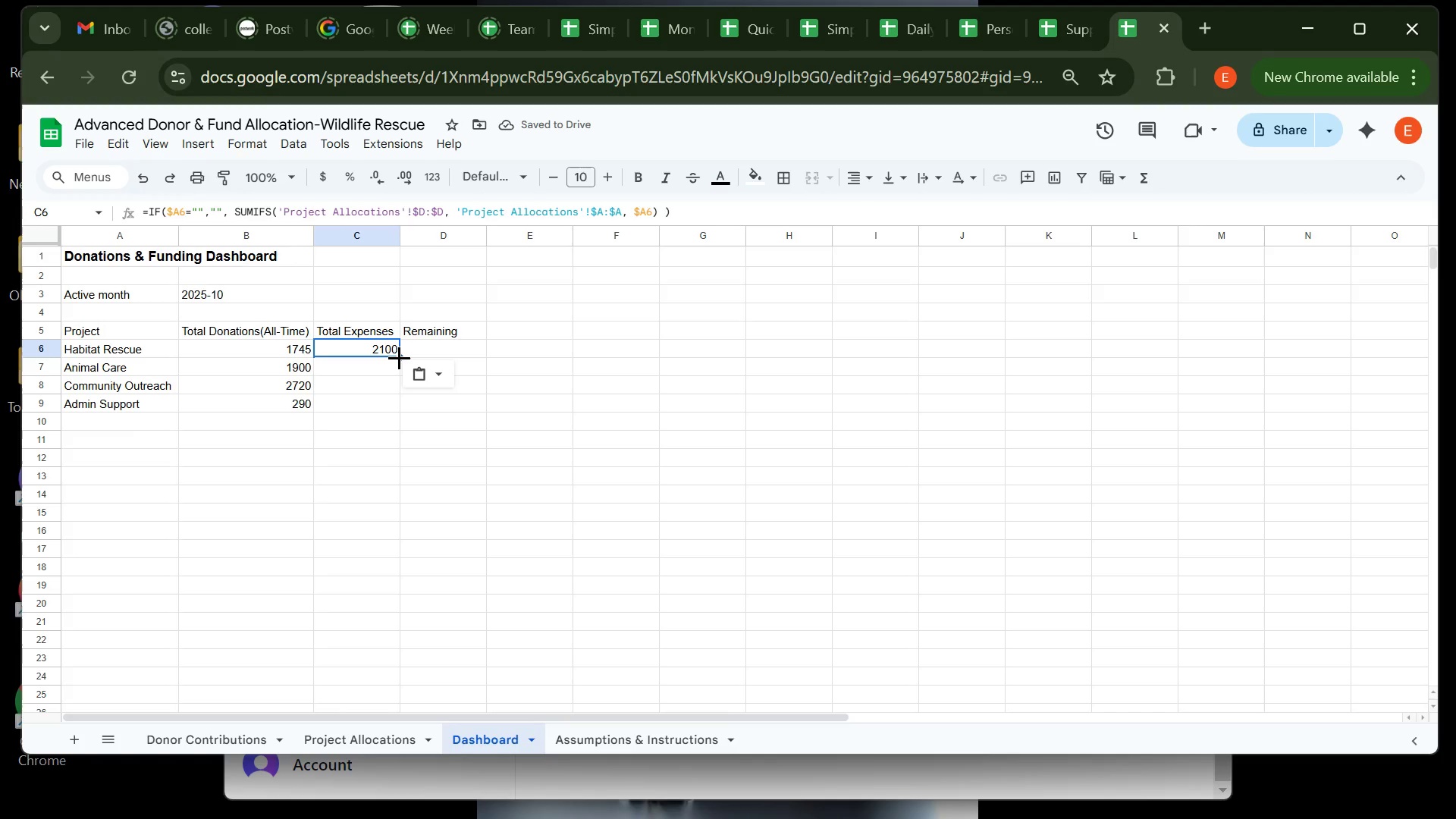 
left_click([432, 342])
 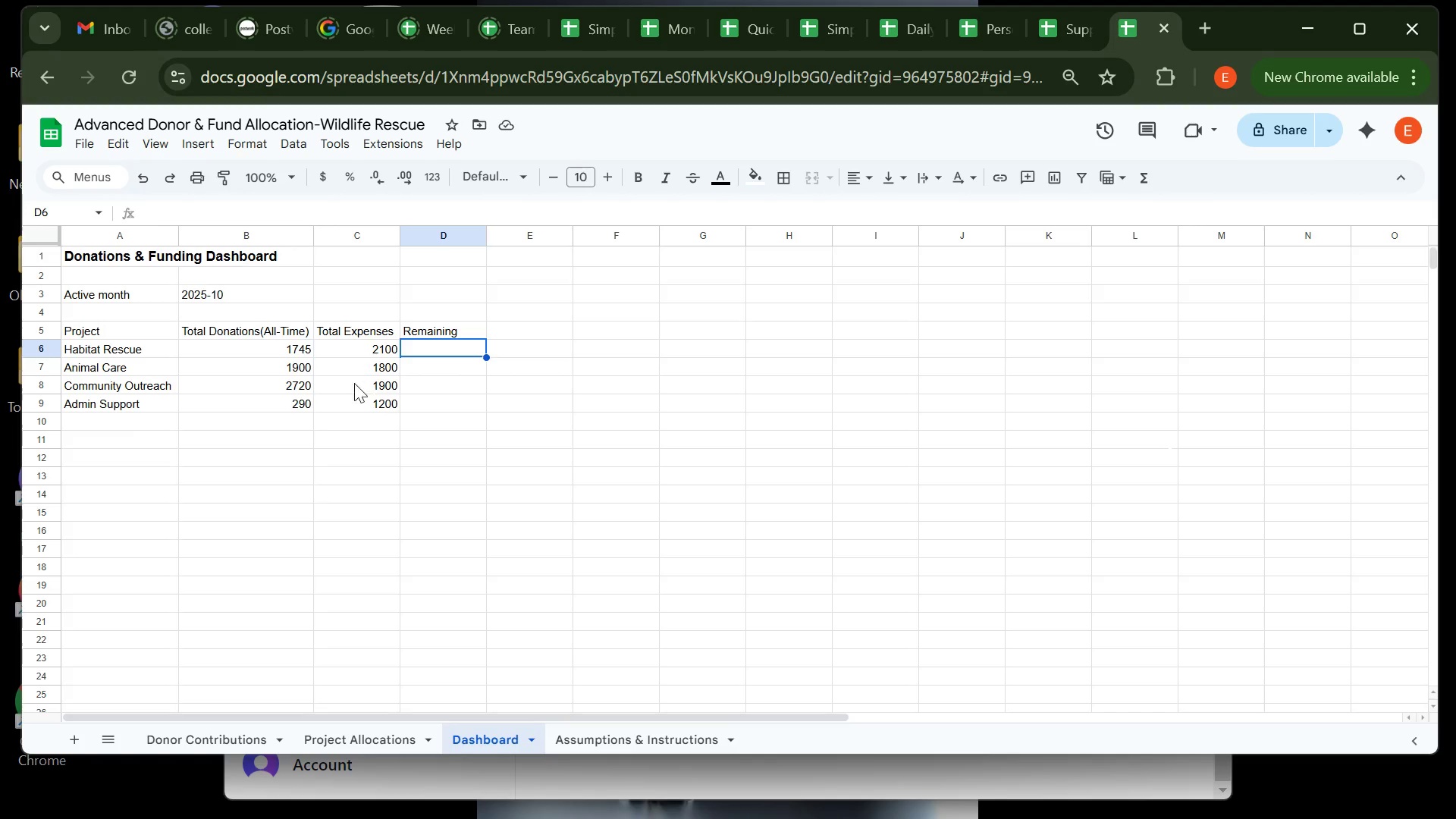 
wait(23.04)
 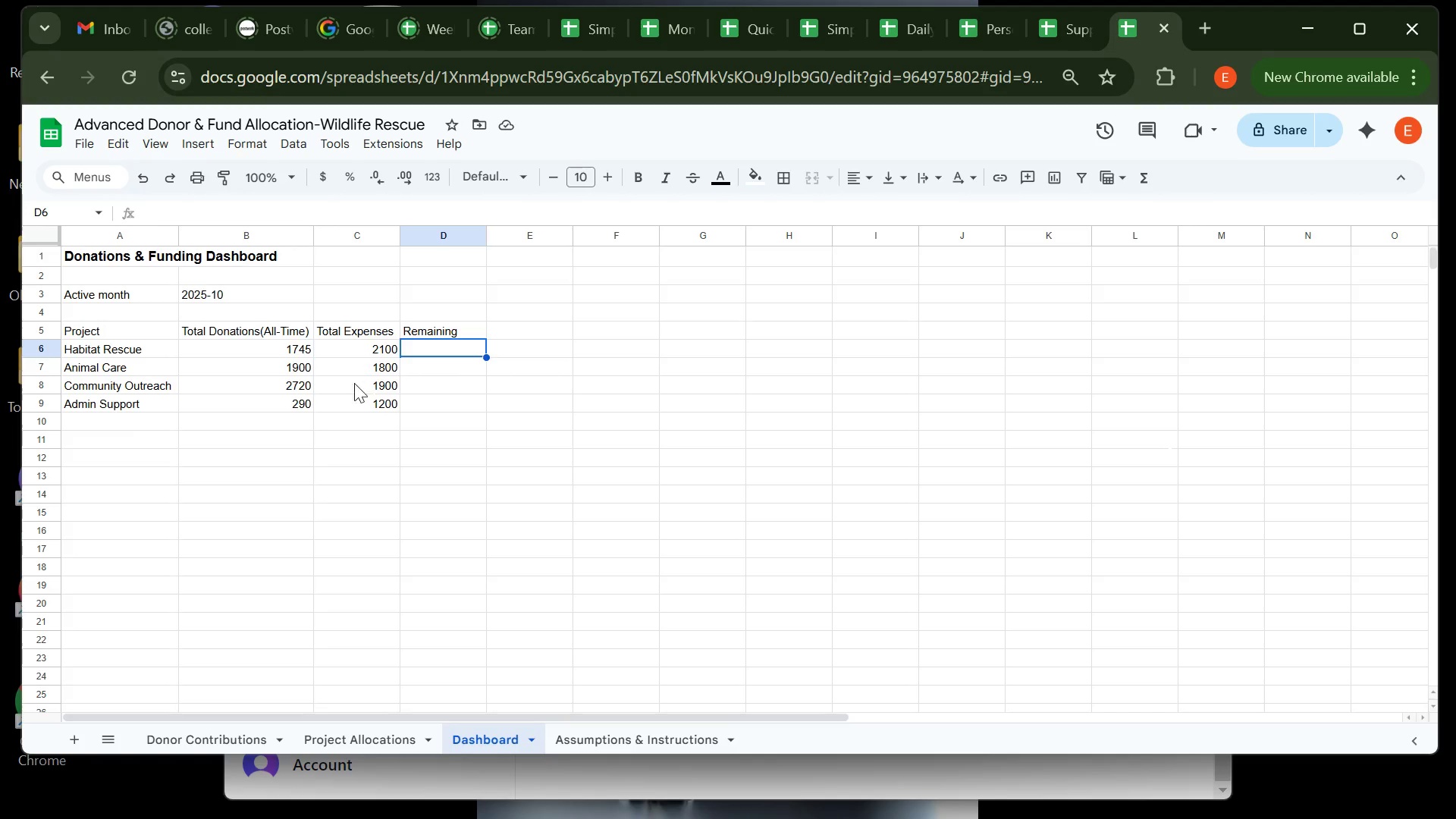 
left_click([329, 734])
 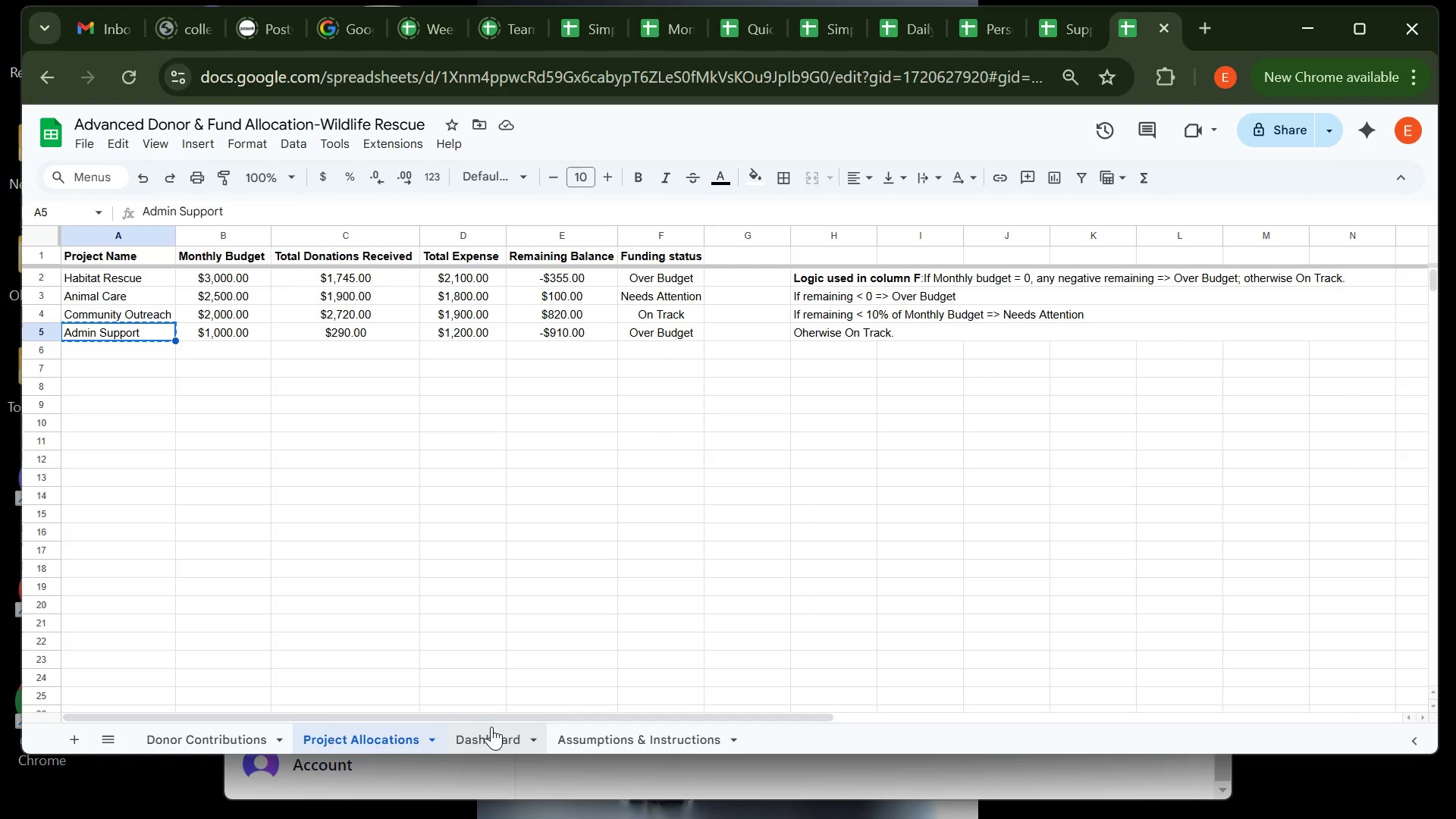 
wait(6.49)
 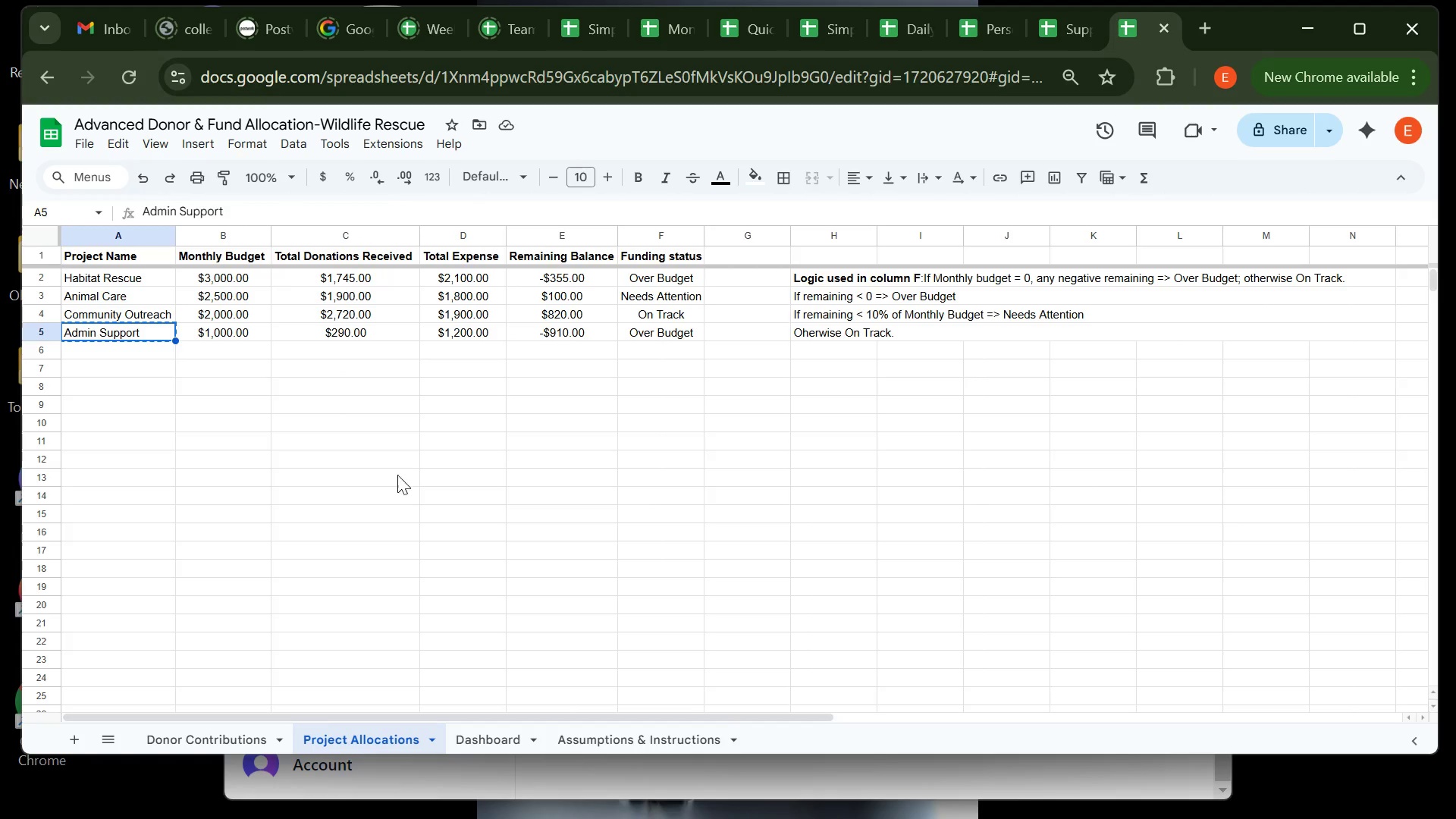 
left_click([491, 726])
 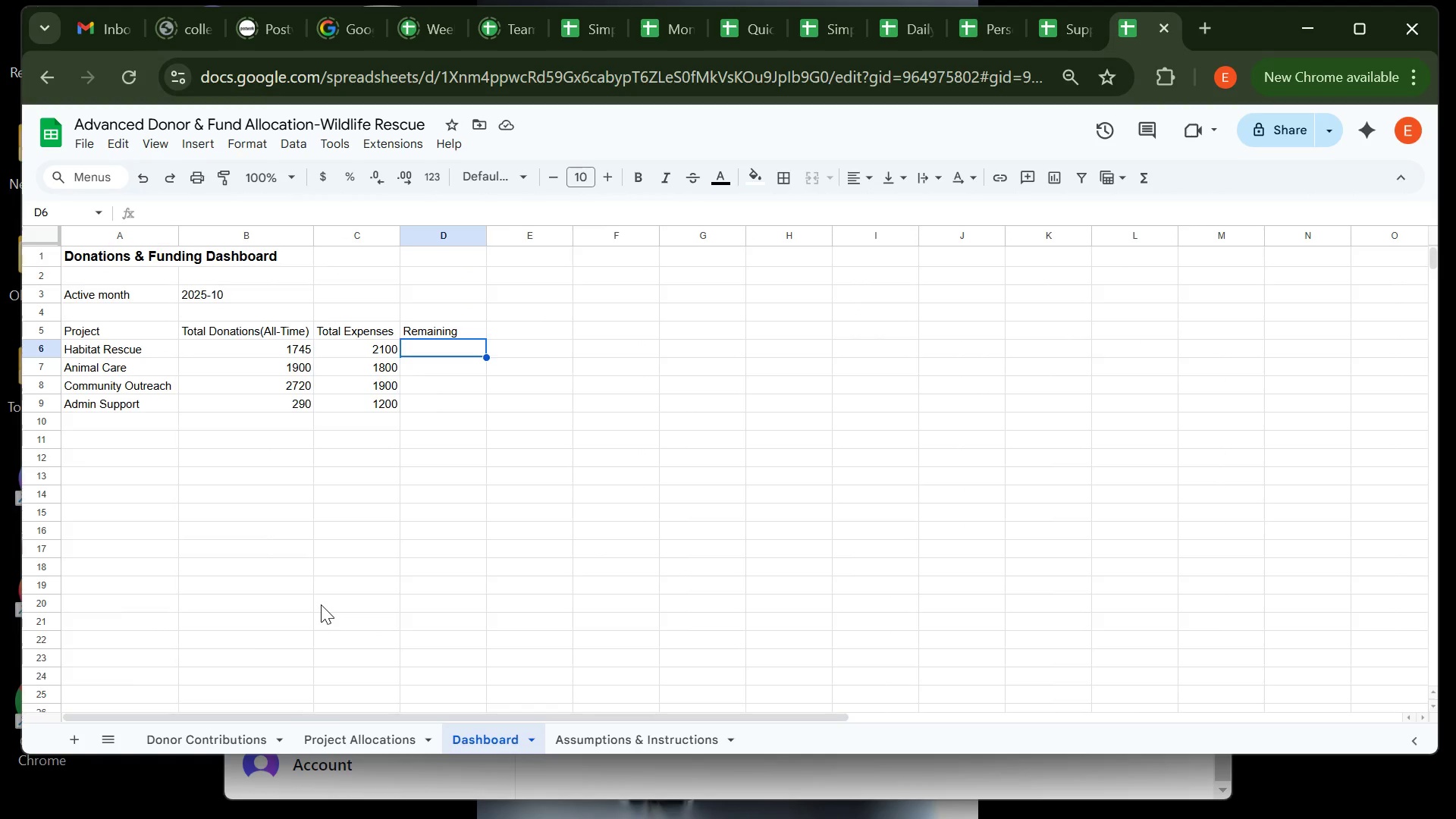 
wait(15.79)
 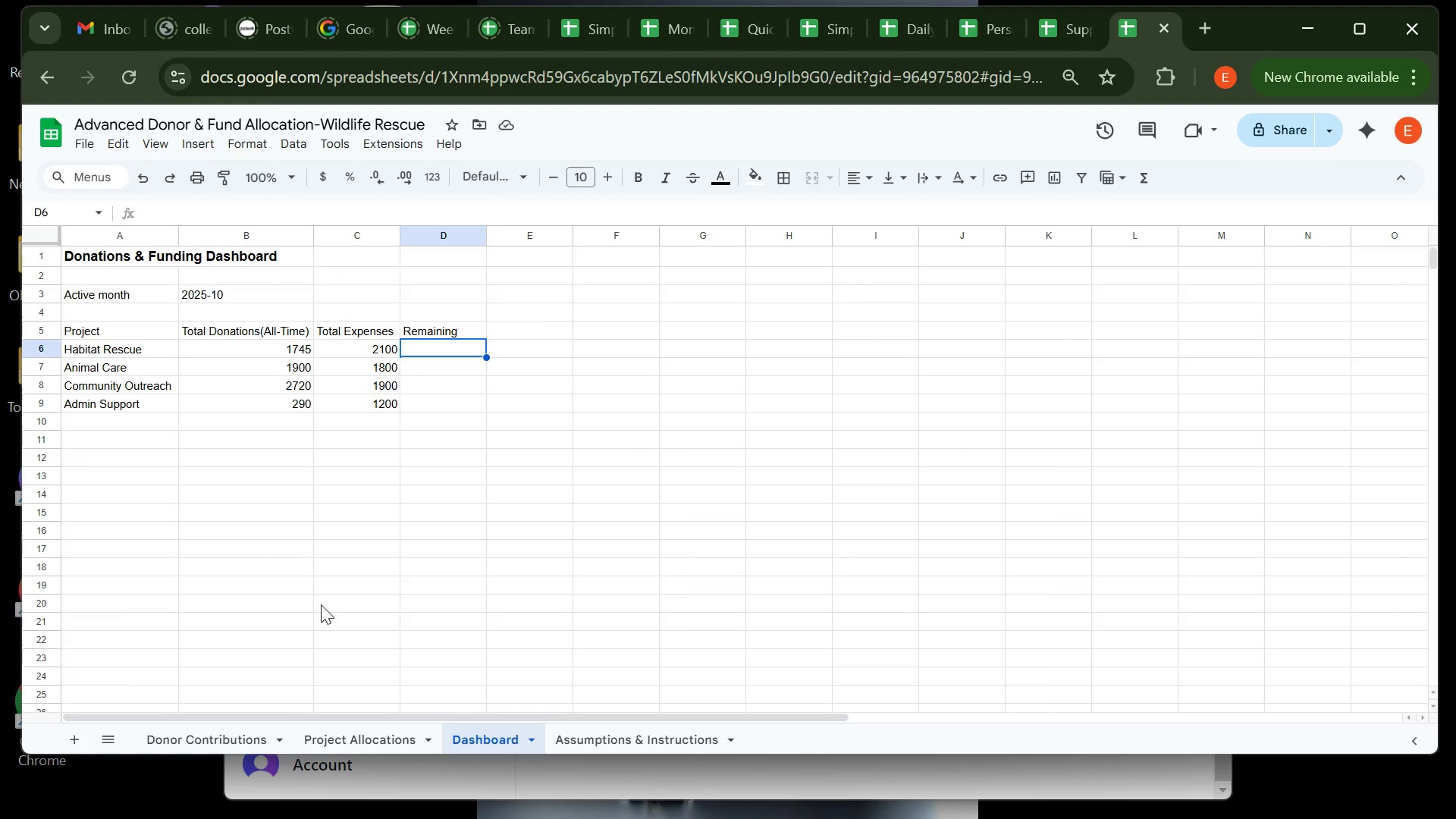 
left_click([369, 786])
 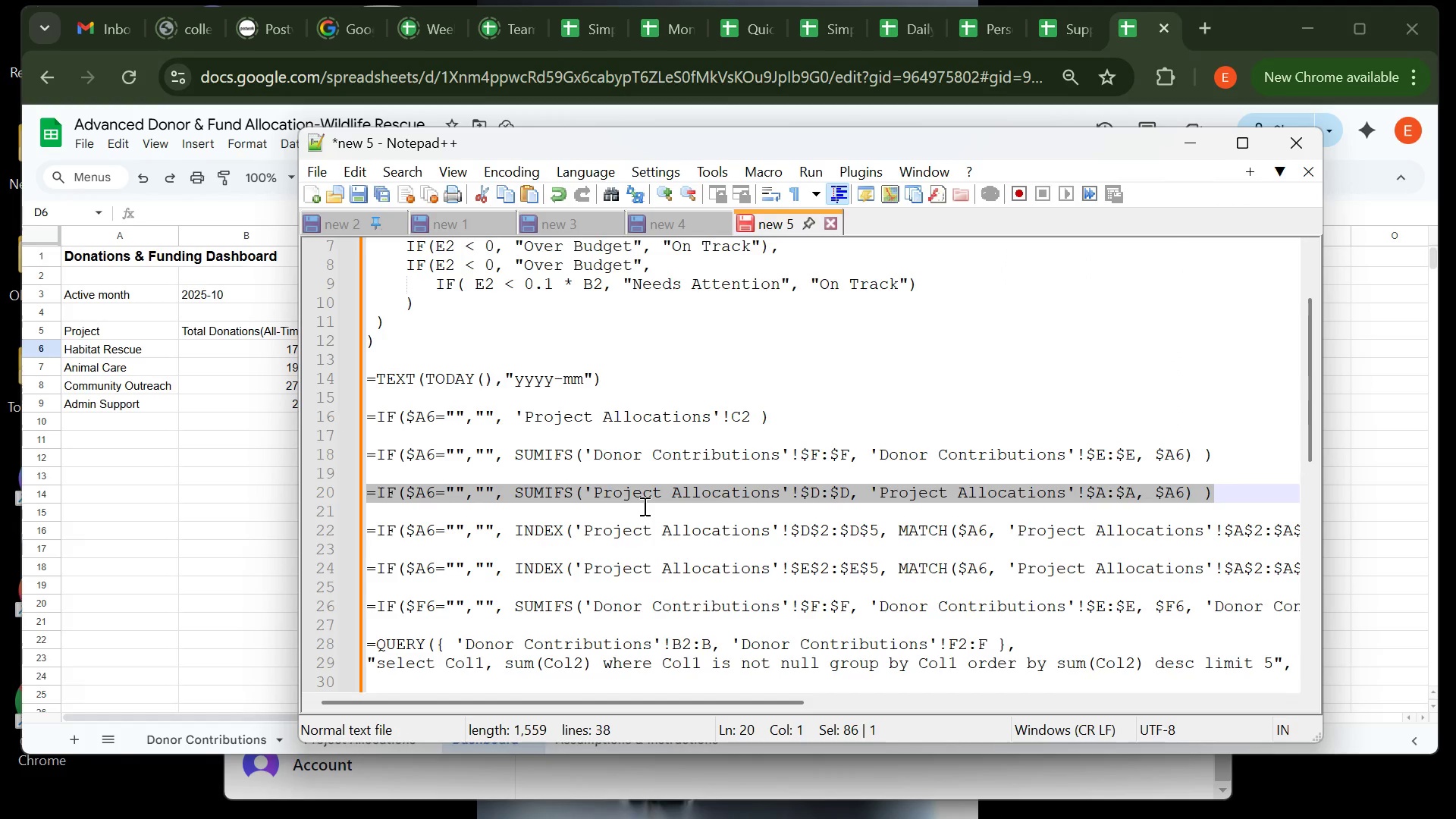 
scroll: coordinate [643, 506], scroll_direction: down, amount: 2.0
 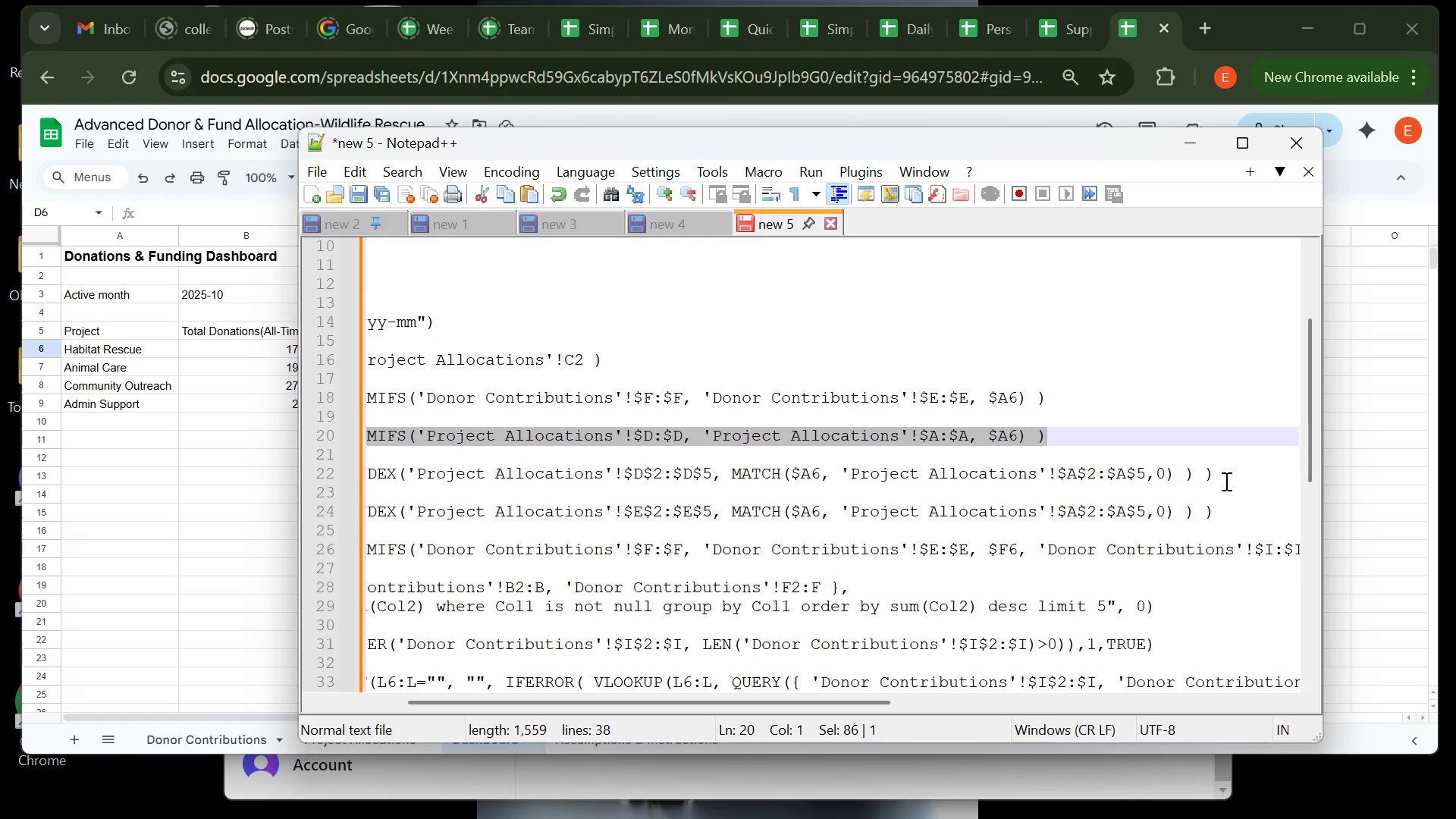 
left_click([1225, 481])
 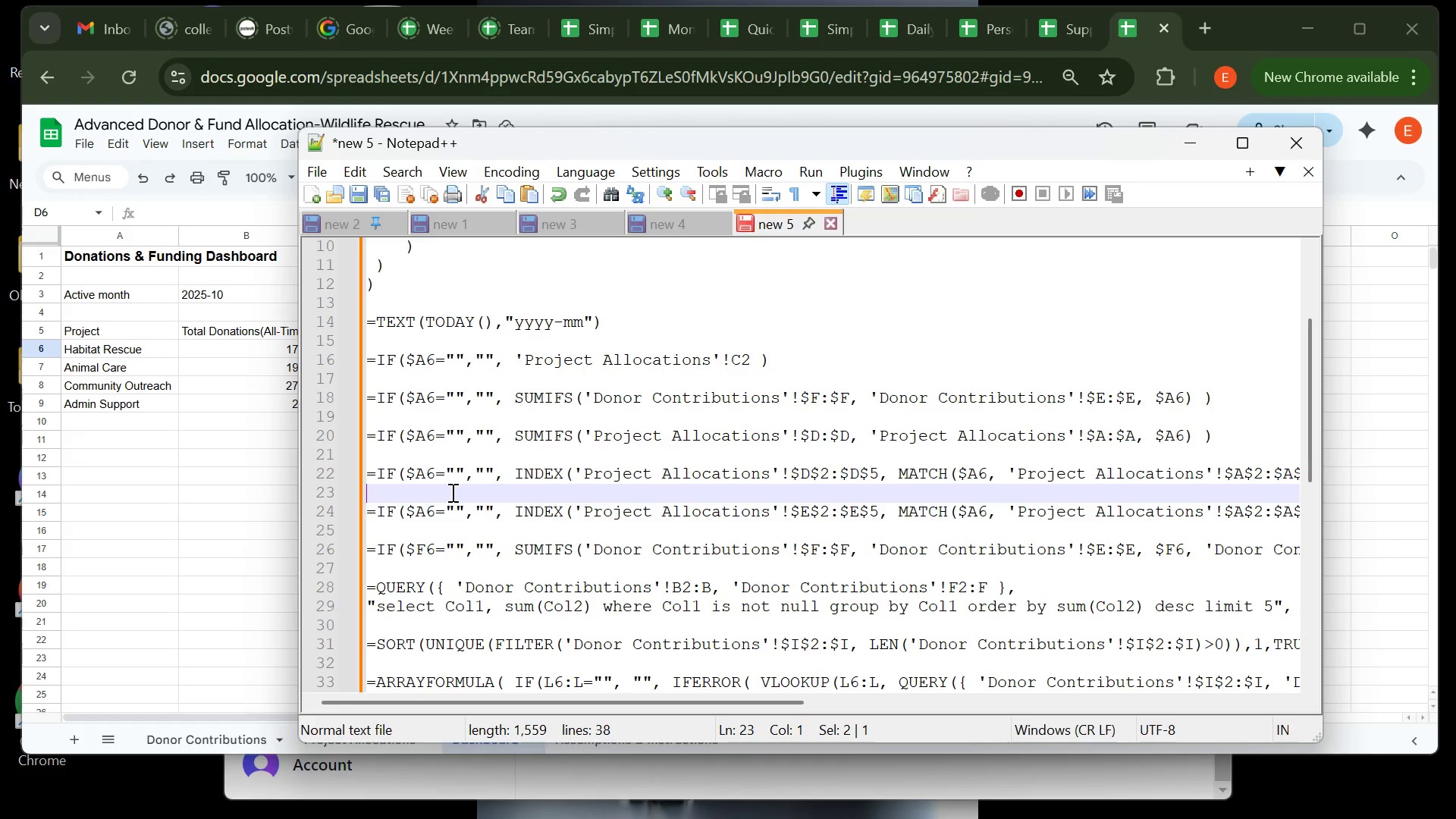 
wait(9.81)
 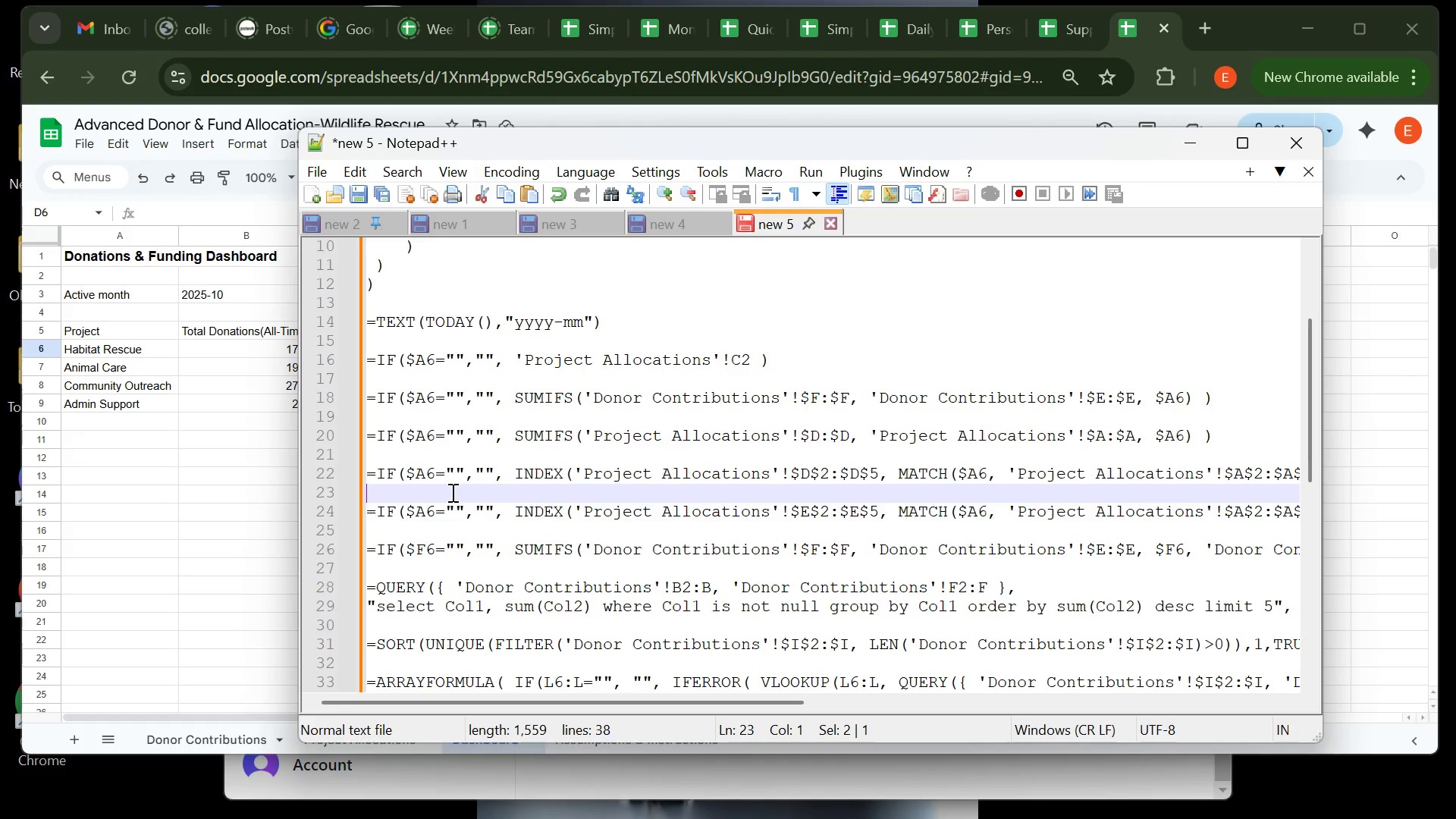 
scroll: coordinate [958, 454], scroll_direction: down, amount: 3.0
 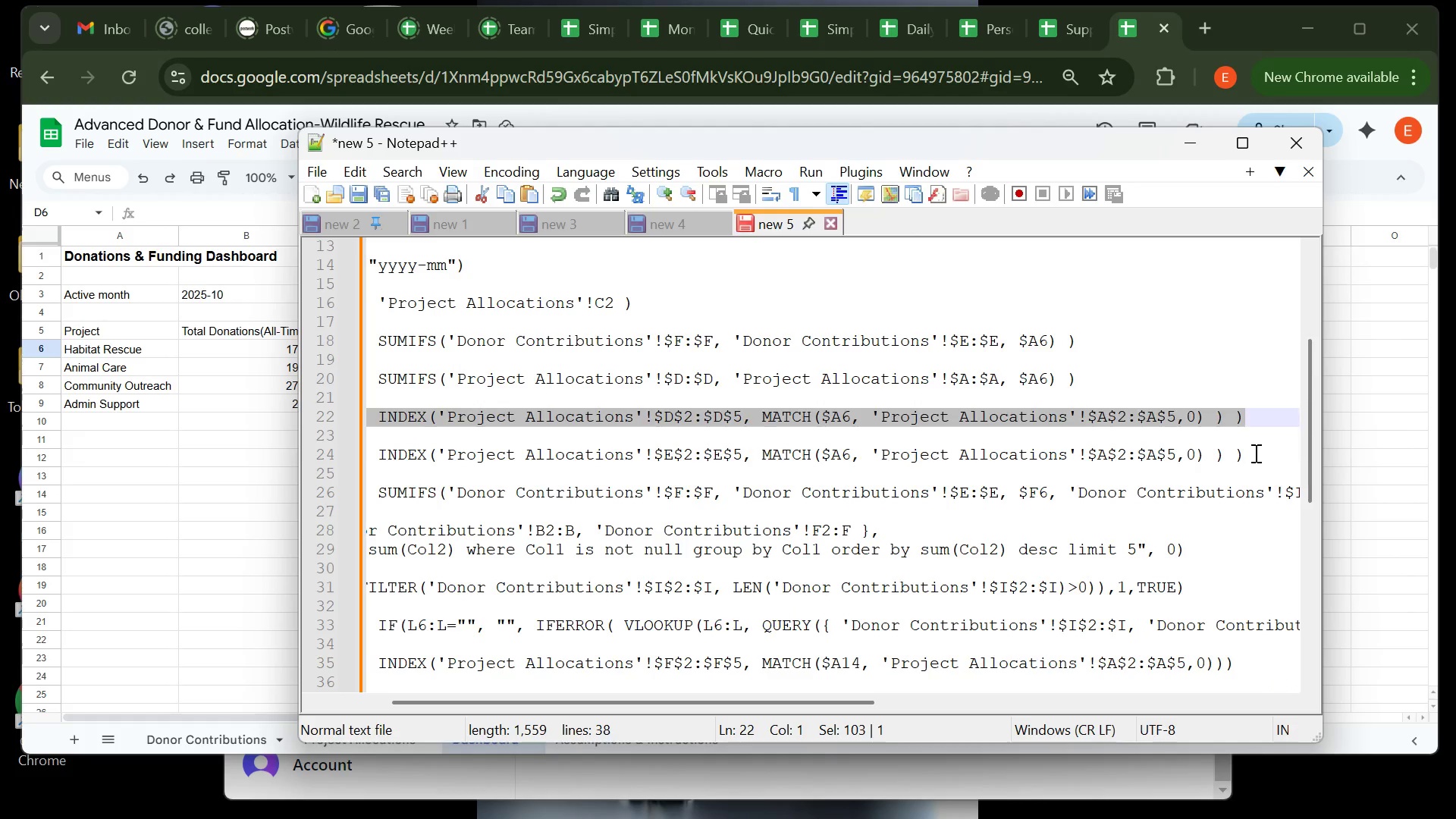 
left_click([1254, 453])
 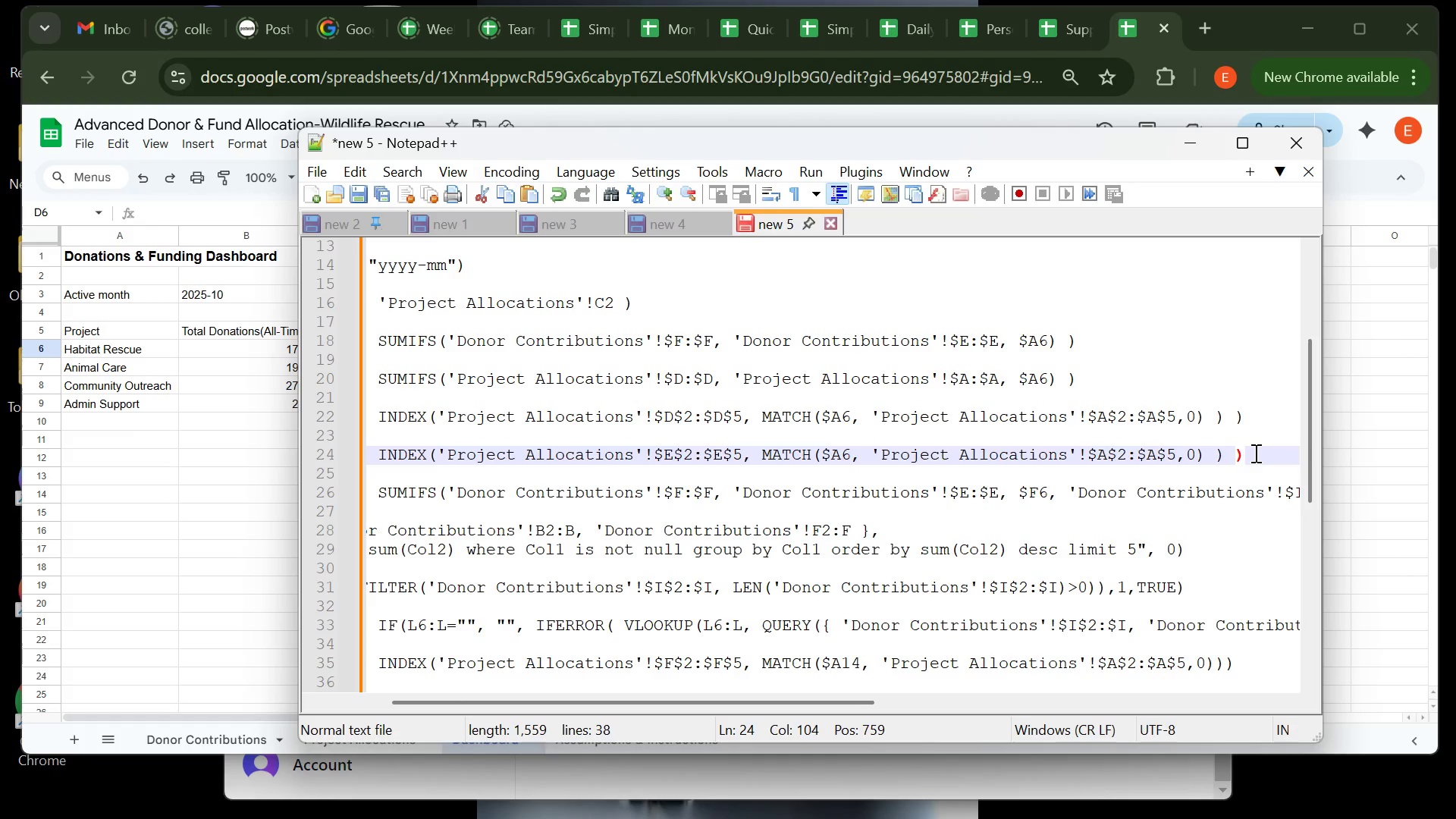 
wait(9.03)
 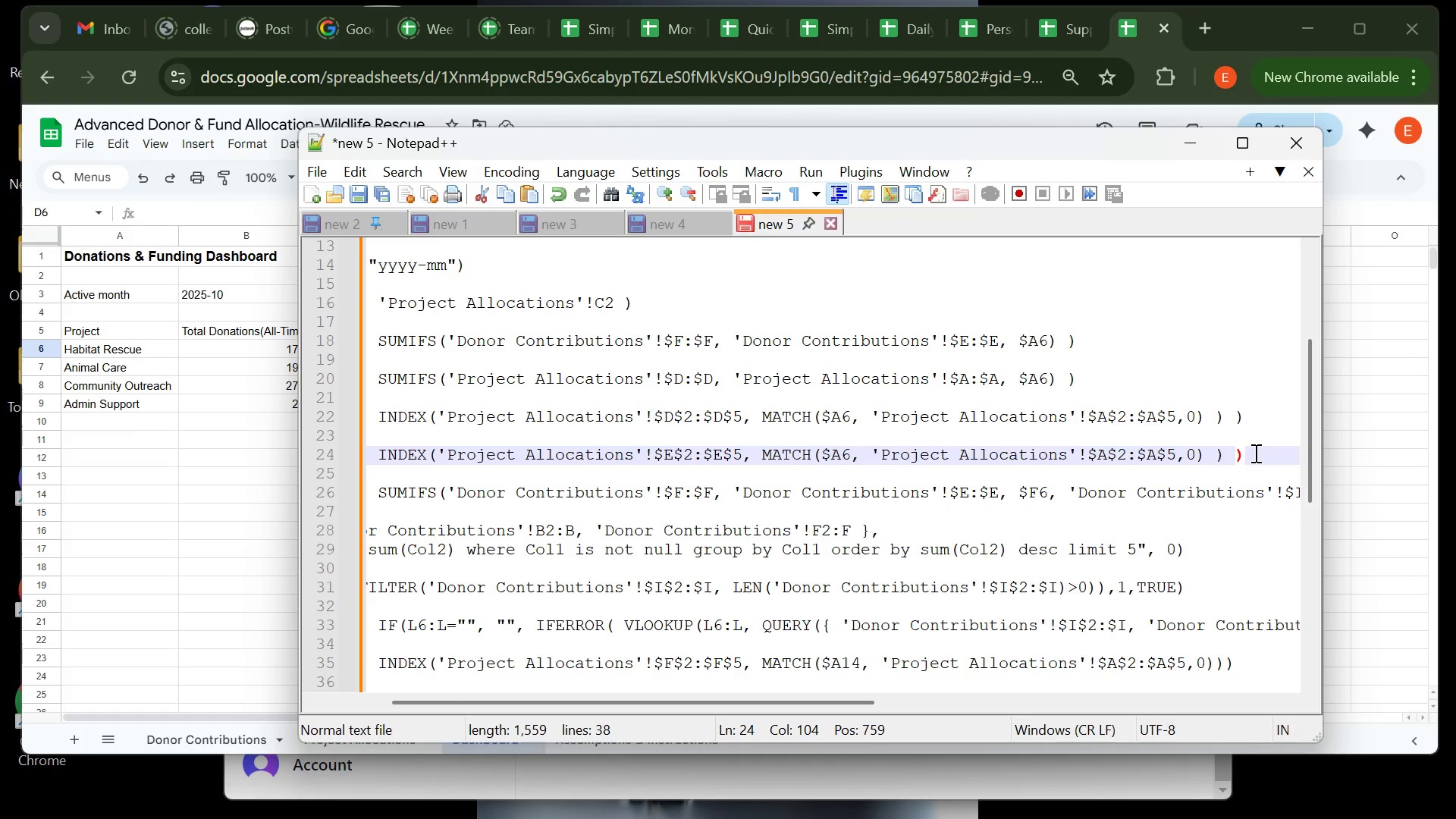 
scroll: coordinate [955, 413], scroll_direction: none, amount: 0.0
 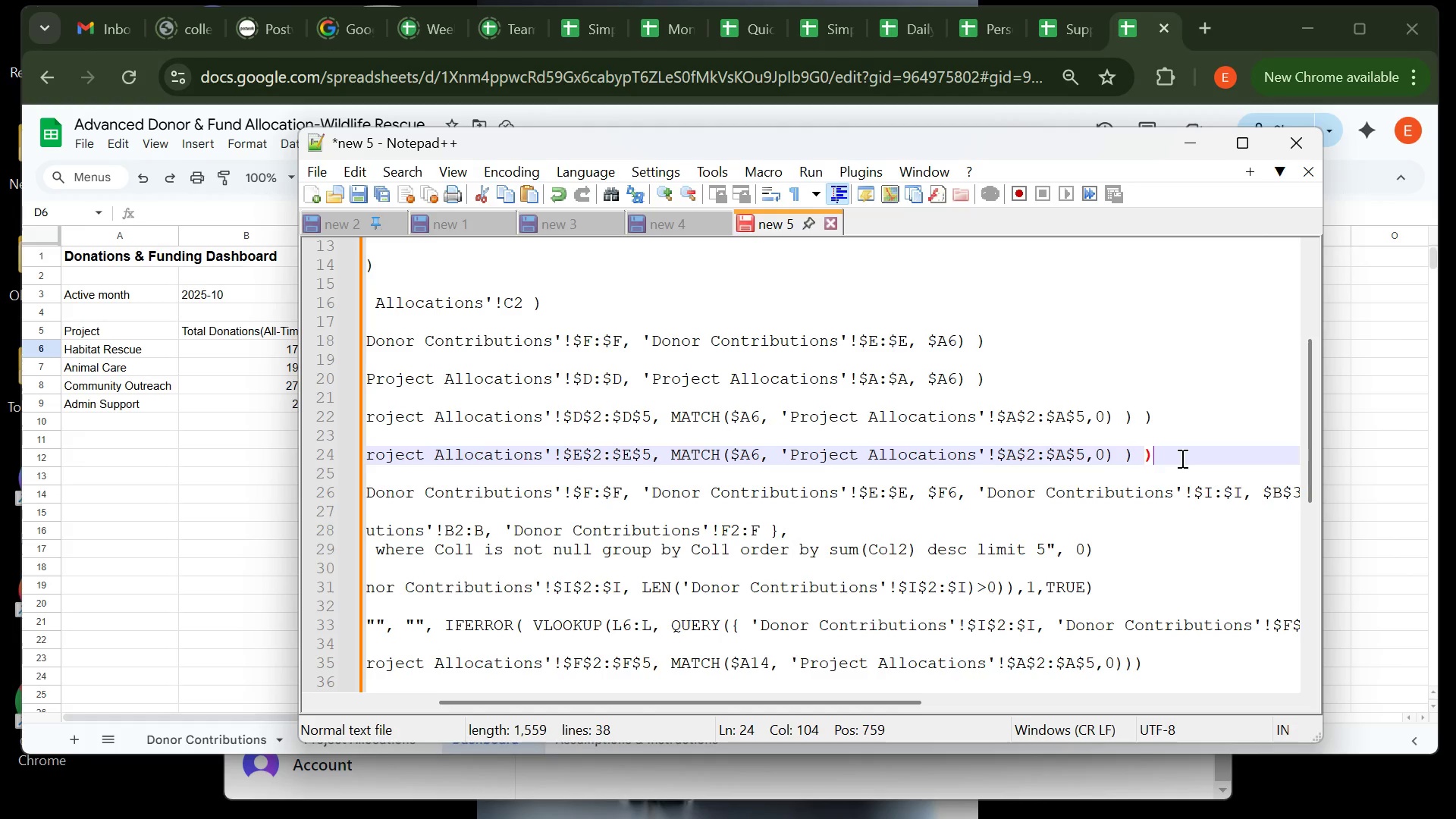 
left_click([1181, 458])
 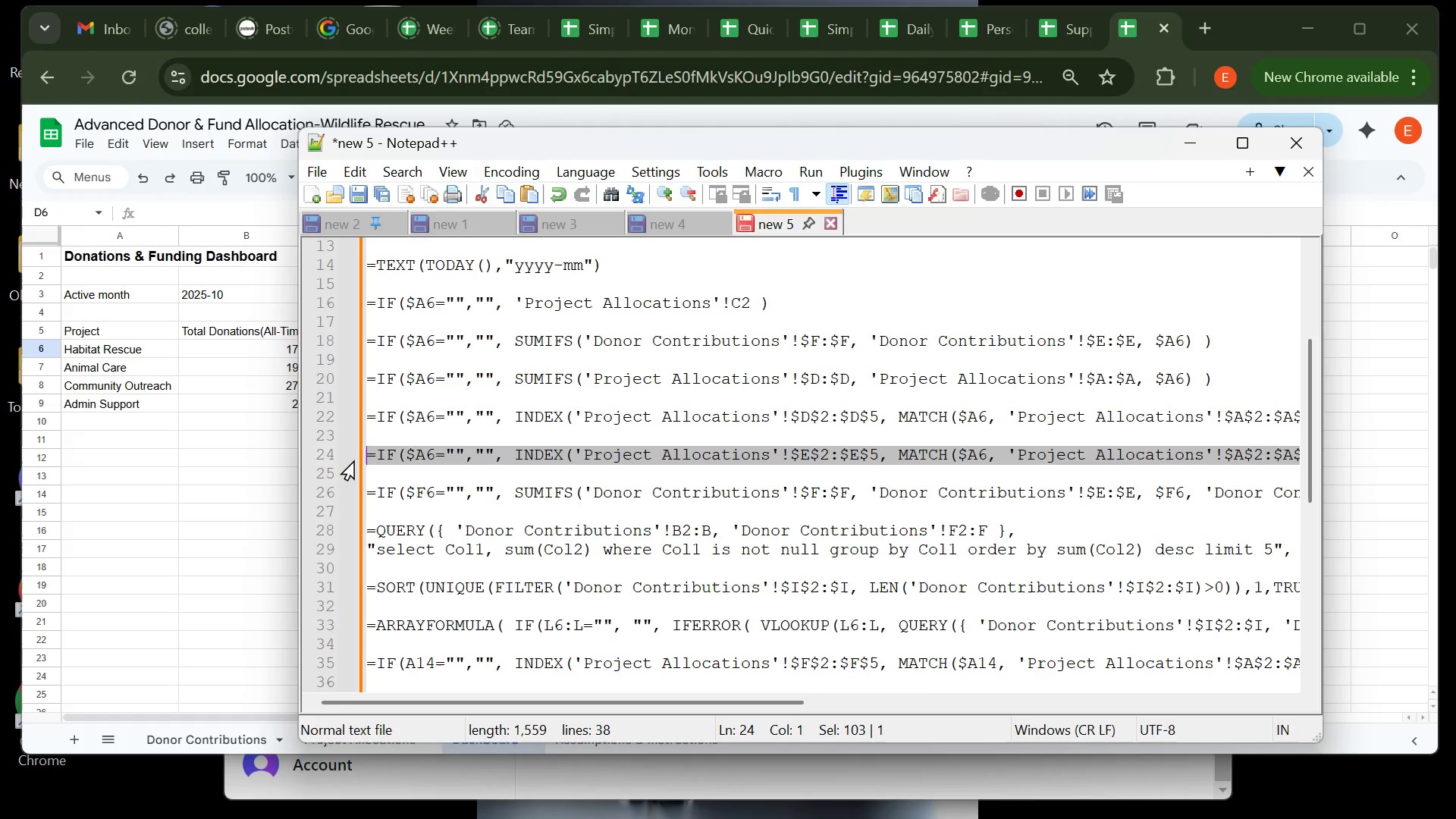 
wait(10.01)
 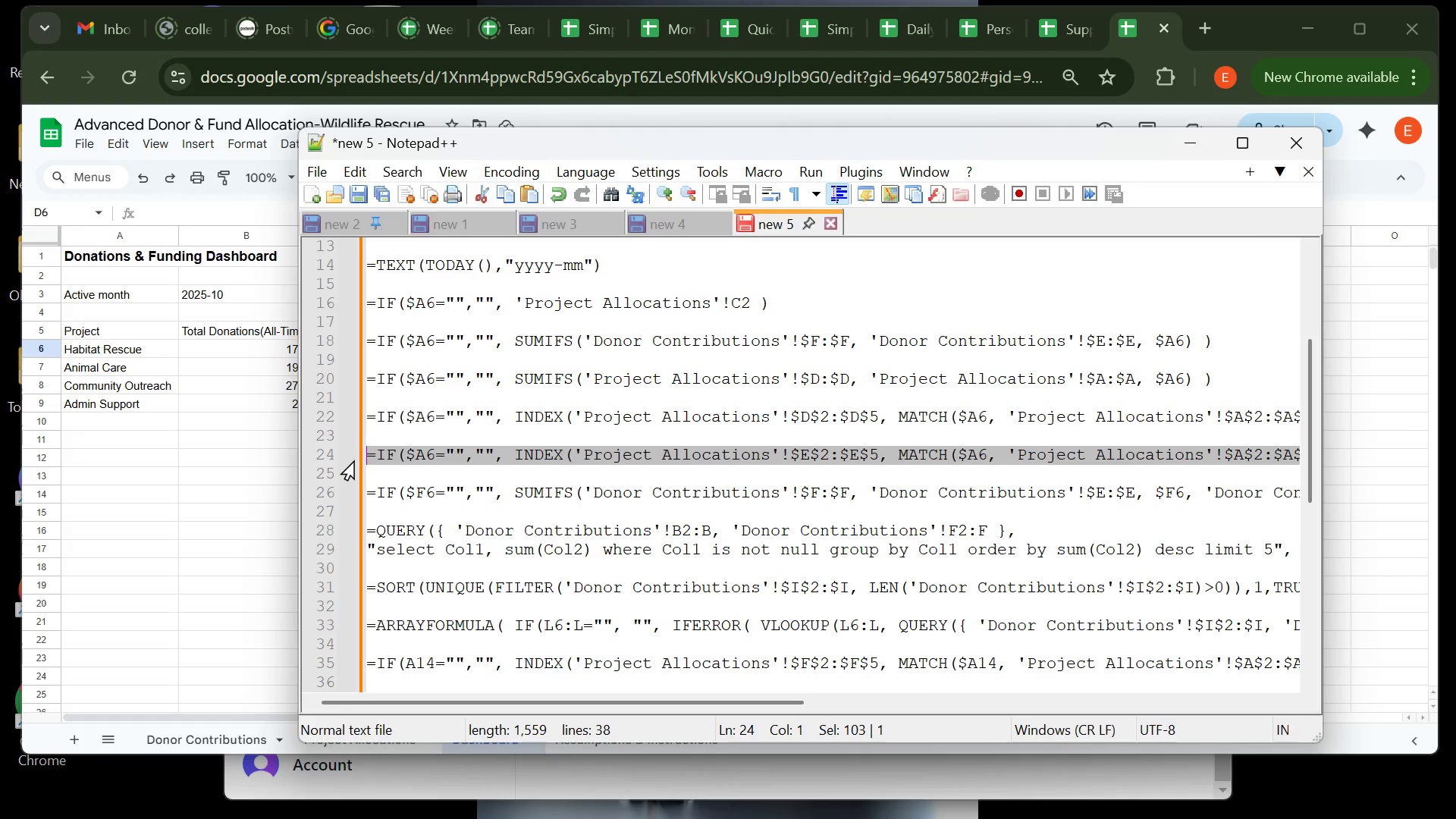 
key(Control+C)
 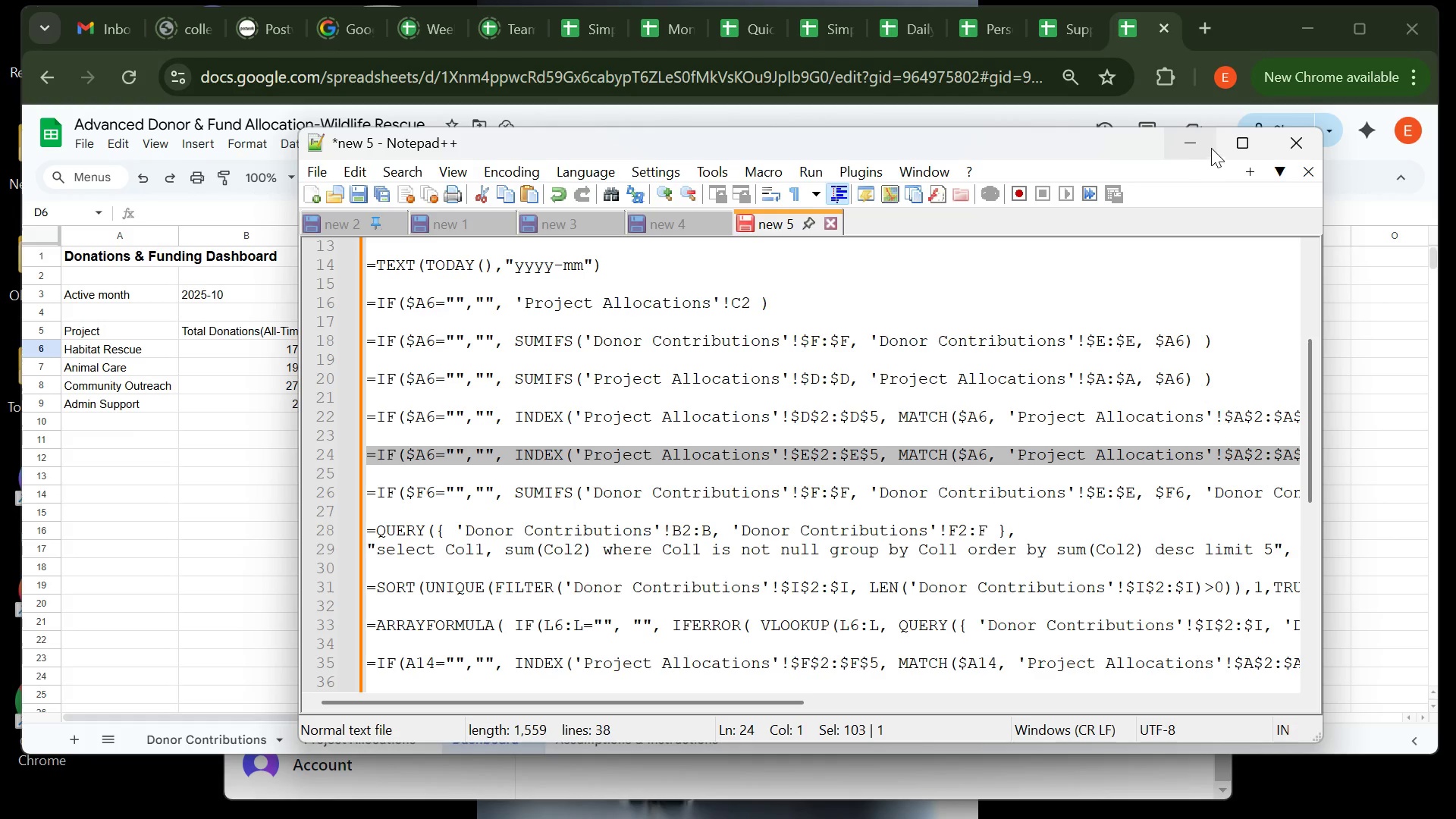 
left_click([1208, 145])
 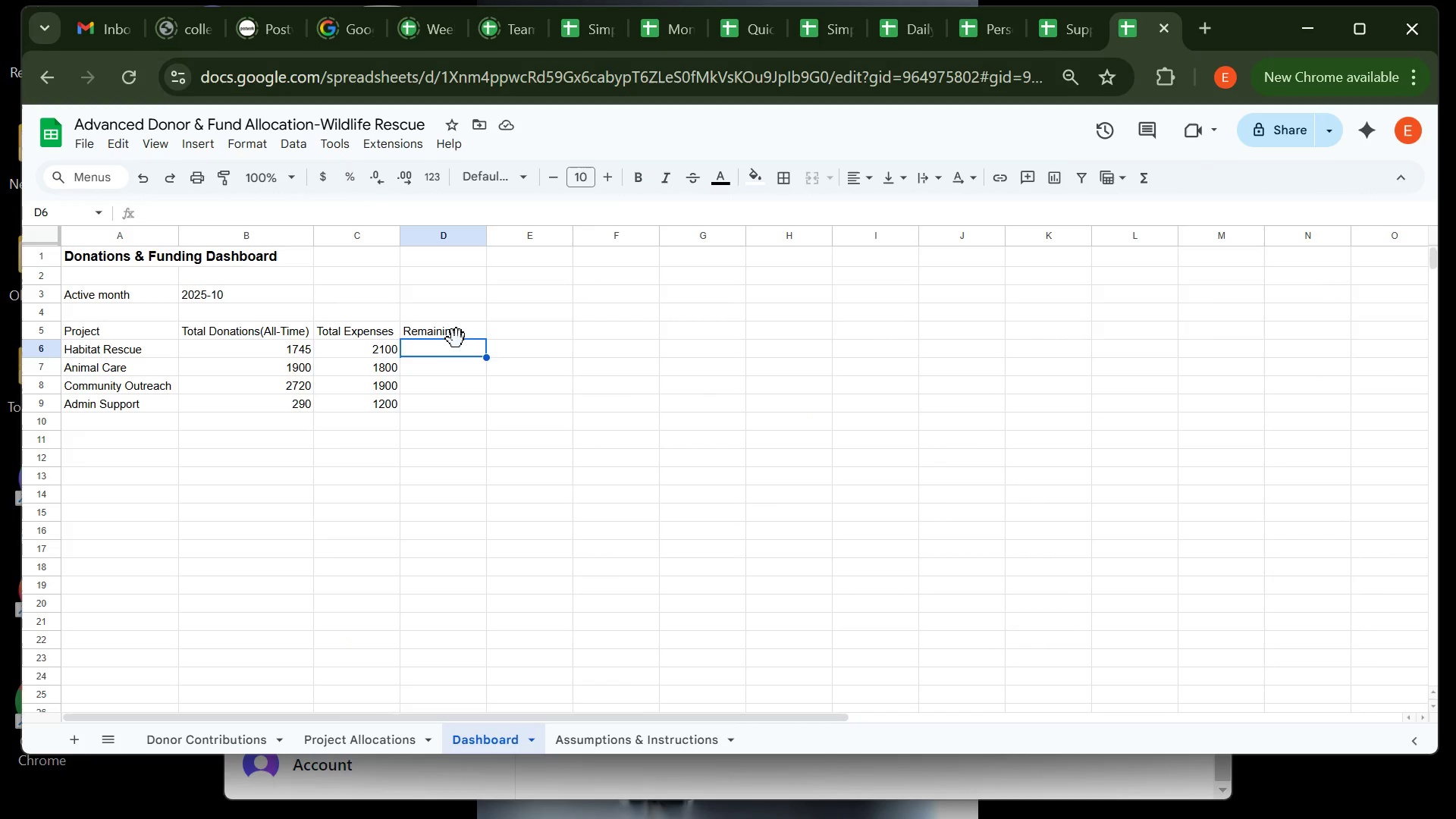 
key(Control+V)
 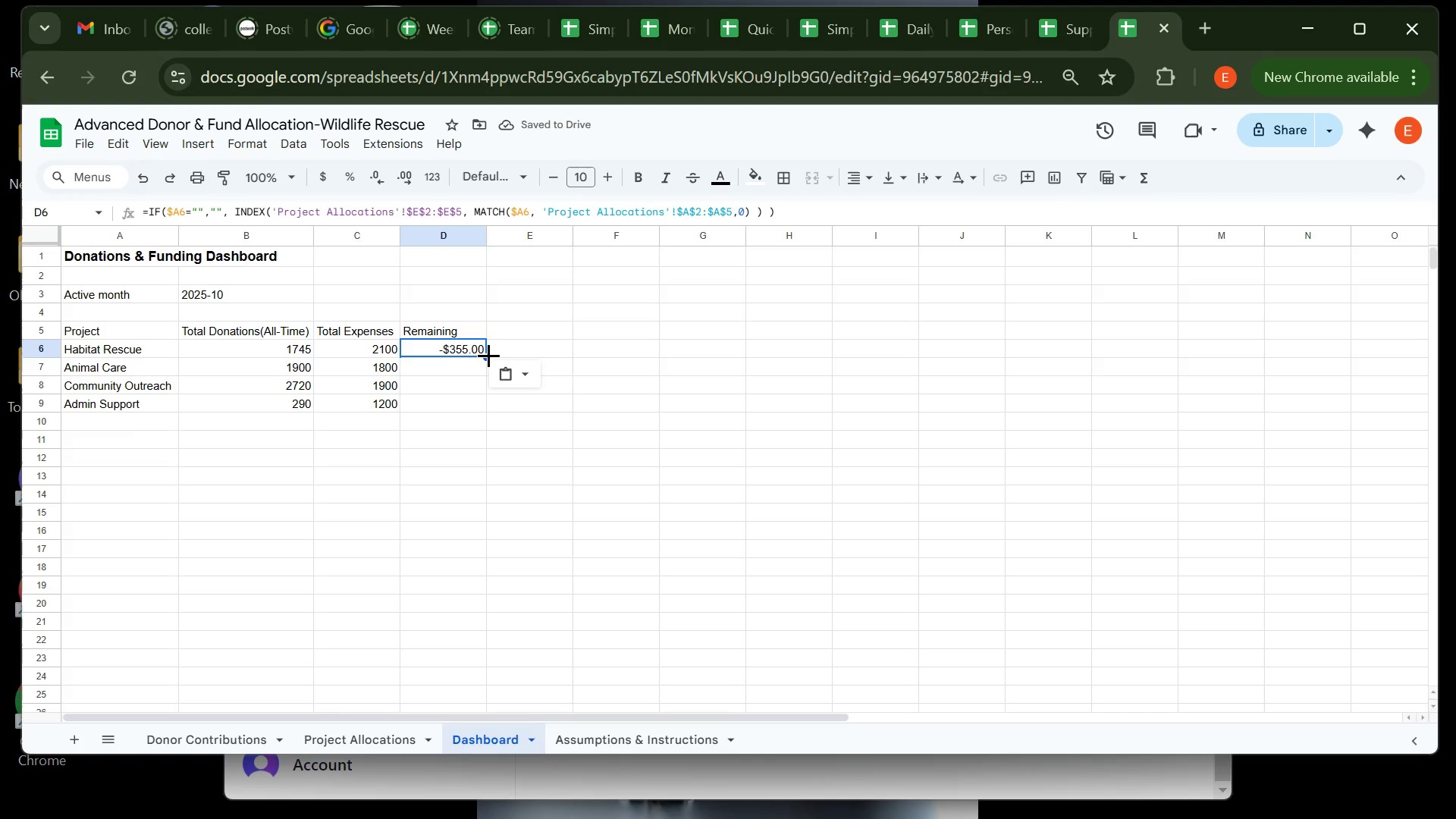 
double_click([488, 355])
 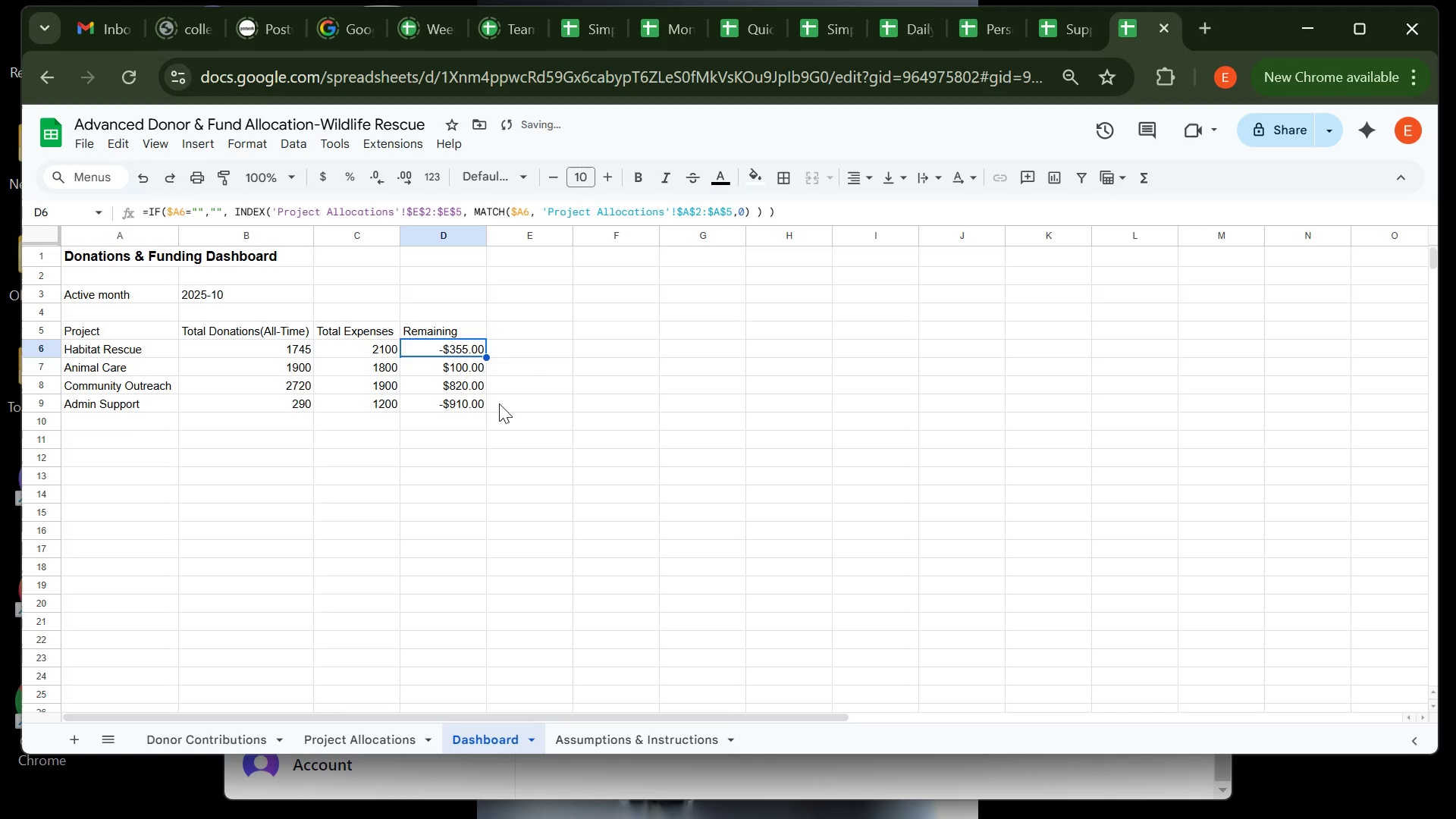 
left_click([499, 403])
 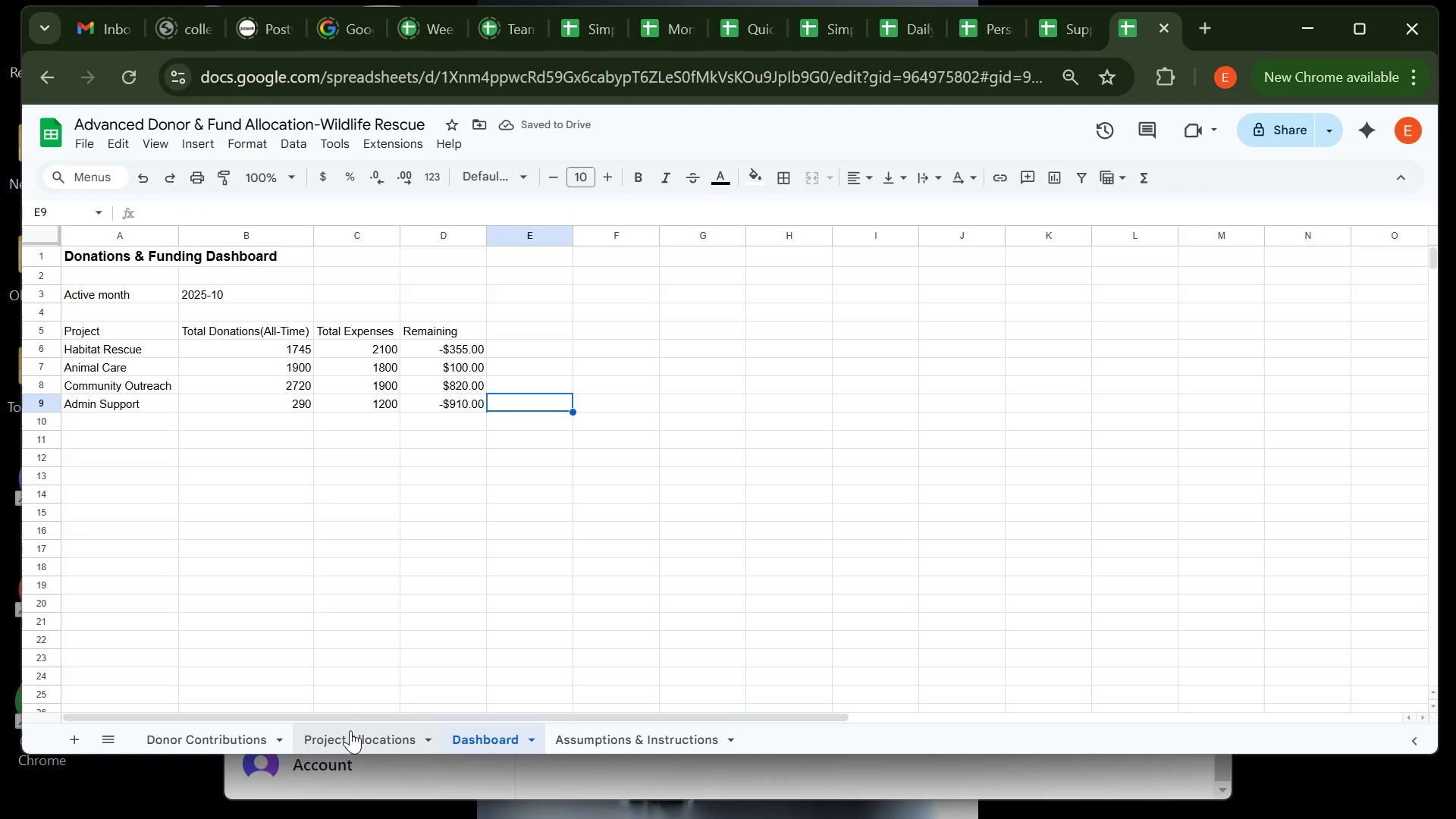 
left_click([350, 734])
 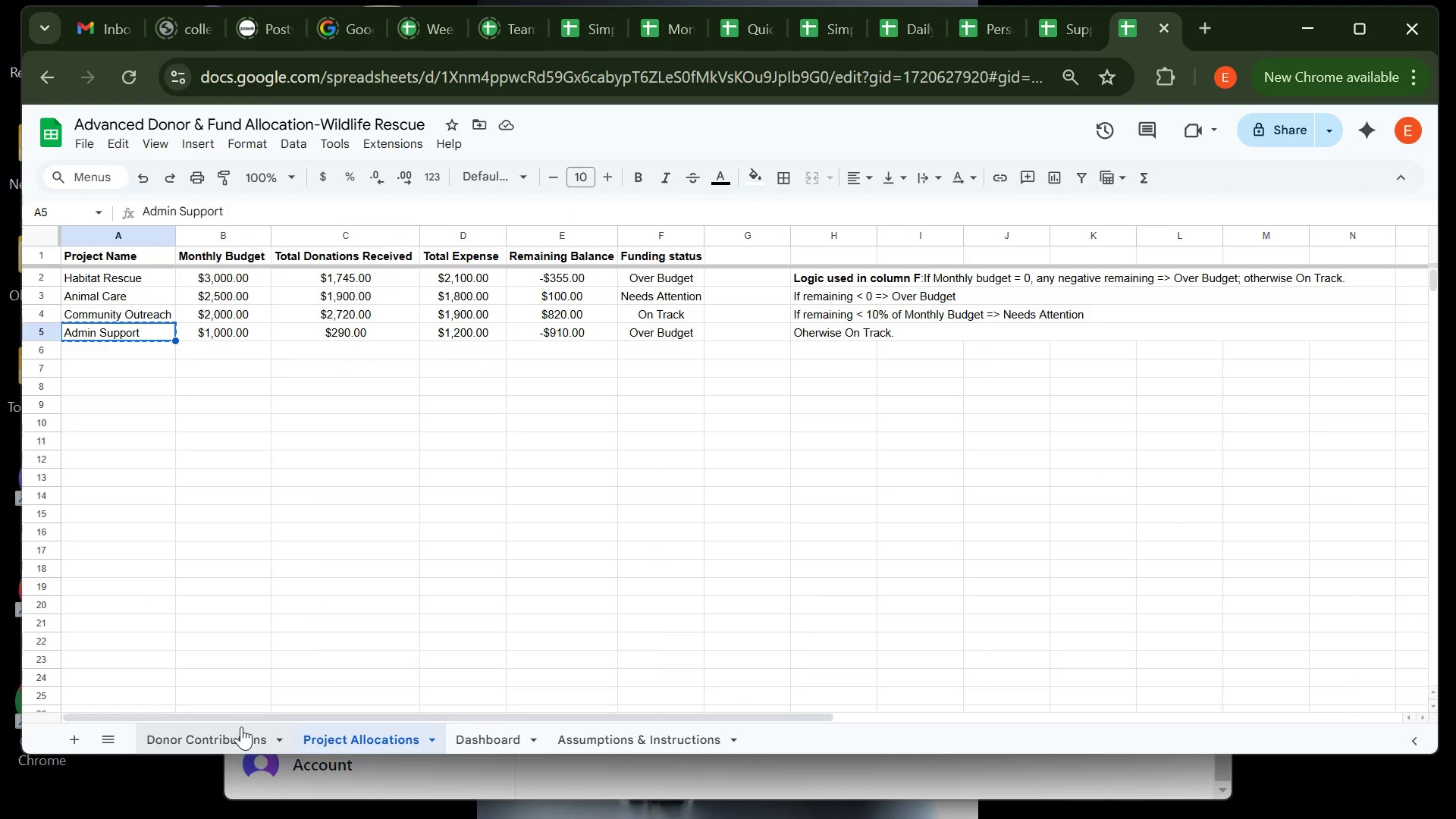 
left_click([241, 726])
 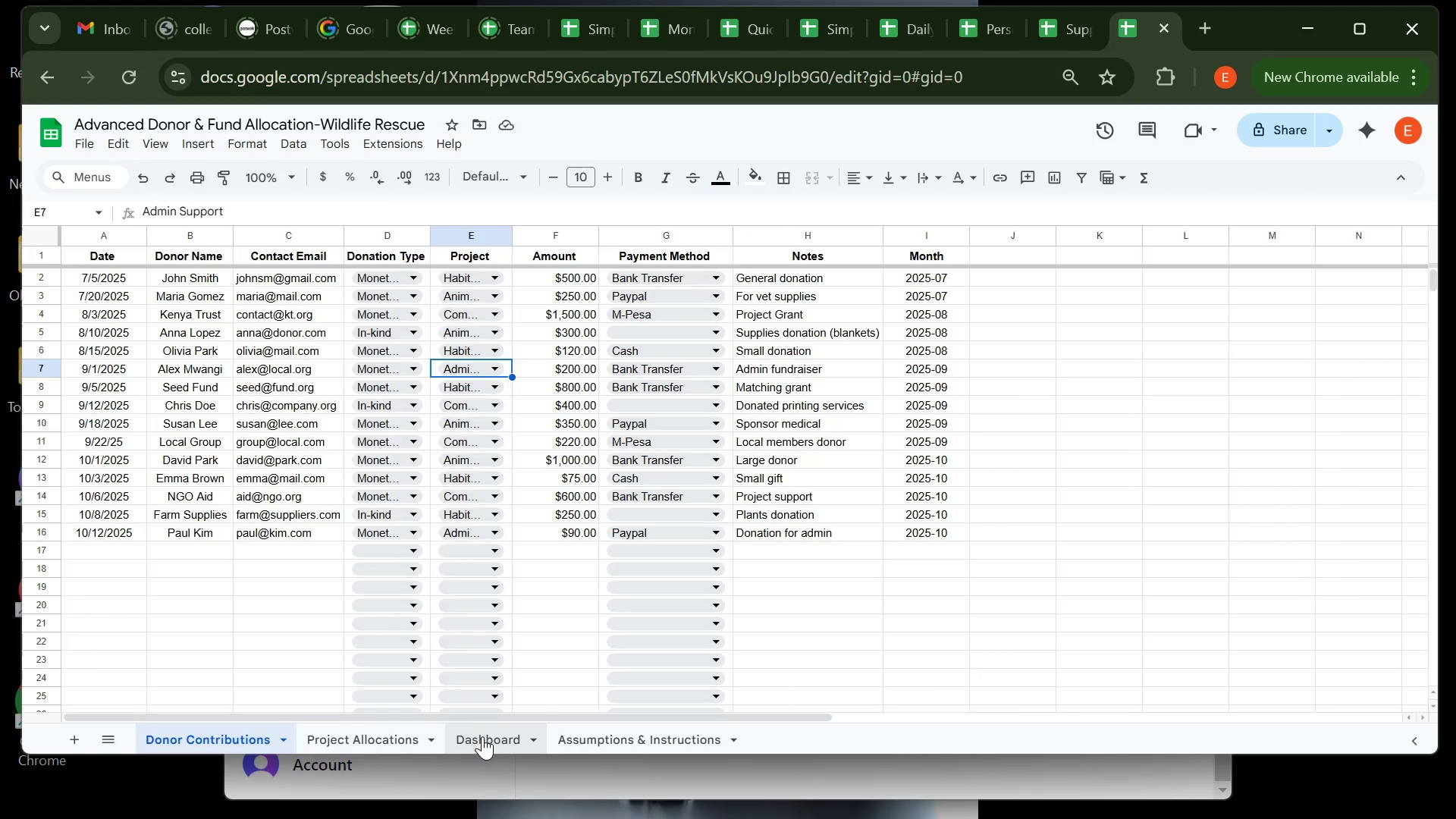 
left_click([482, 736])
 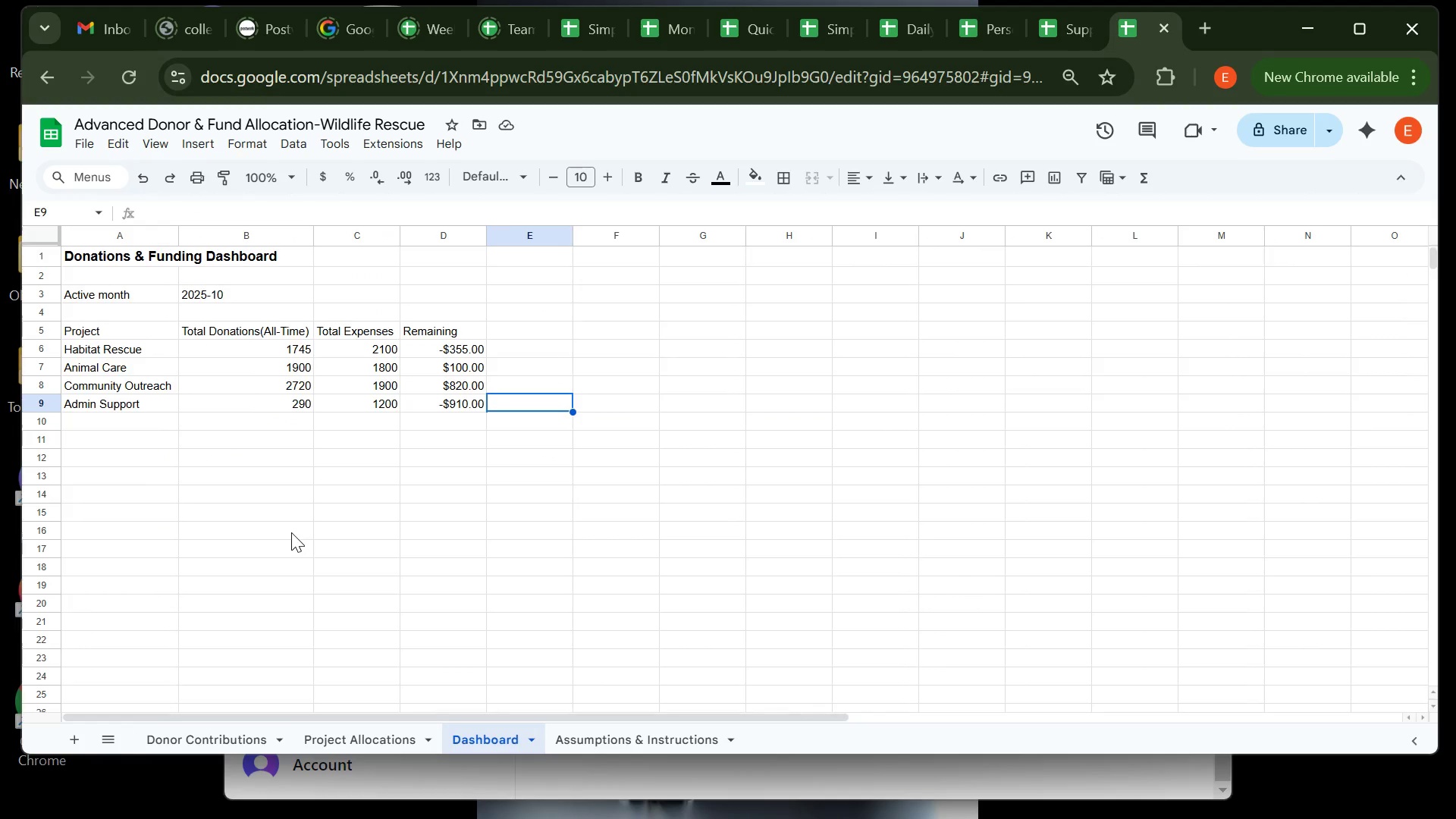 
left_click([291, 532])
 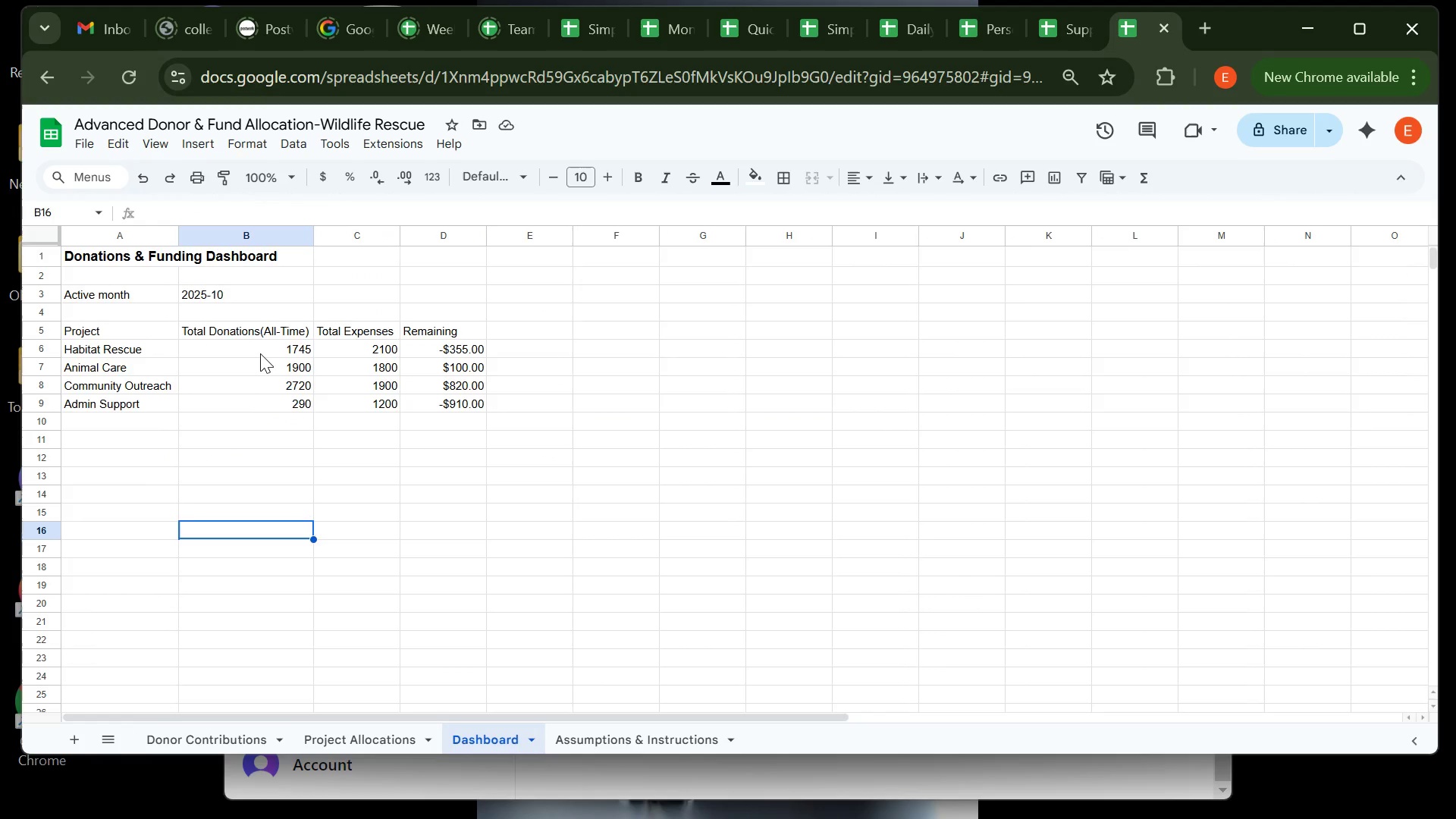 
left_click([260, 353])
 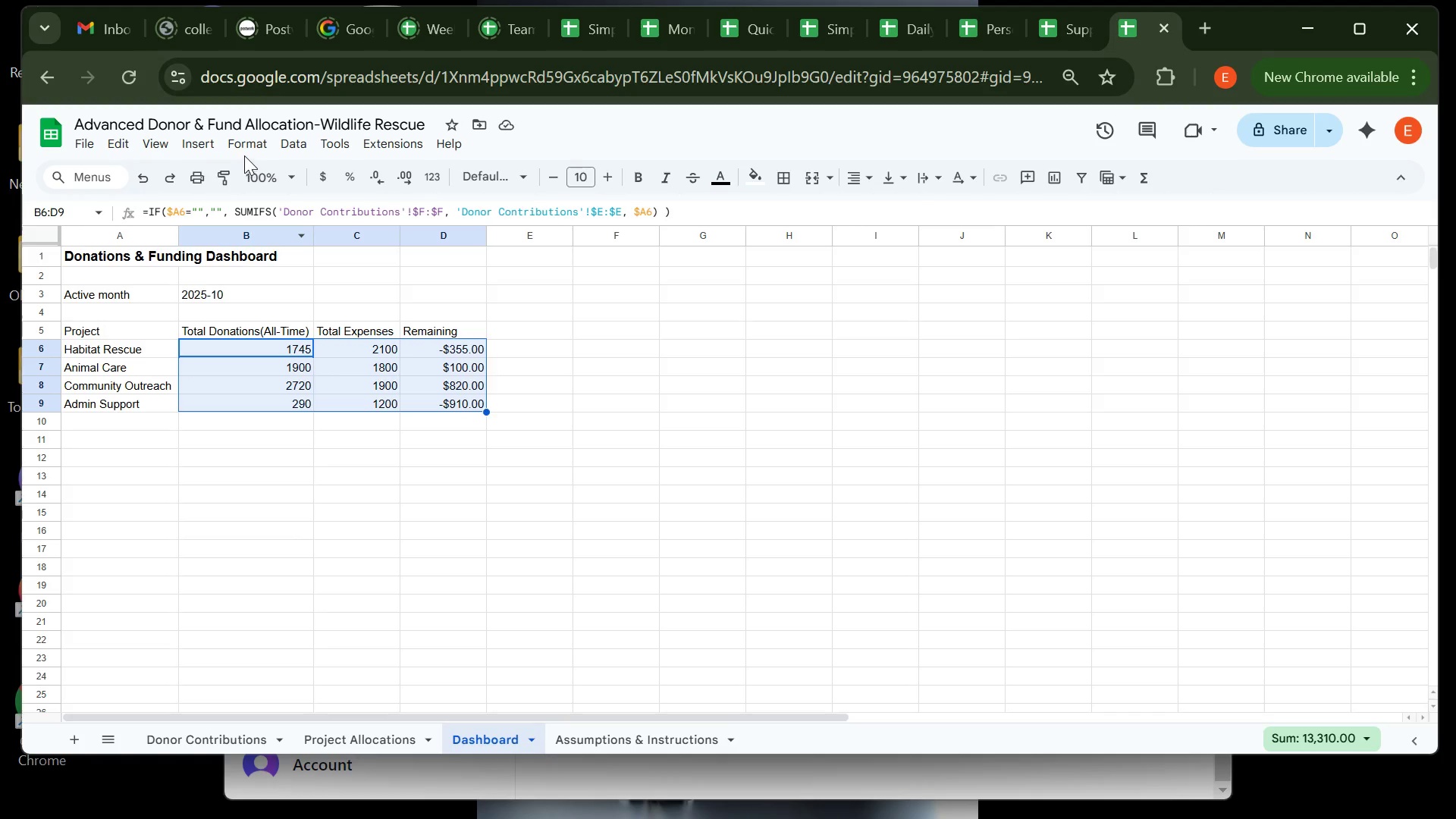 
left_click([248, 146])
 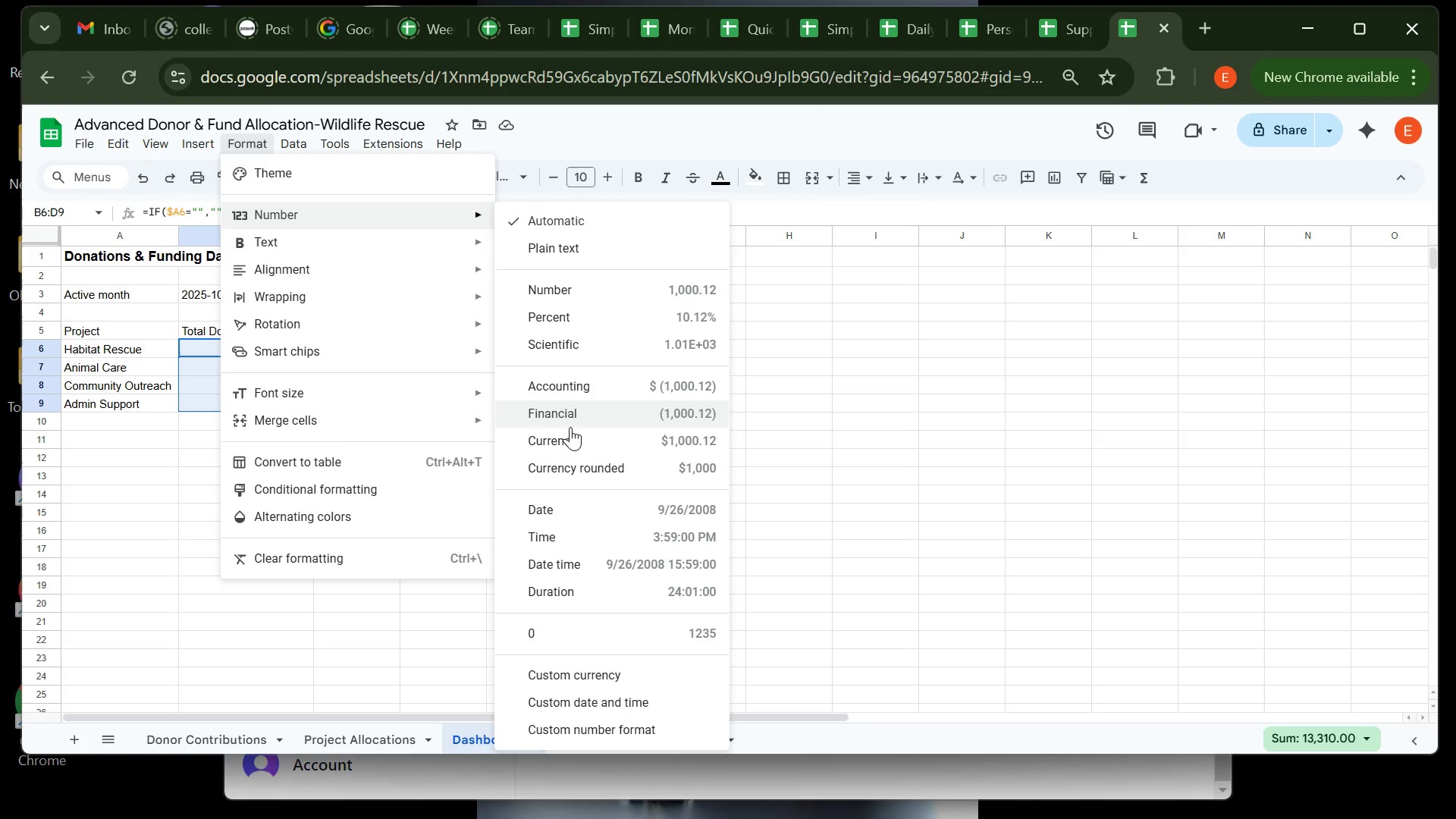 
left_click([574, 438])
 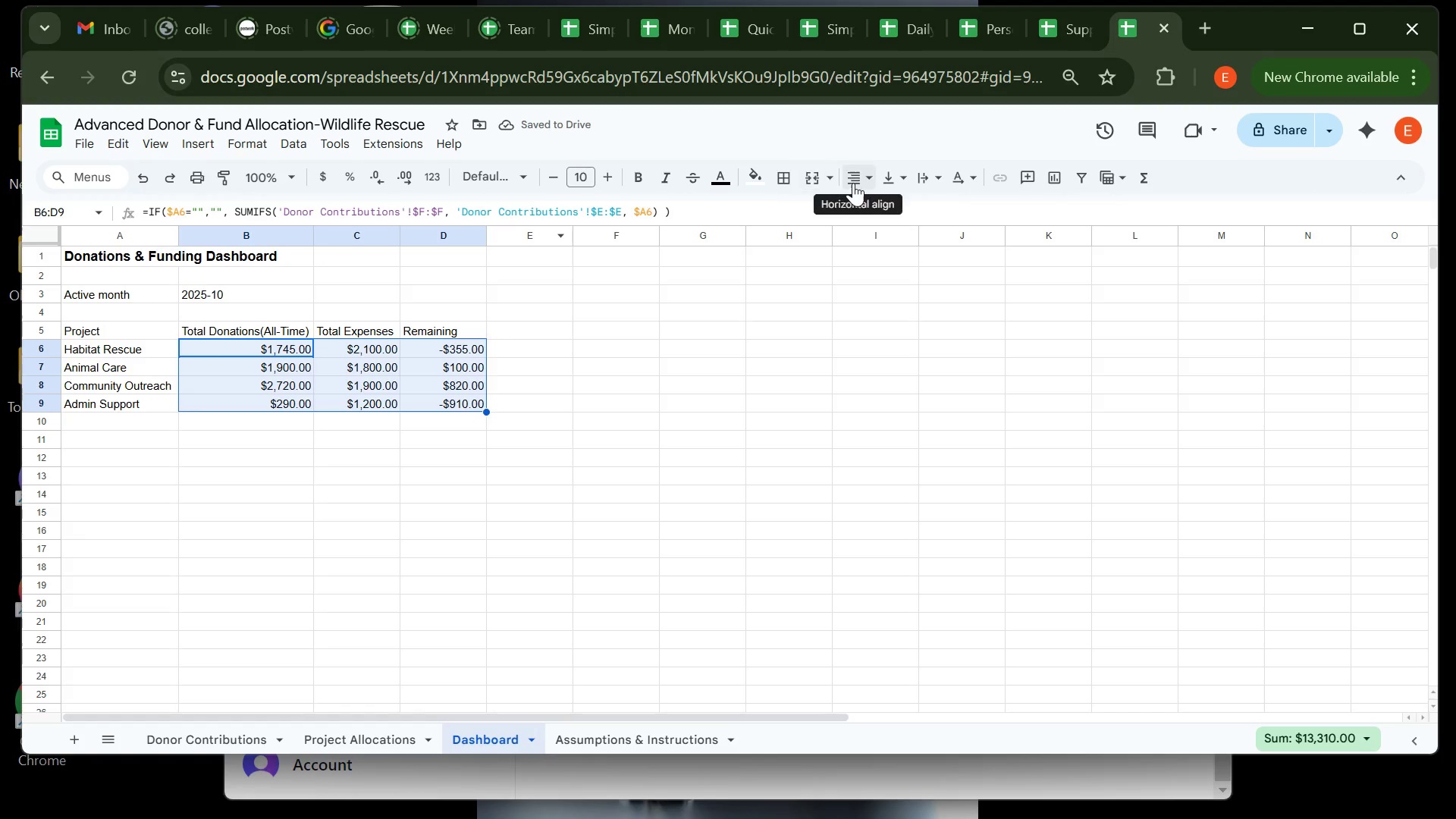 
left_click([864, 183])
 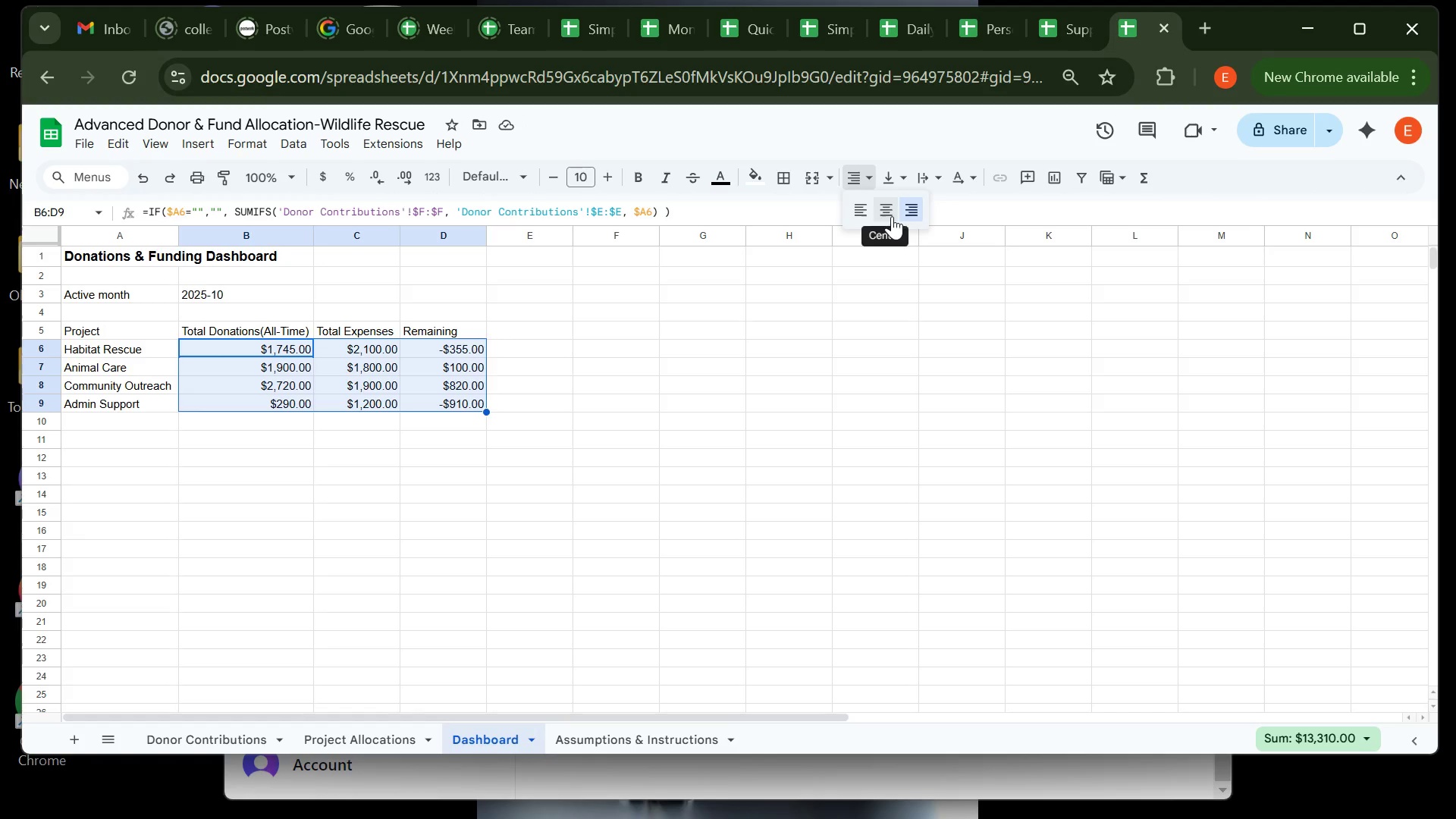 
left_click([892, 216])
 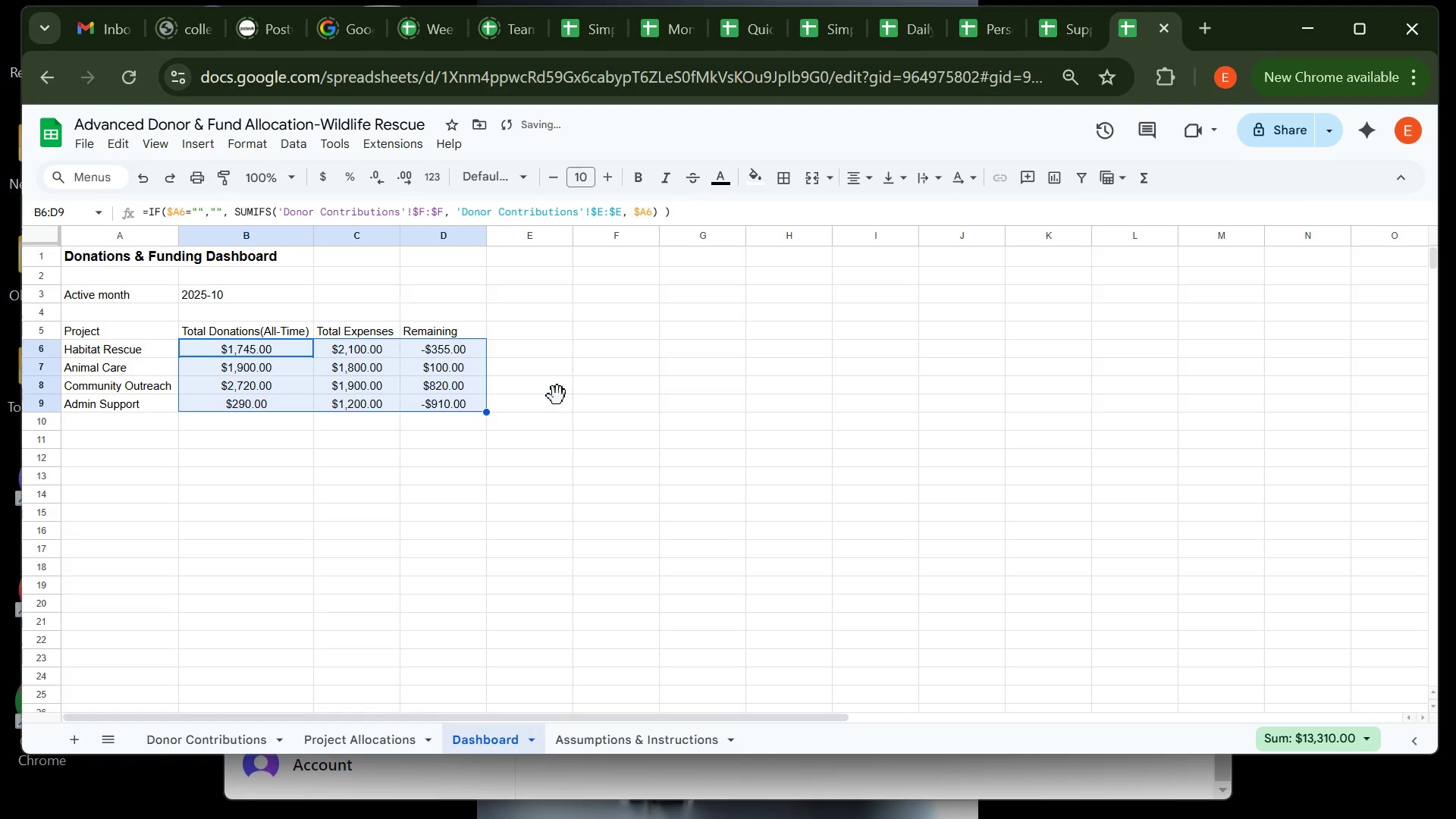 
left_click([557, 396])
 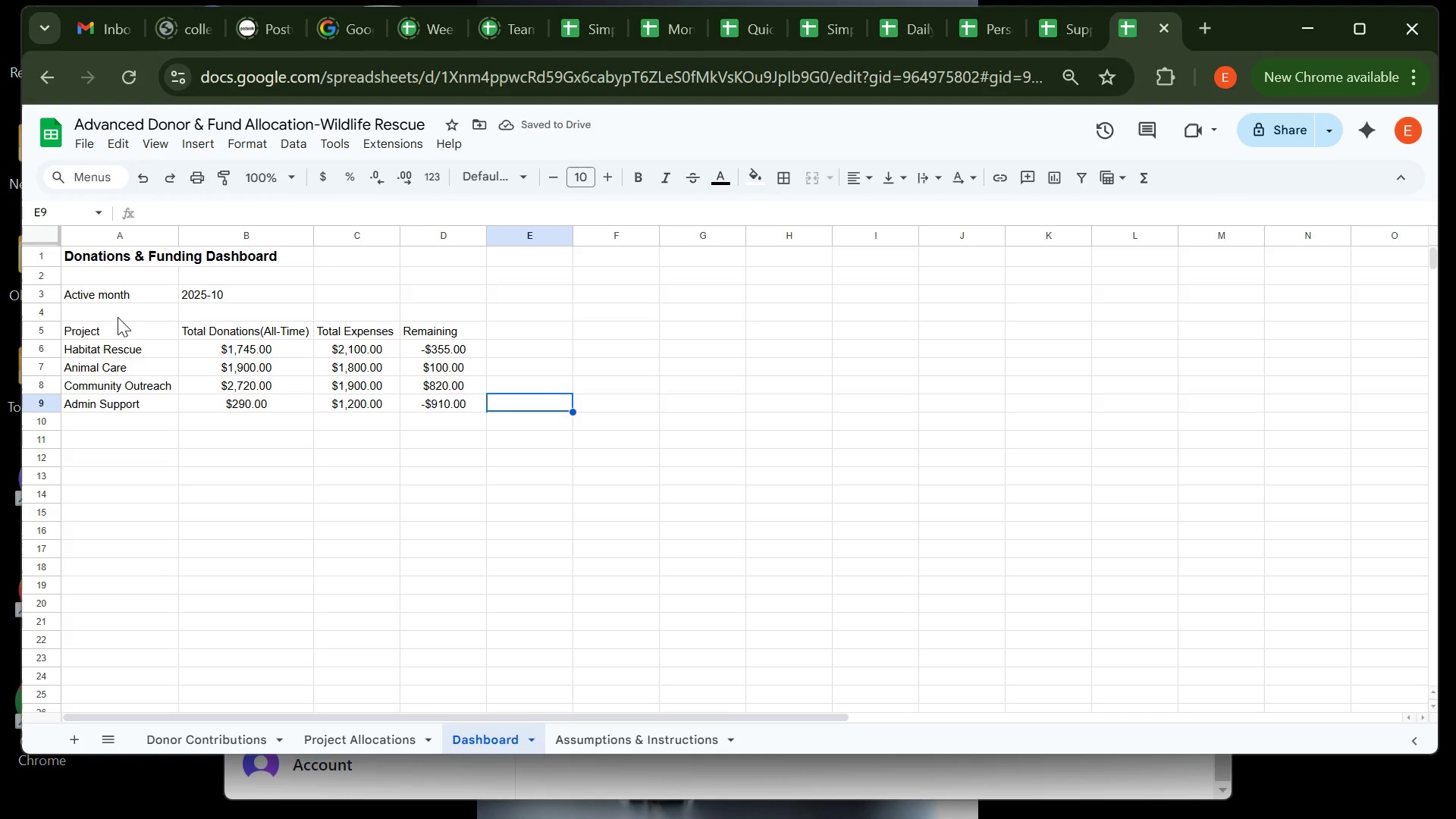 
left_click([122, 331])
 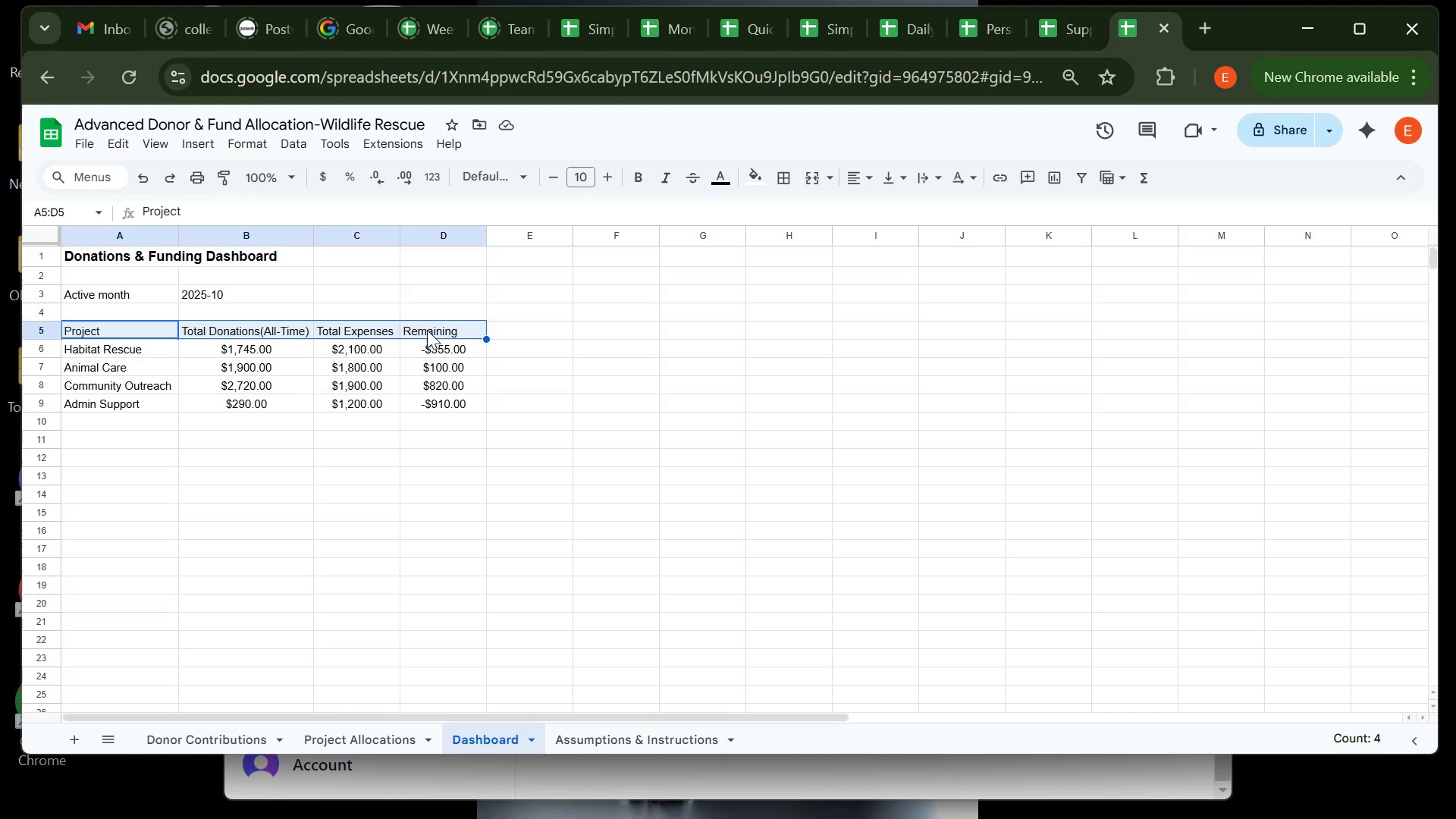 
wait(5.55)
 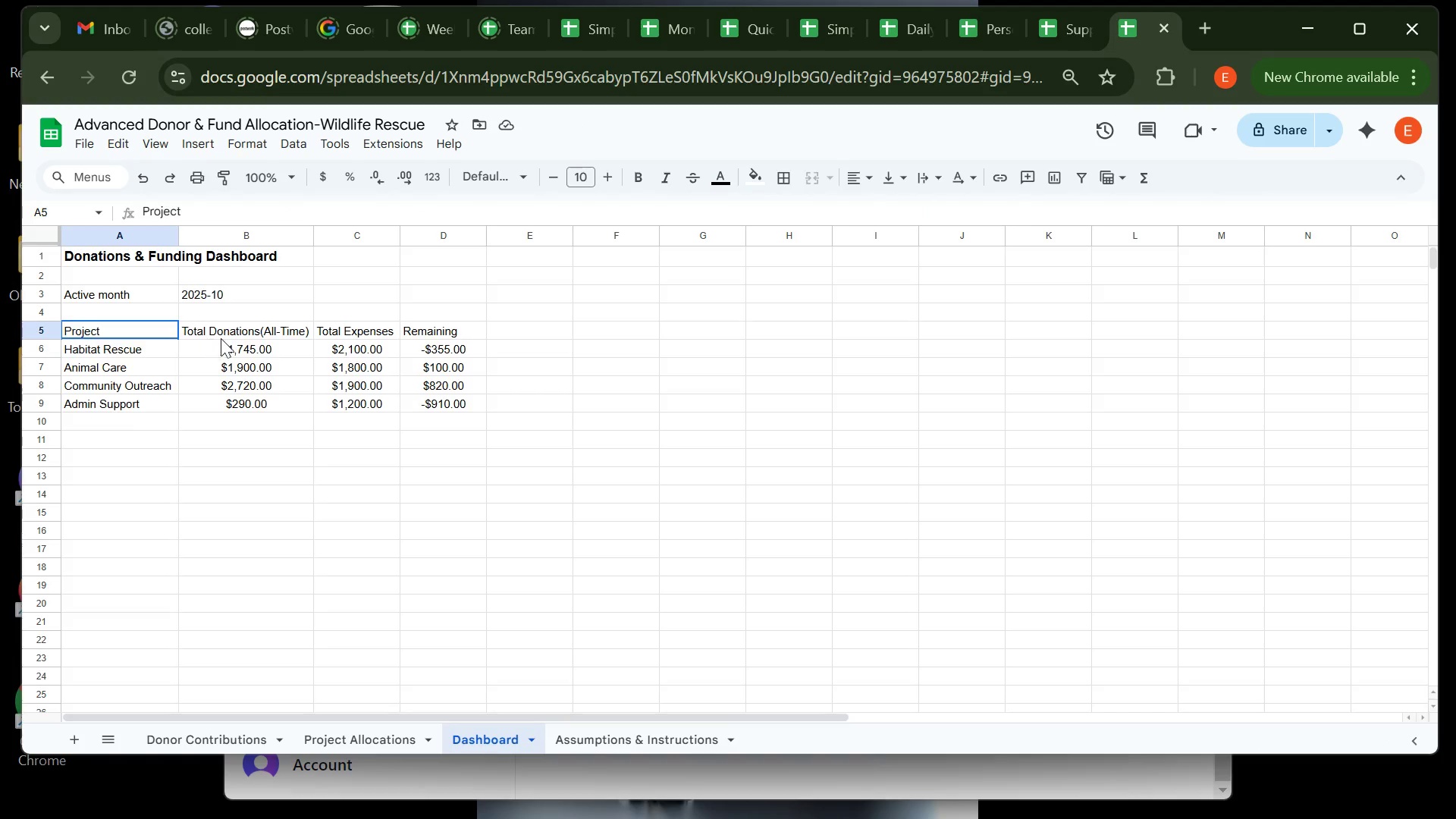 
key(Control+B)
 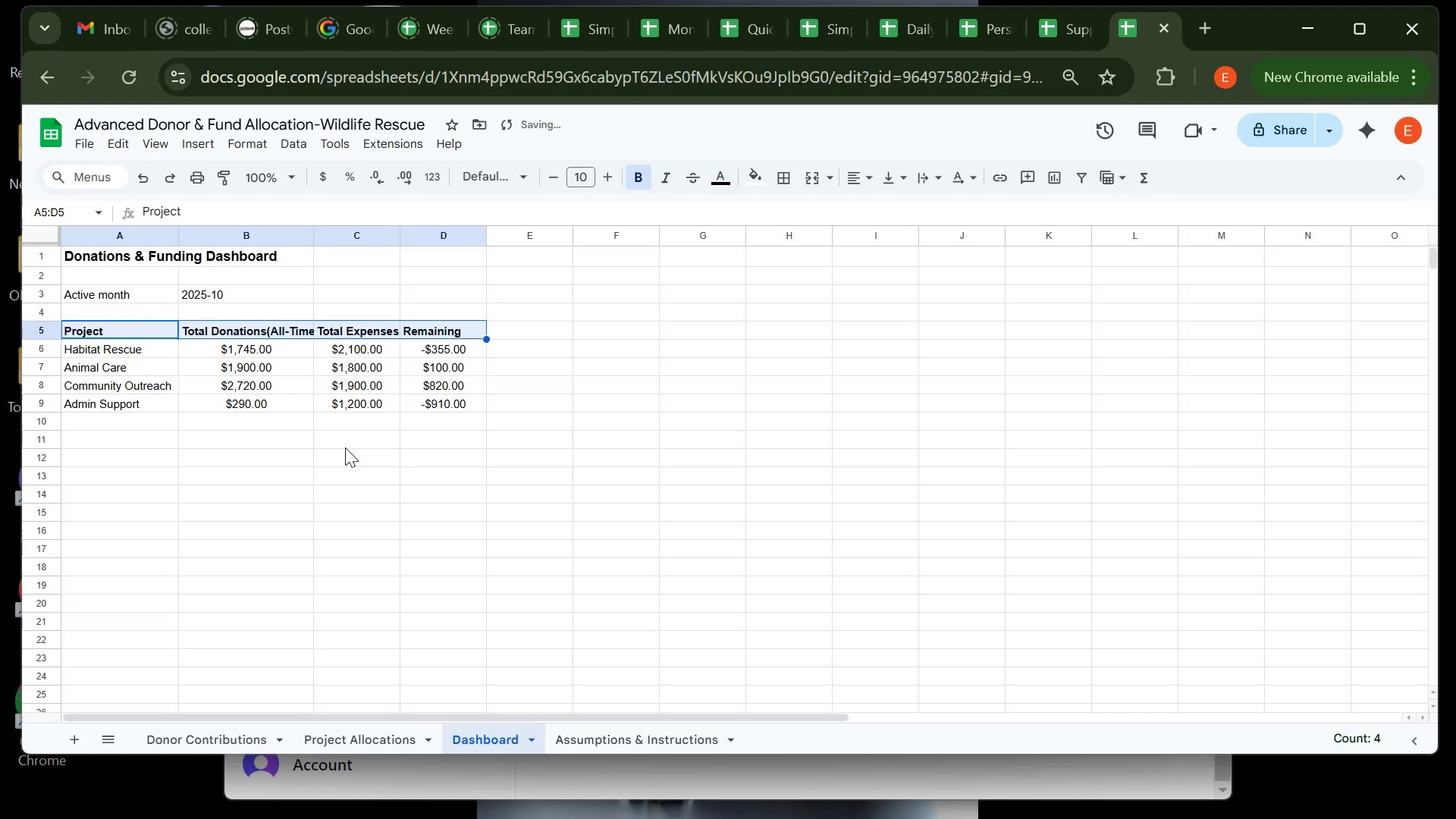 
left_click([345, 447])
 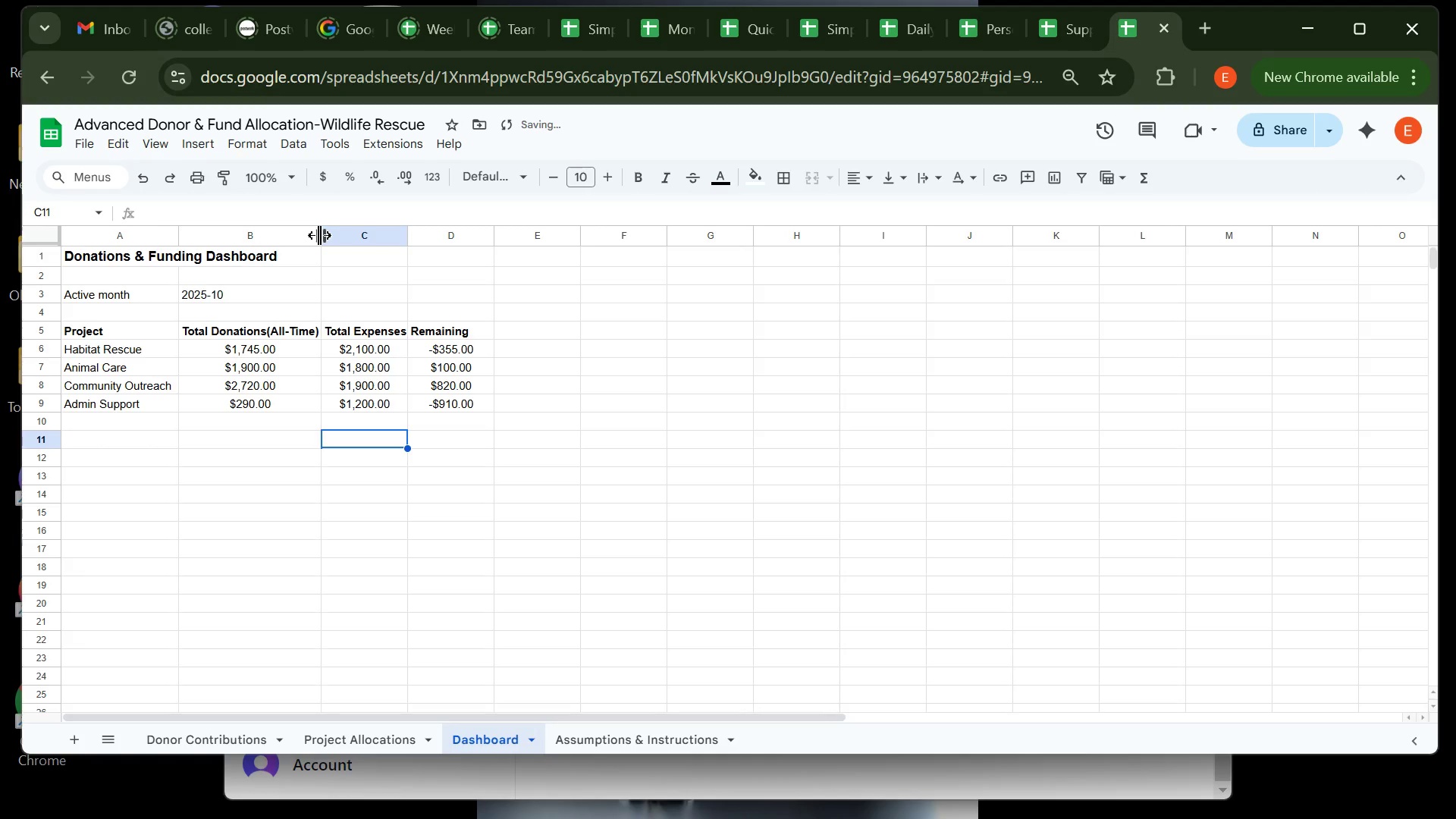 
wait(6.95)
 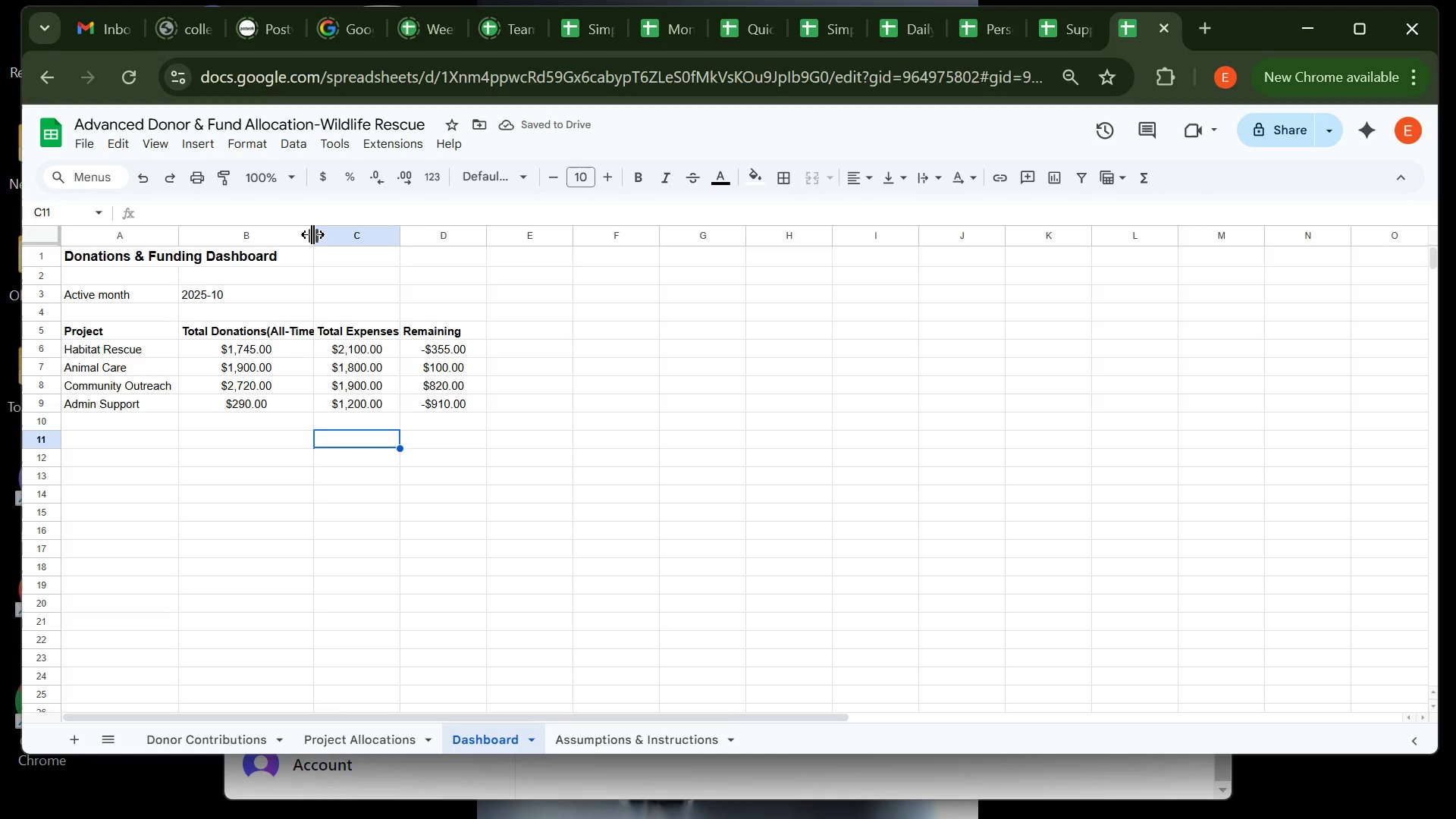 
left_click([282, 446])
 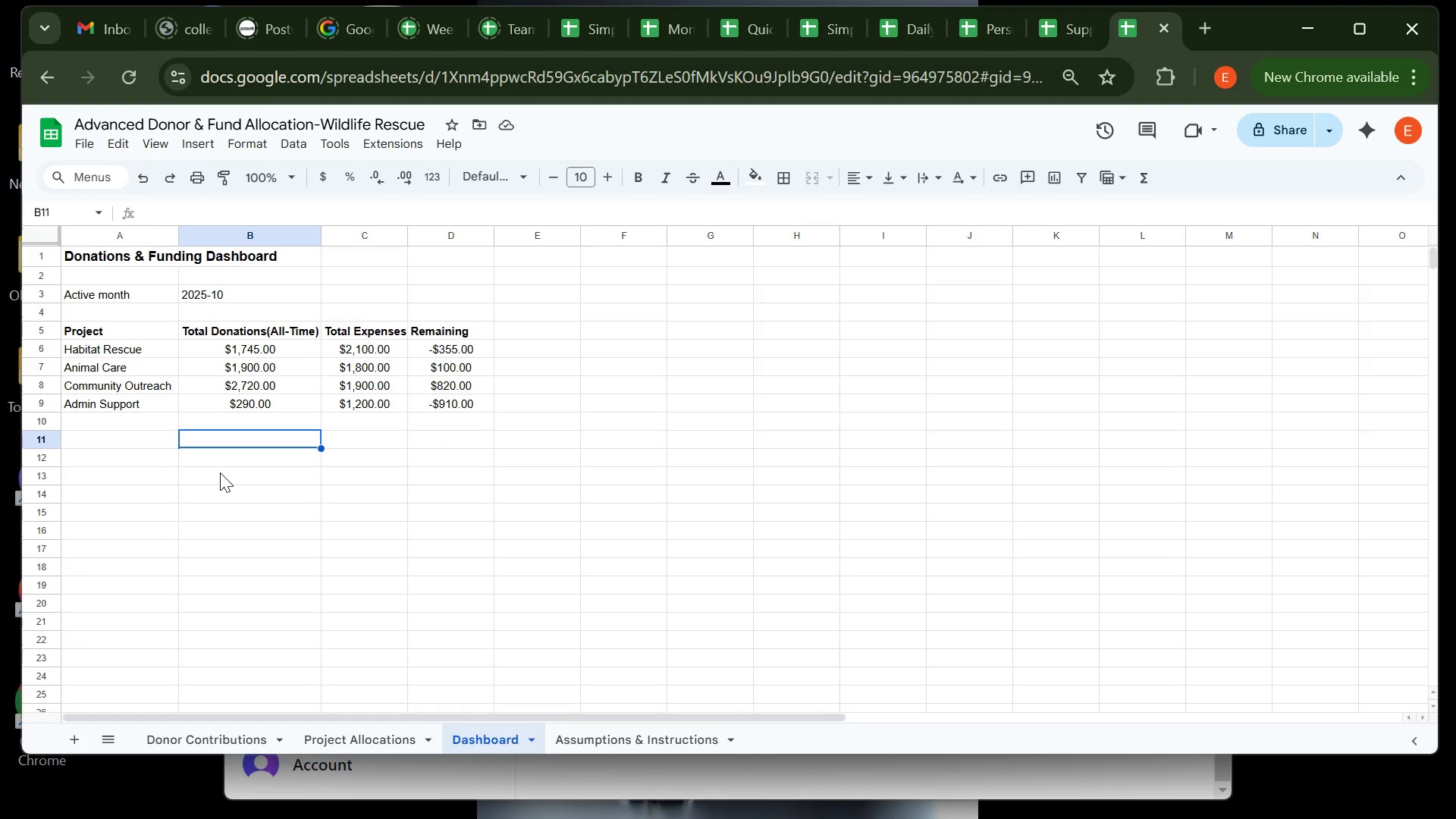 
wait(29.26)
 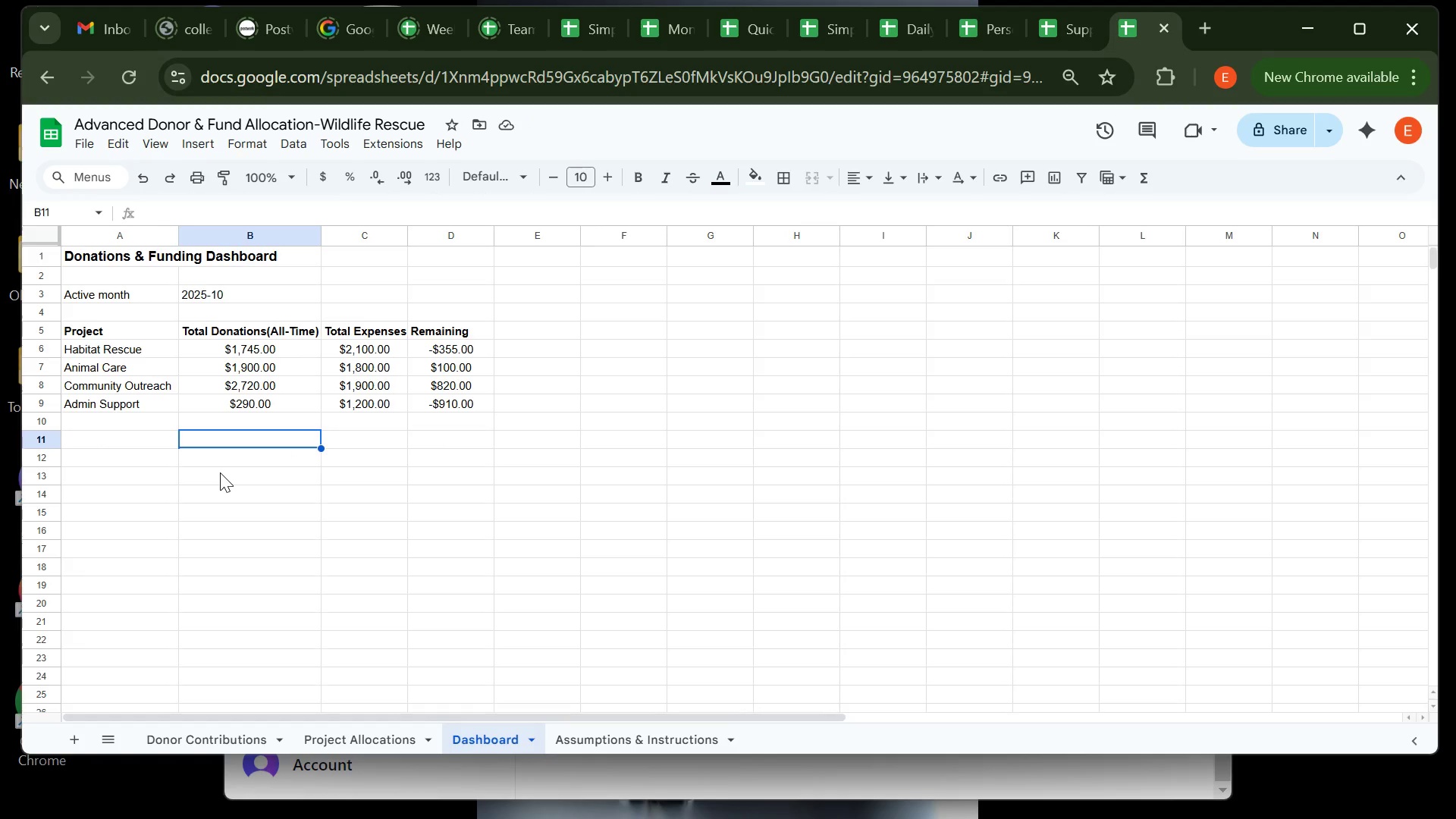 
left_click([628, 334])
 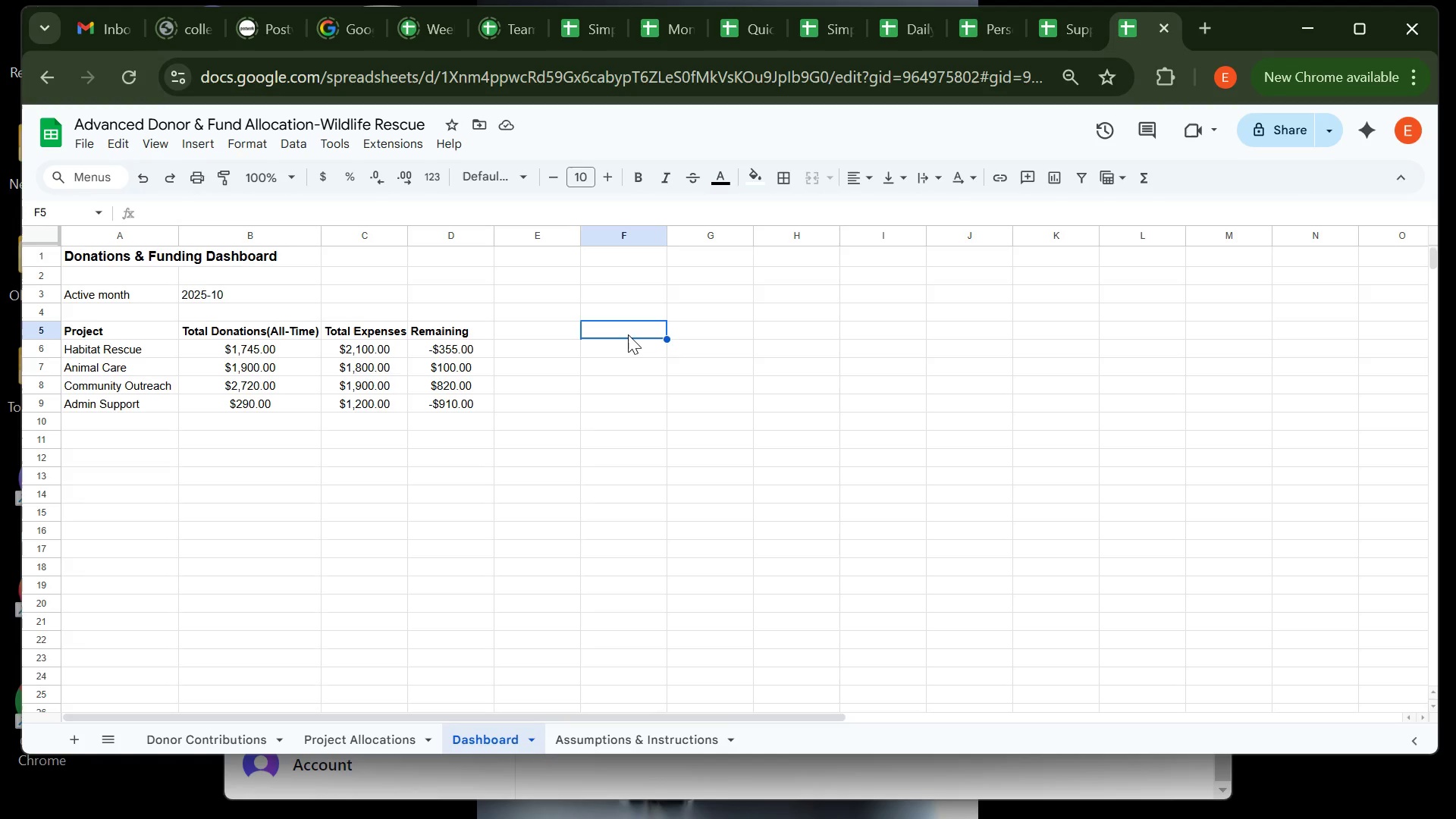 
type(pROJECT)
key(Backspace)
key(Backspace)
key(Backspace)
key(Backspace)
key(Backspace)
key(Backspace)
key(Backspace)
type(Project)
 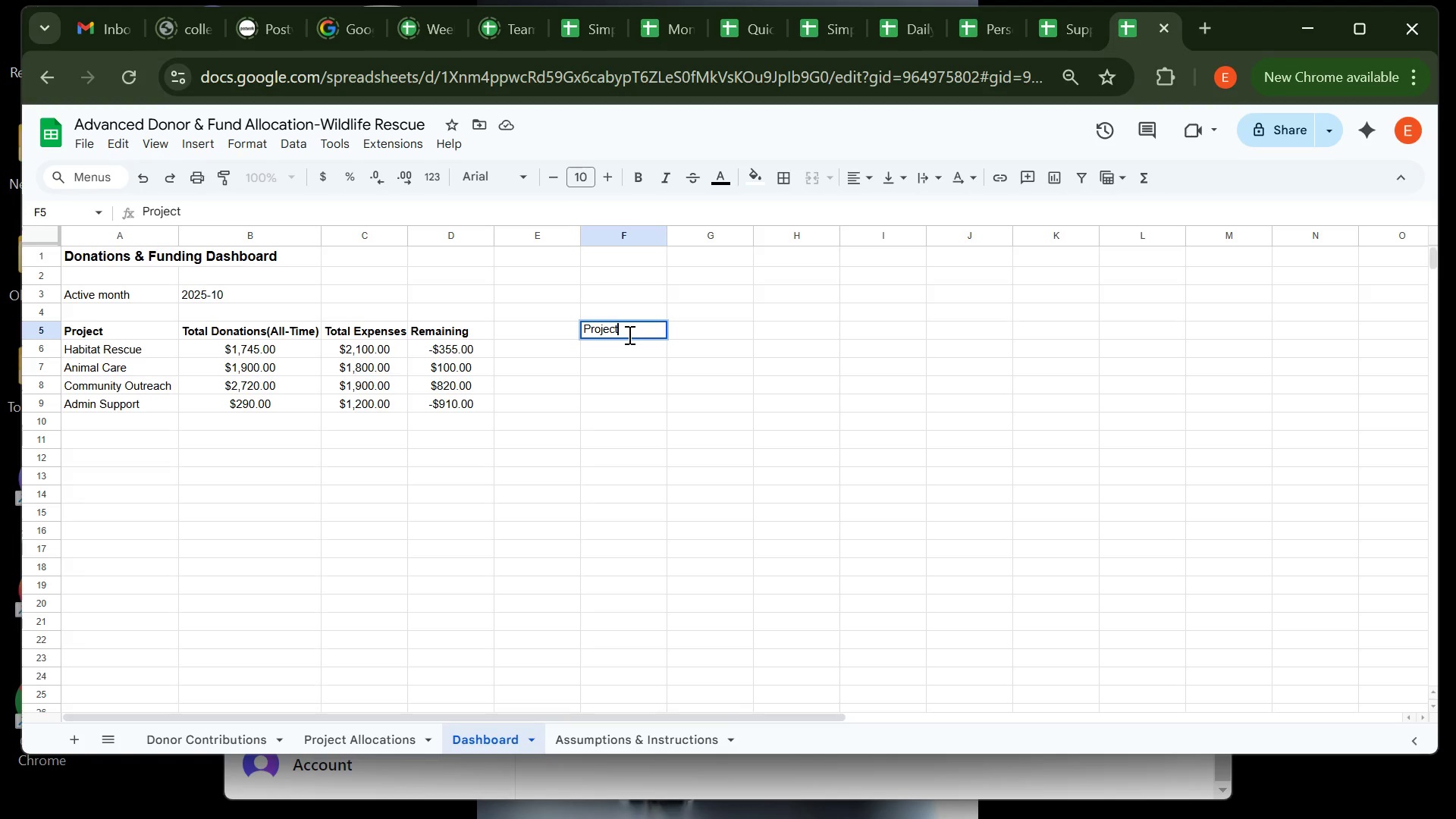 
key(Tab)
 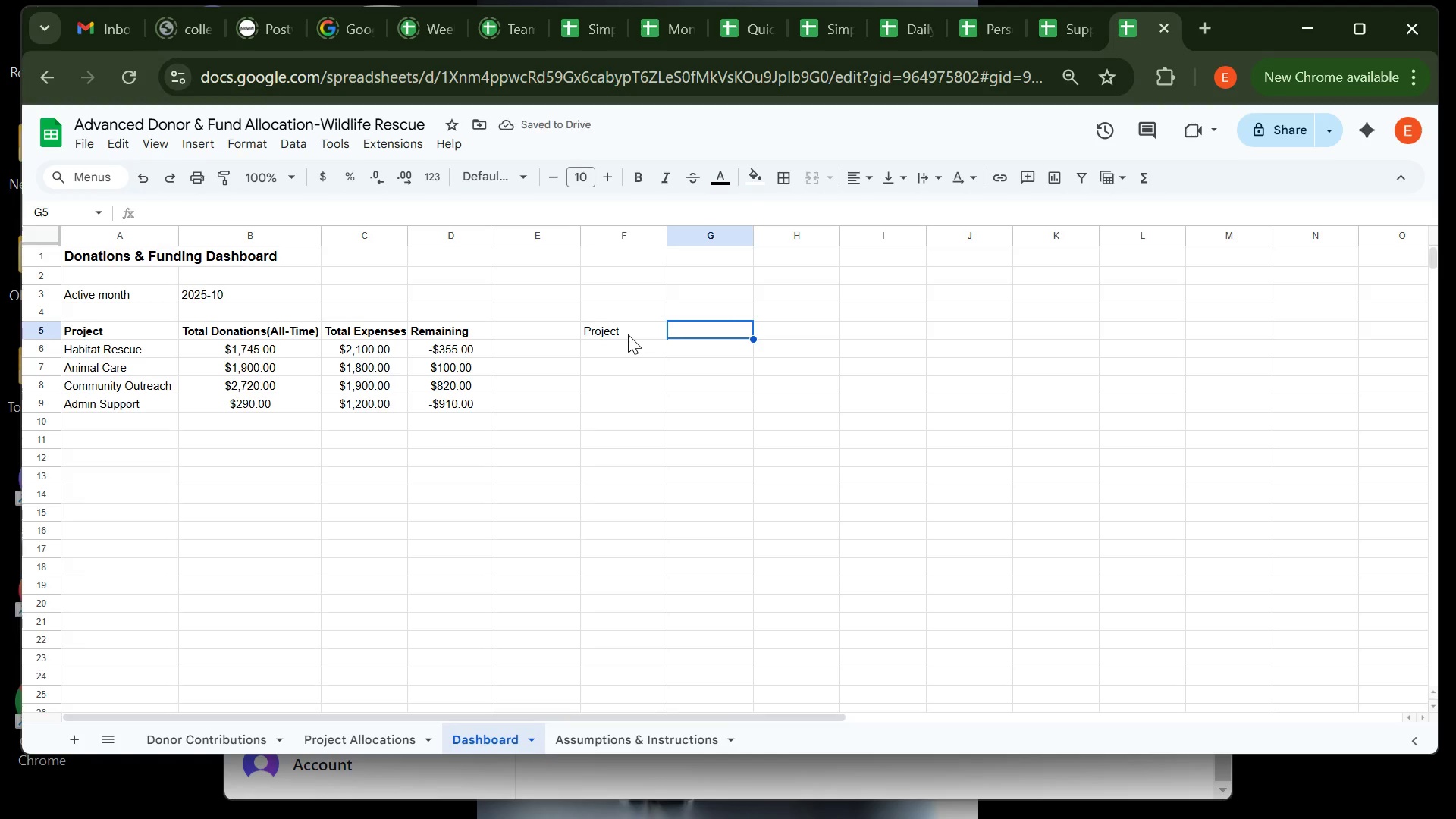 
type(Donations()
 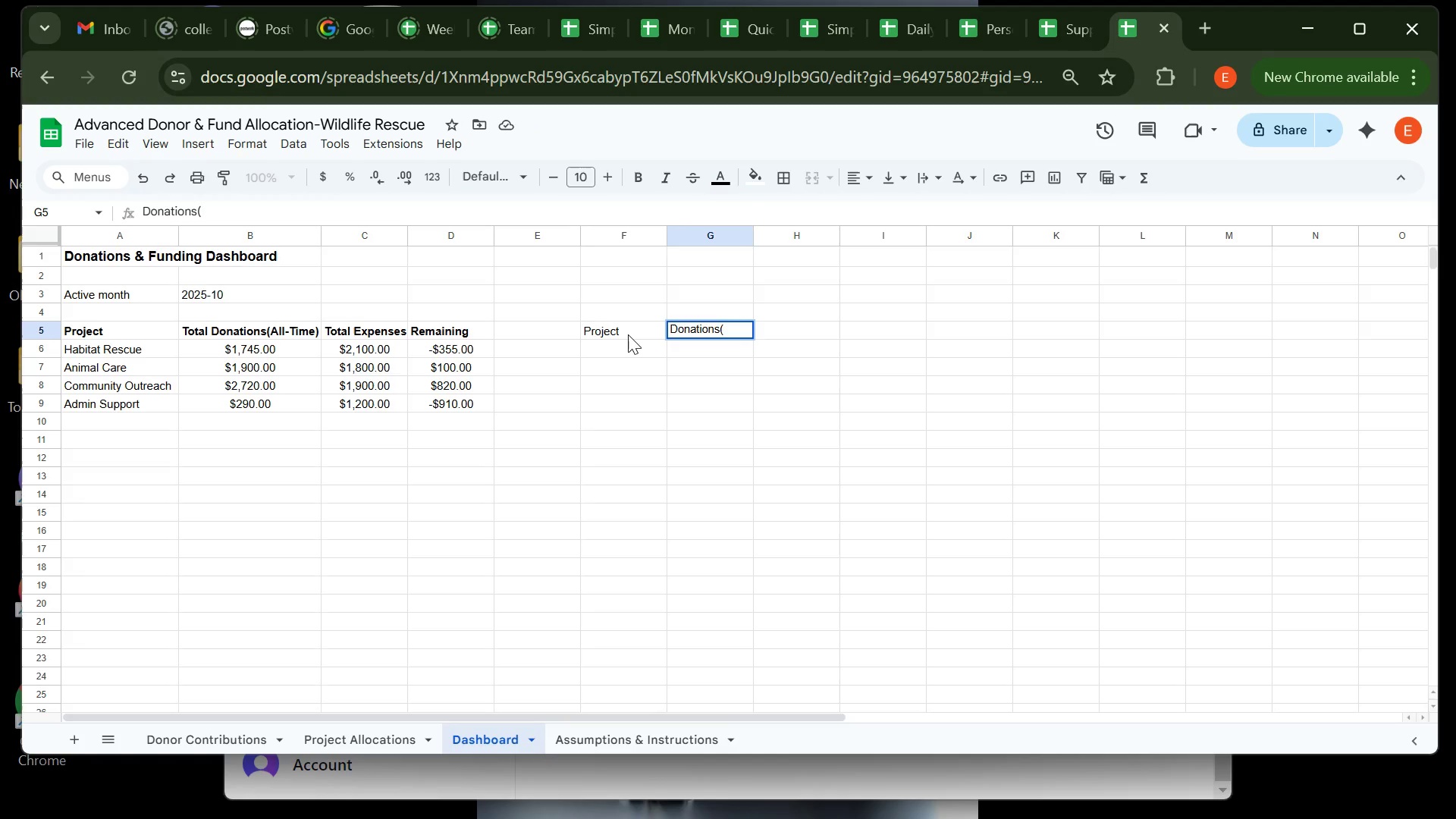 
type(Active Month))
 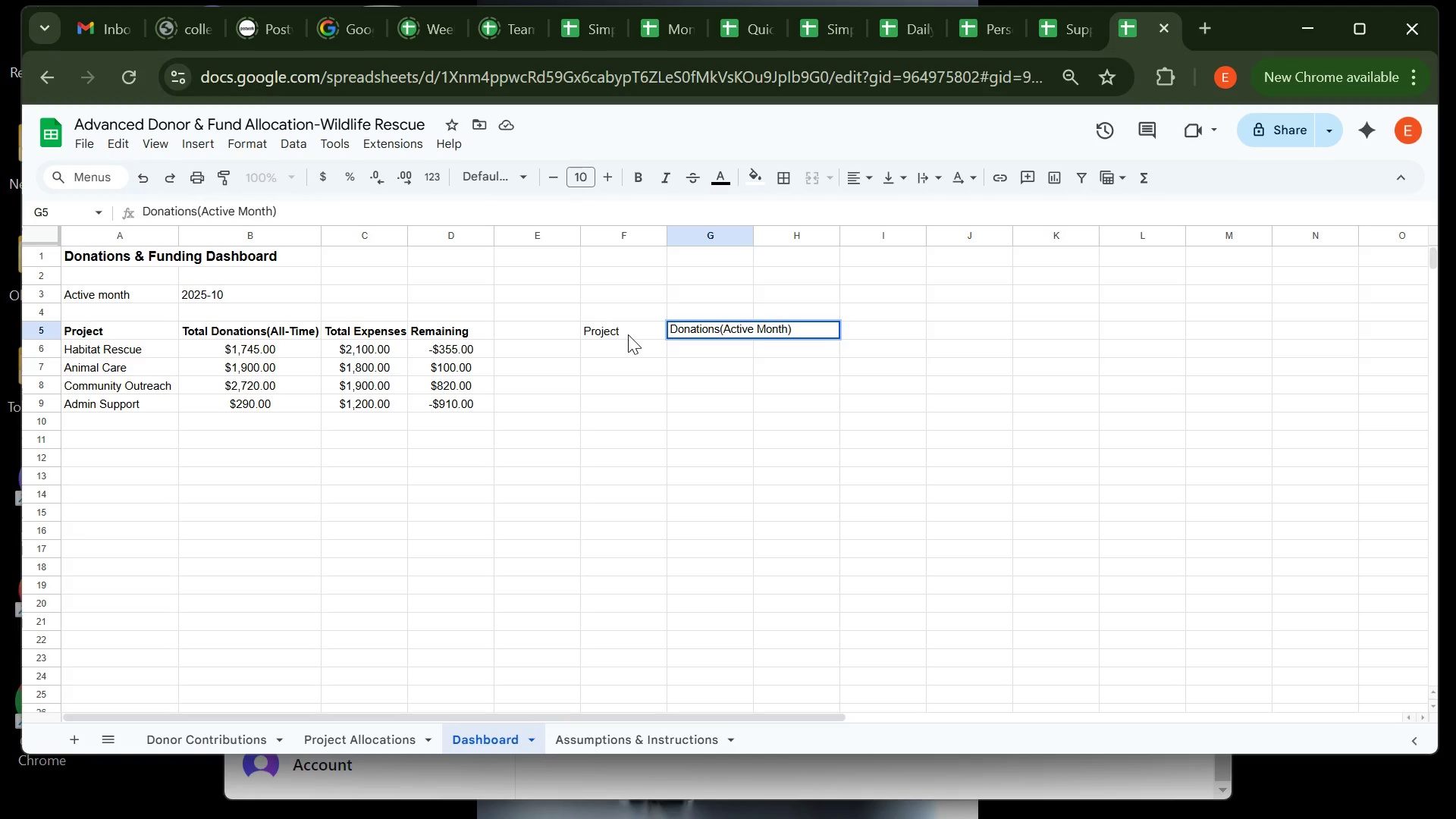 
wait(7.35)
 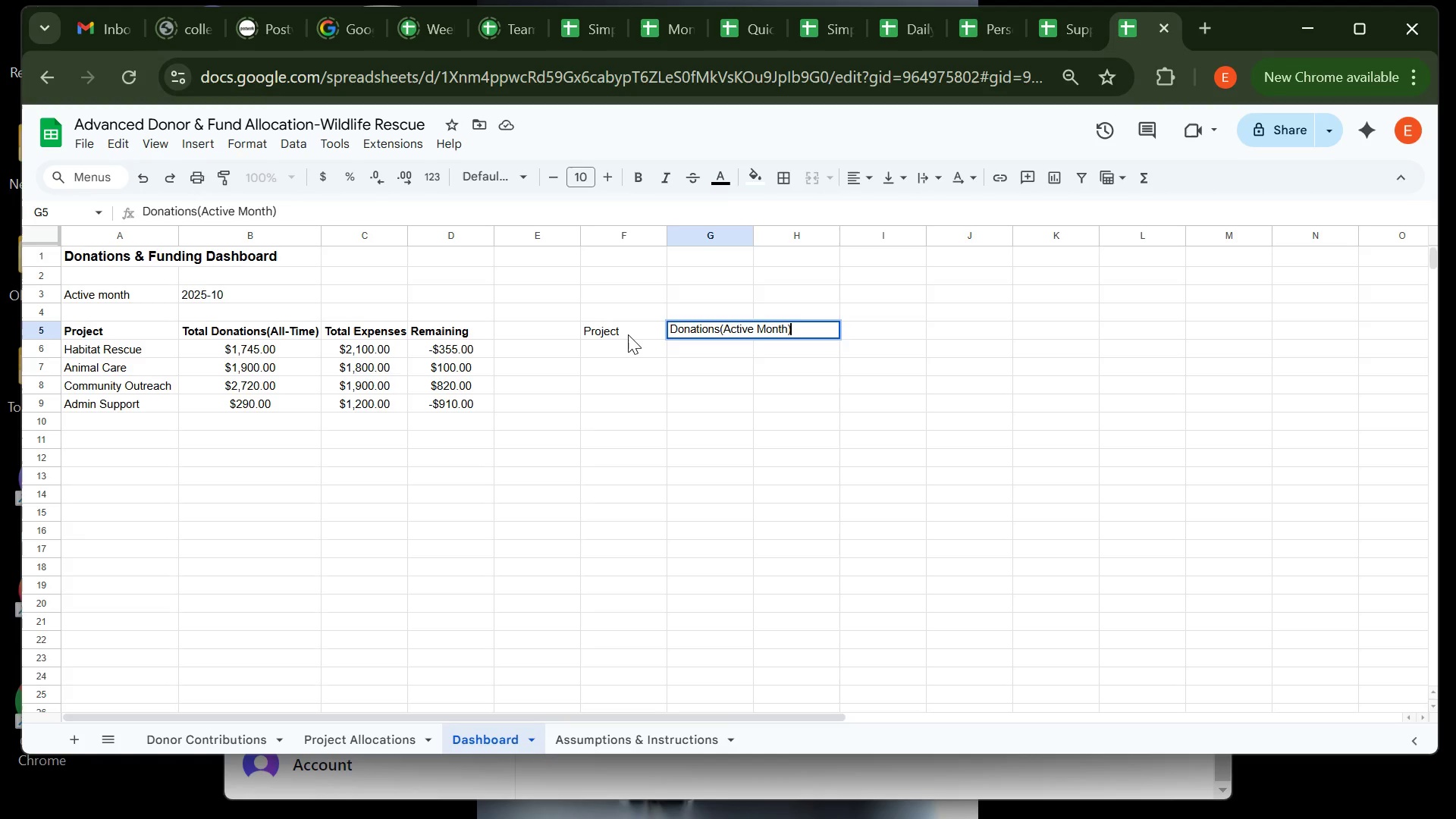 
key(Tab)
type(Expenses)
 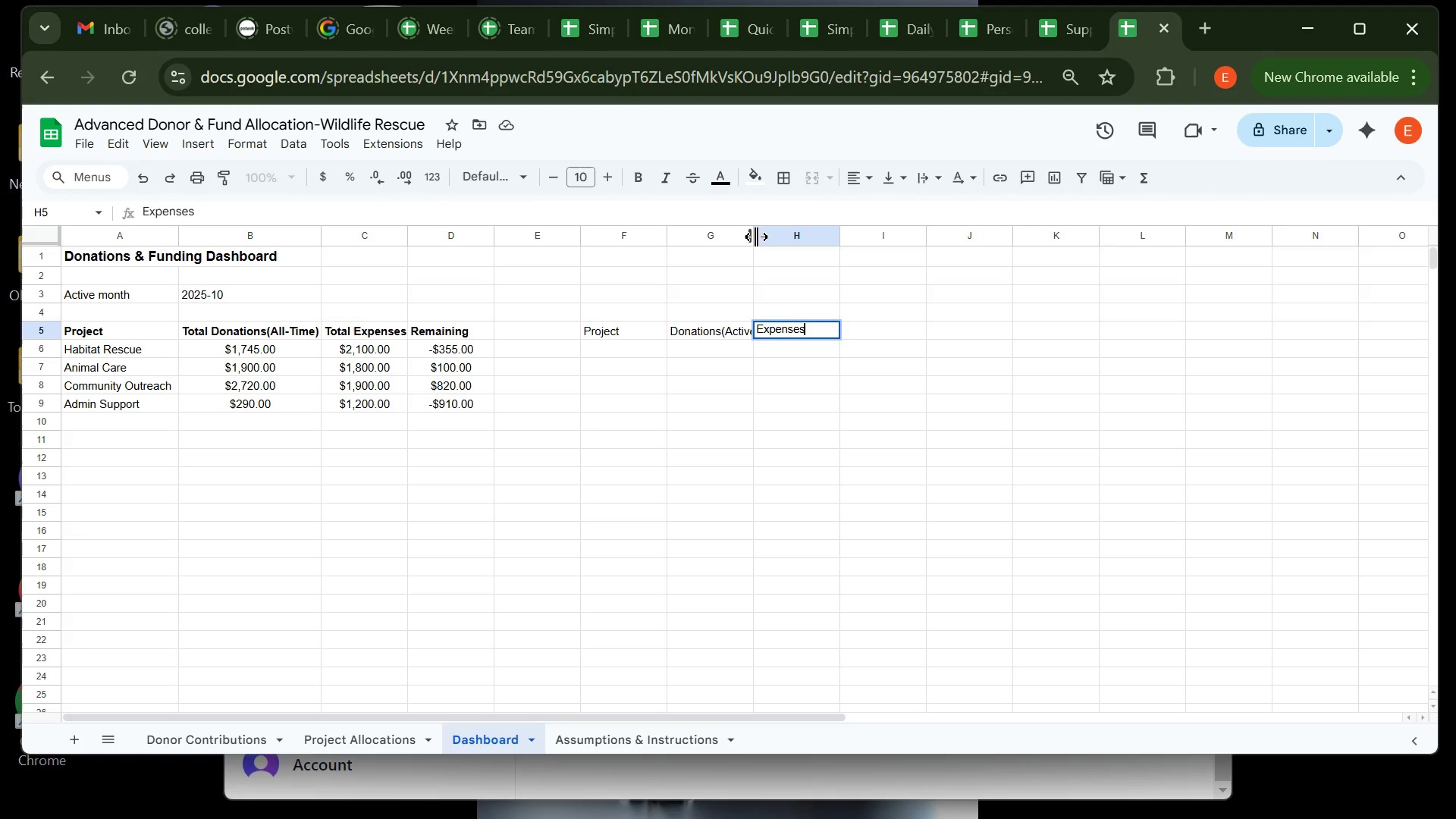 
double_click([756, 237])
 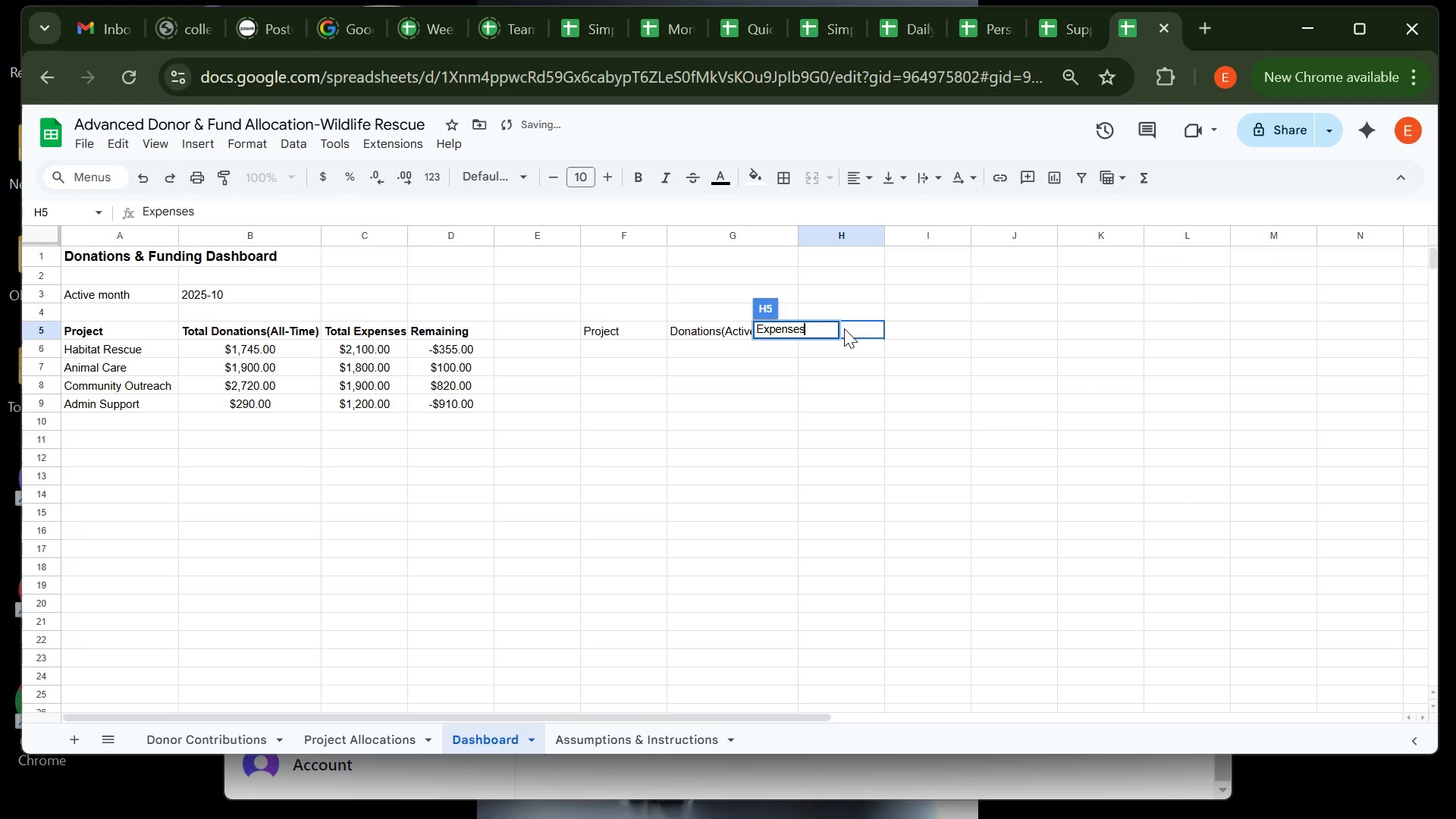 
key(Enter)
 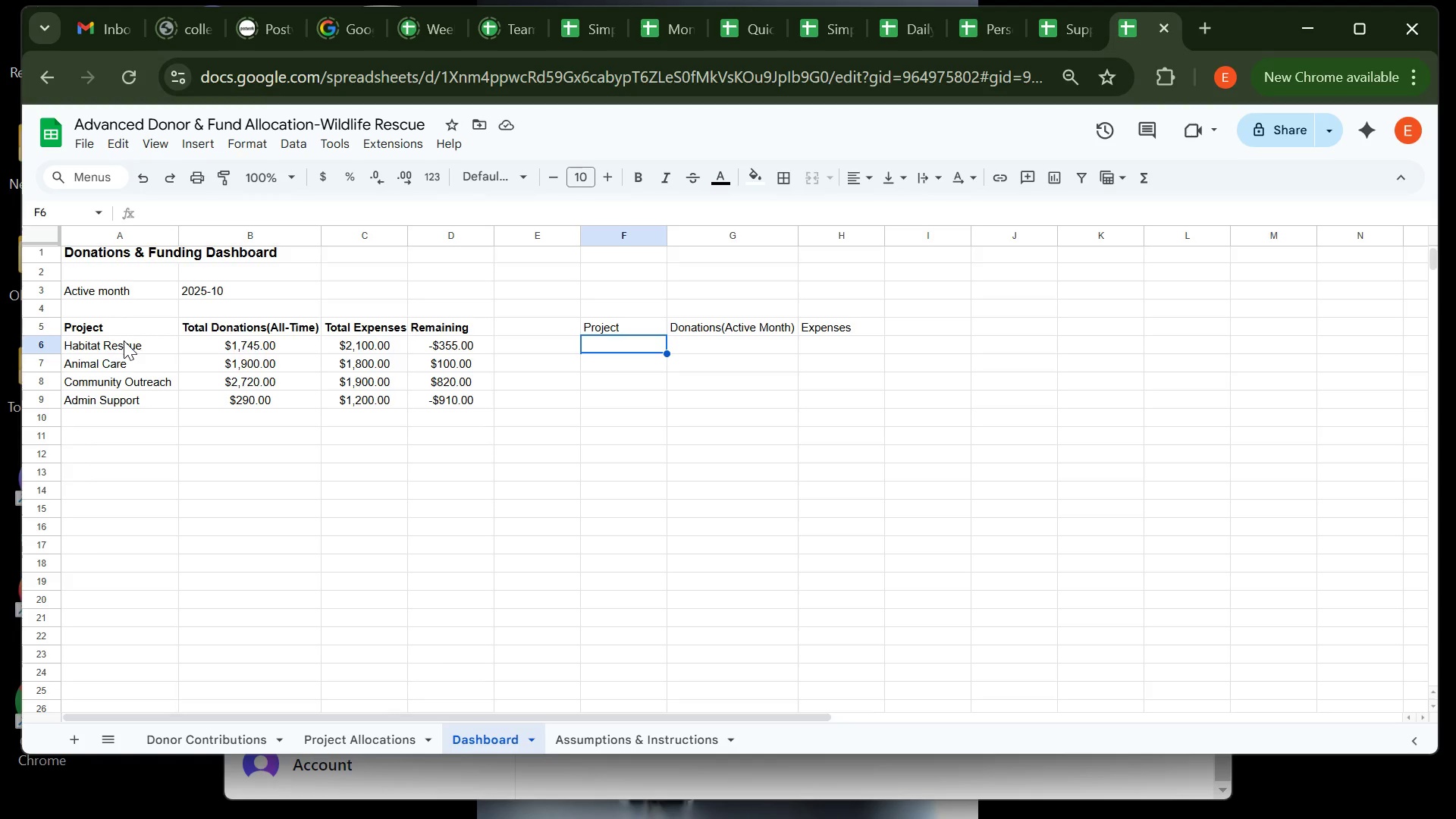 
wait(31.61)
 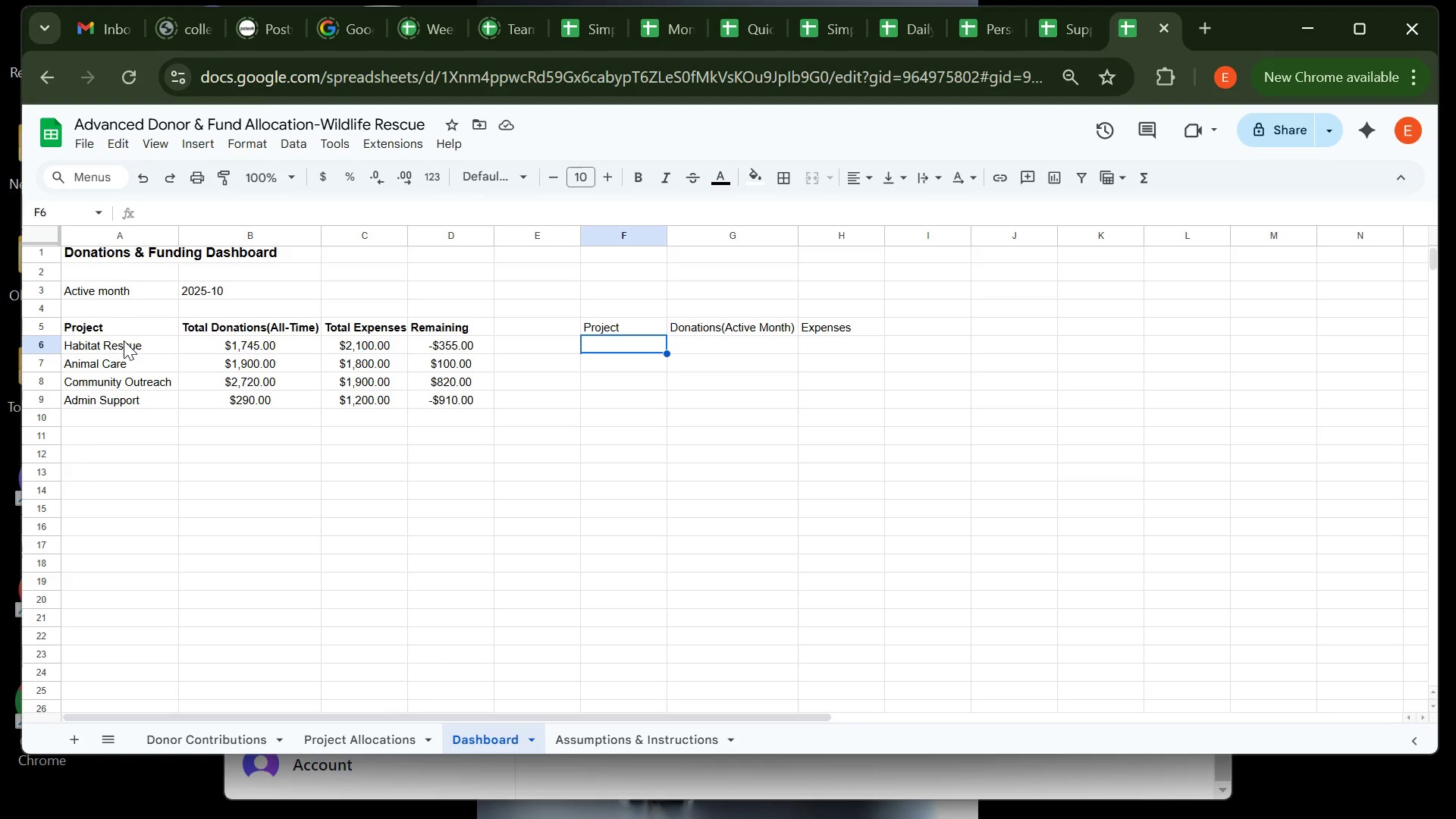 
left_click([124, 340])
 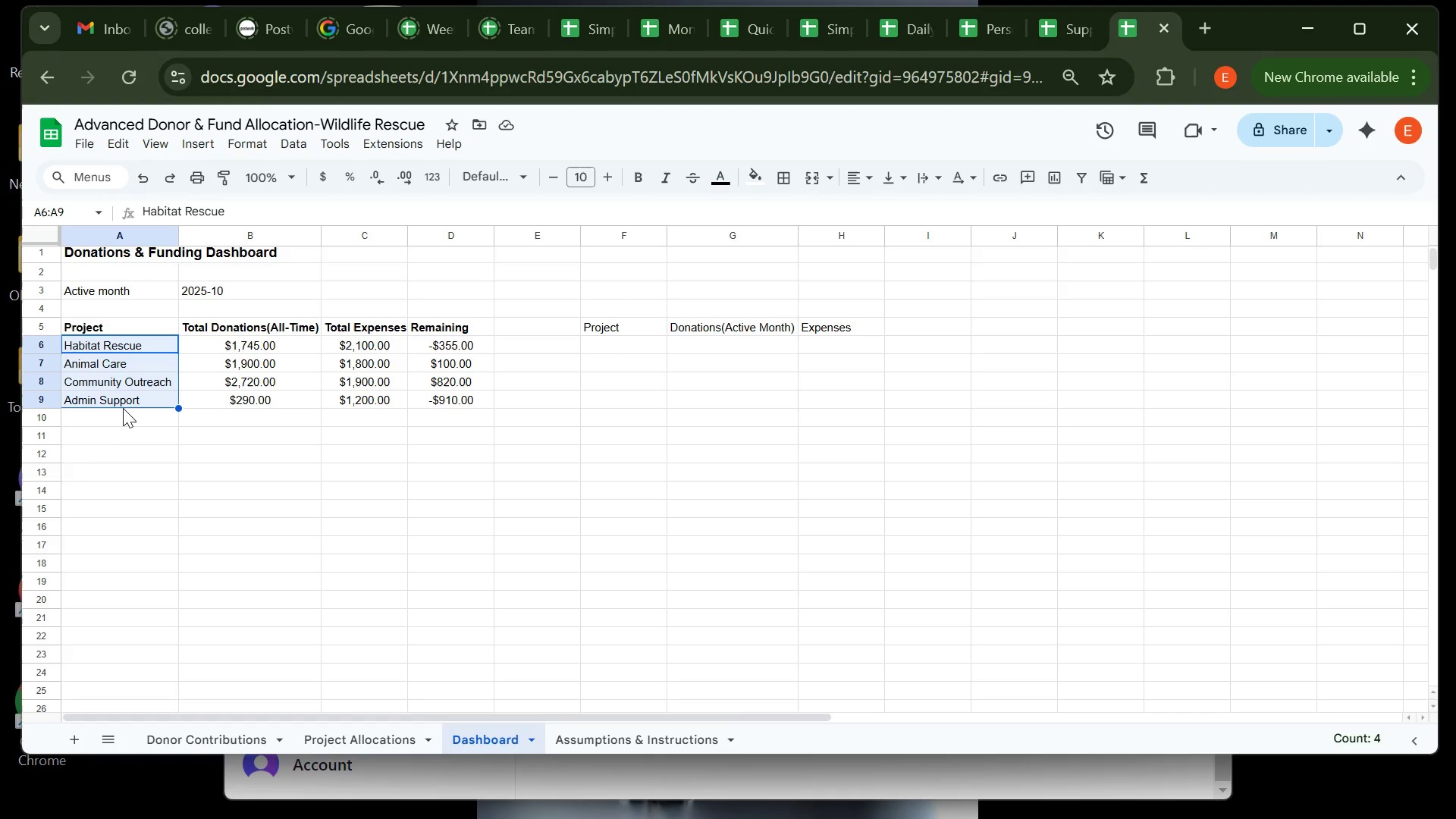 
key(Control+C)
 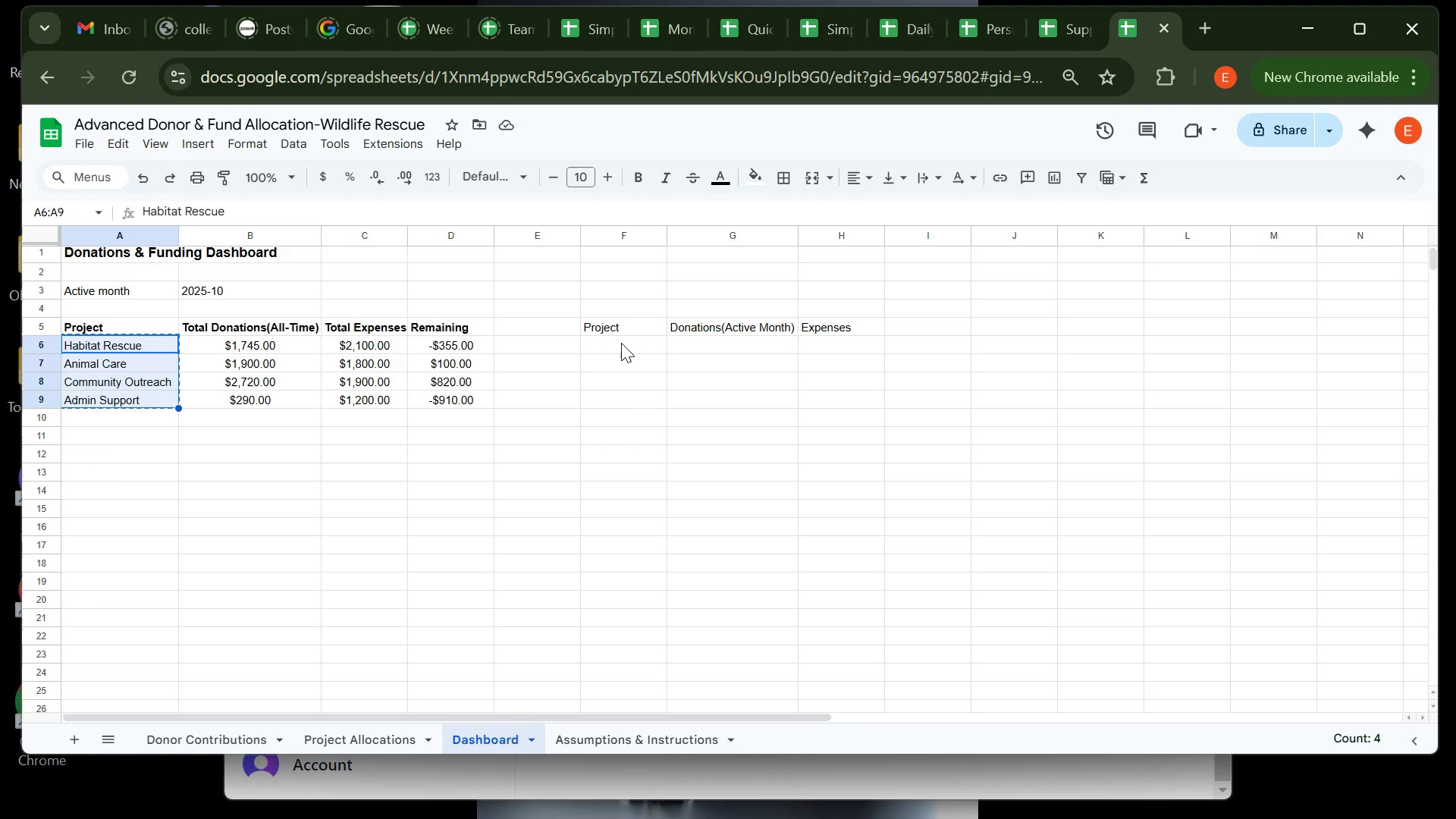 
left_click([621, 342])
 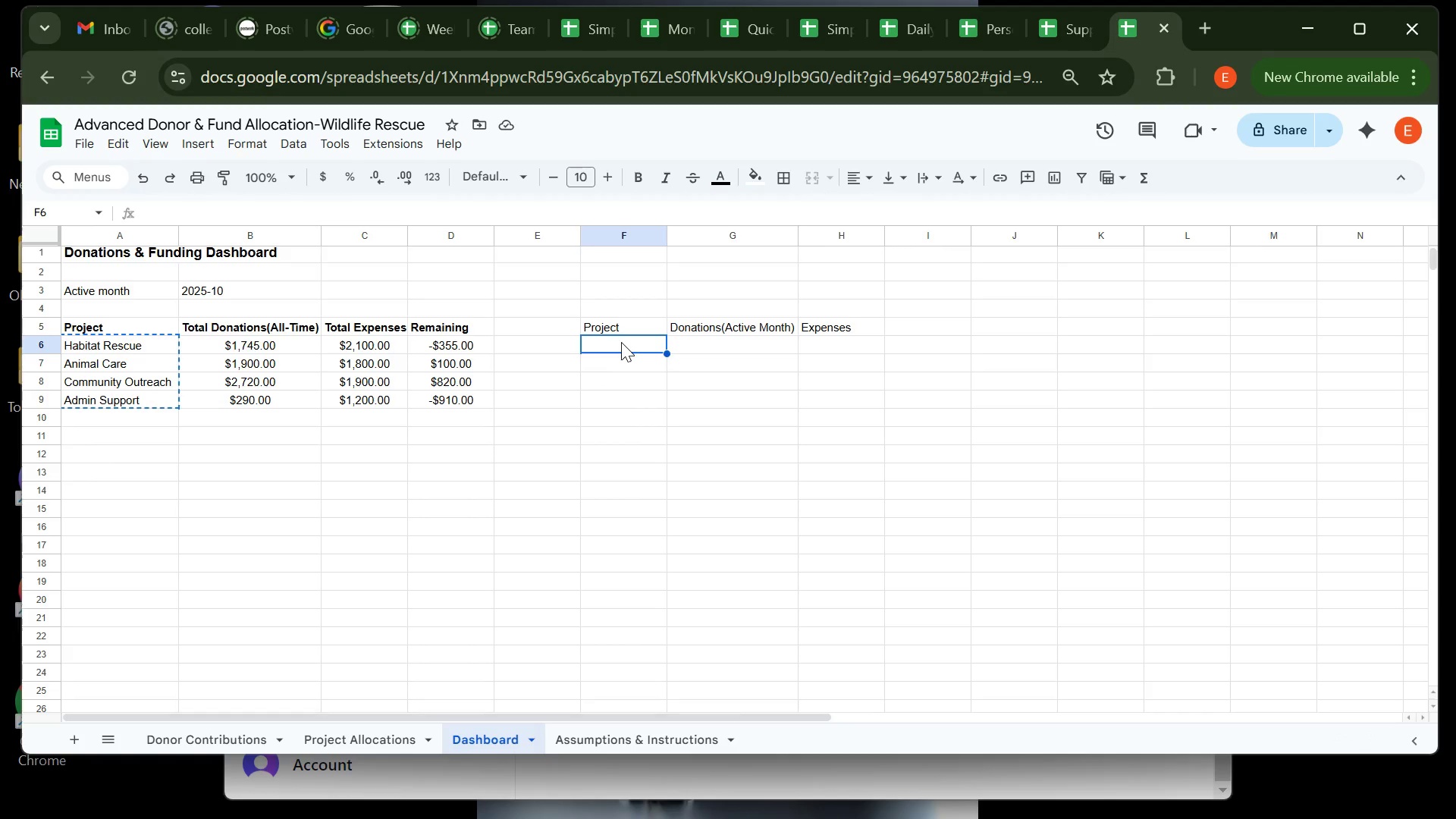 
key(Control+V)
 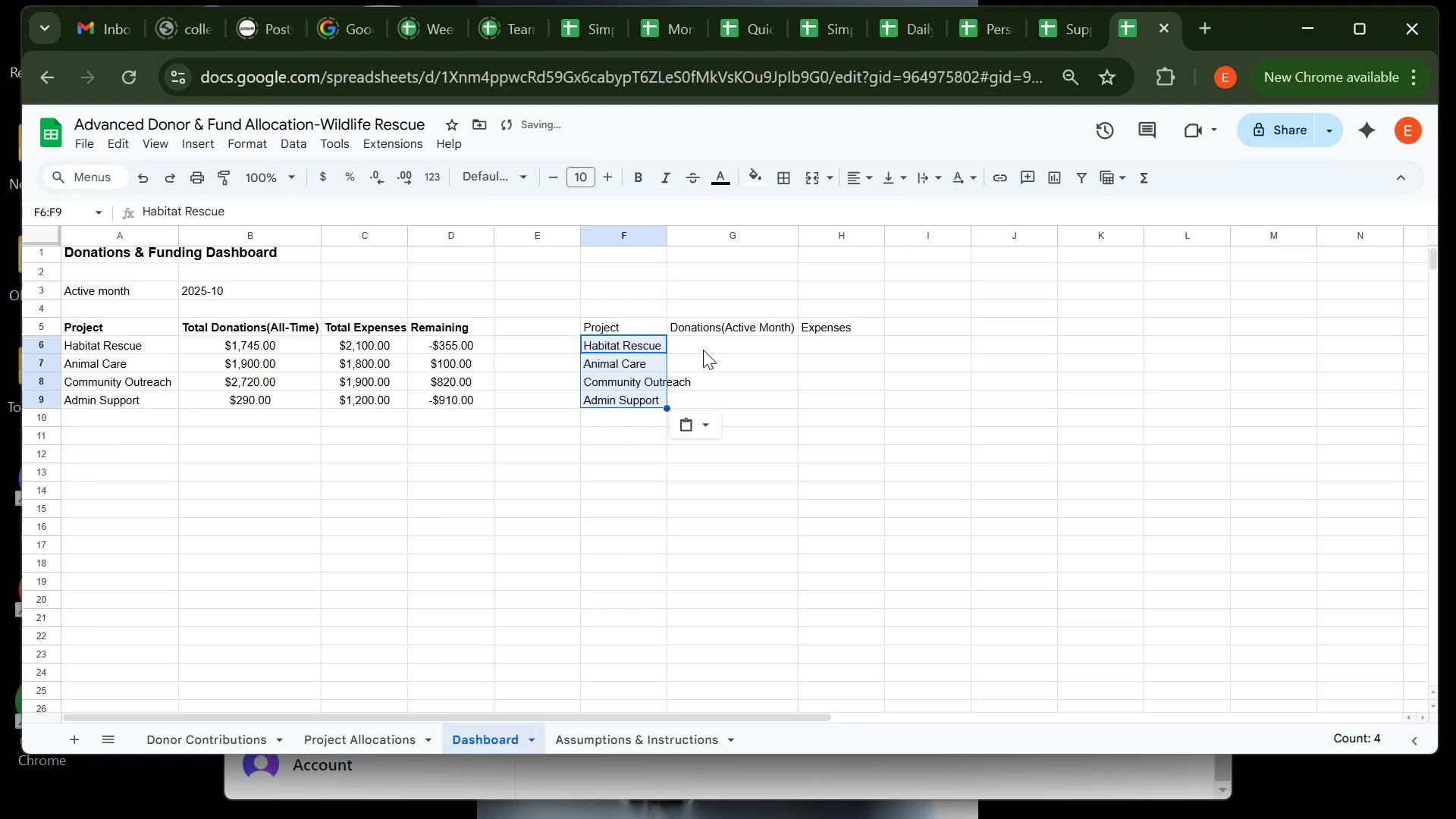 
left_click([704, 347])
 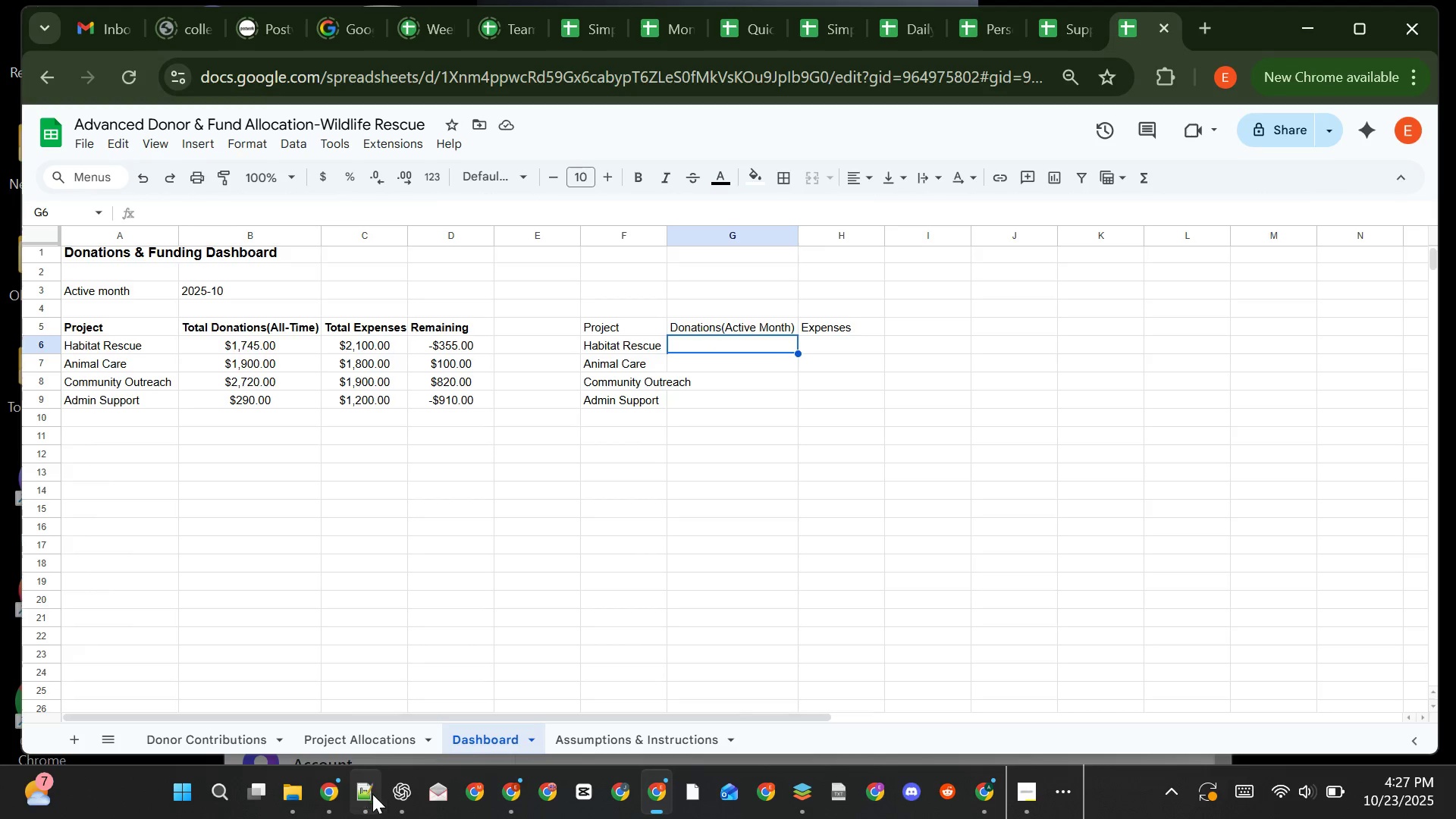 
wait(6.76)
 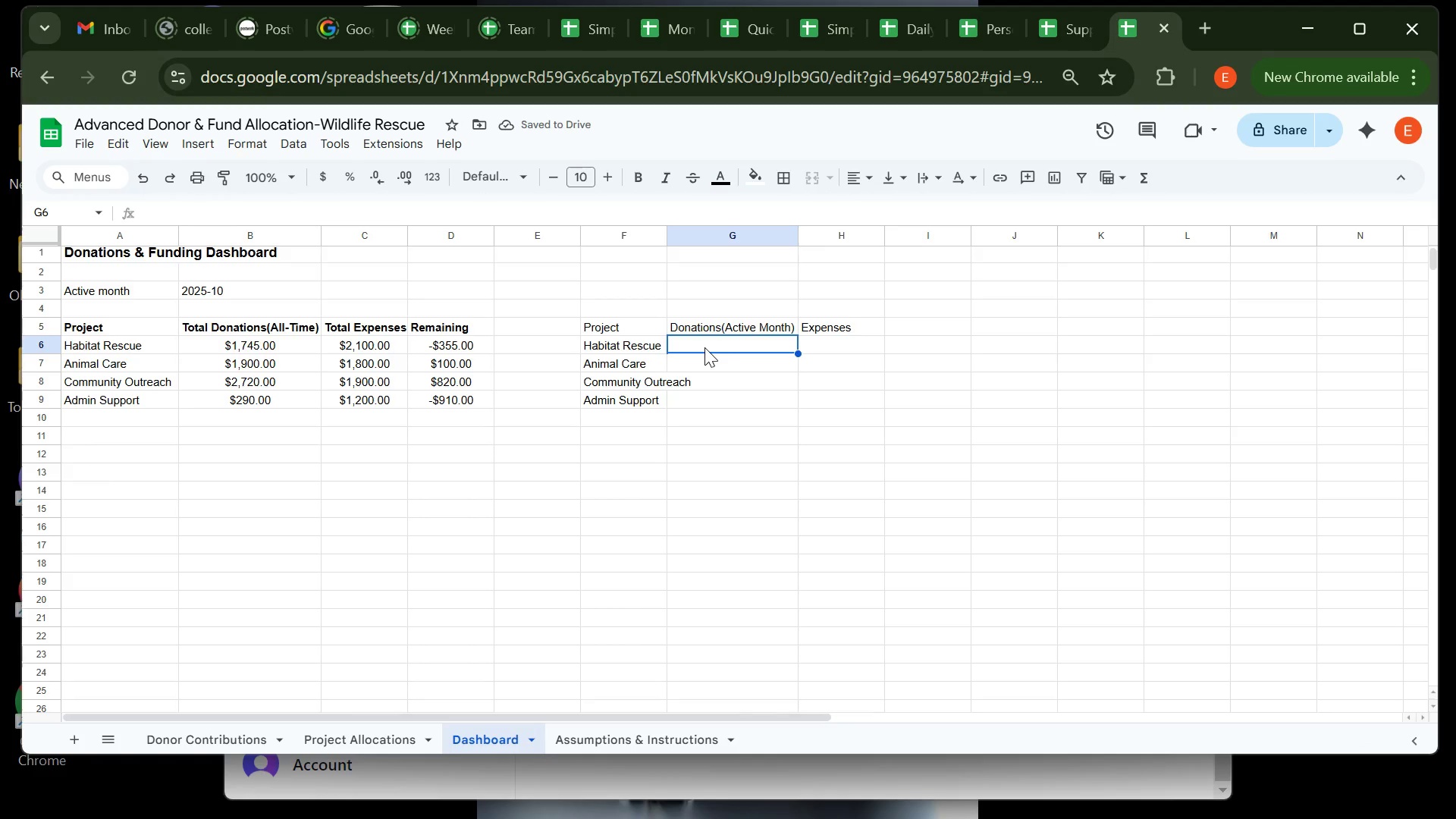 
left_click([367, 793])
 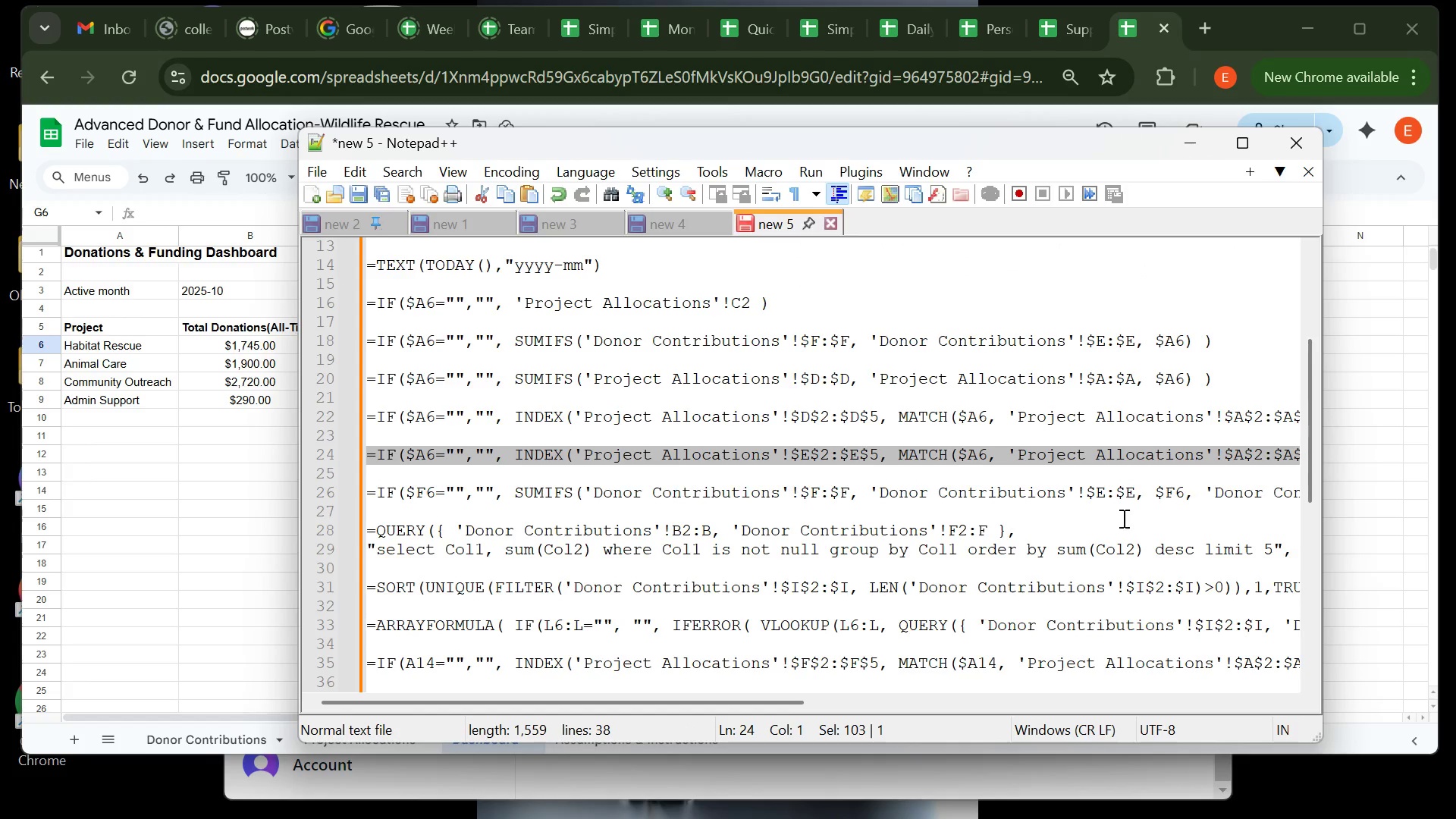 
scroll: coordinate [1177, 520], scroll_direction: down, amount: 6.0
 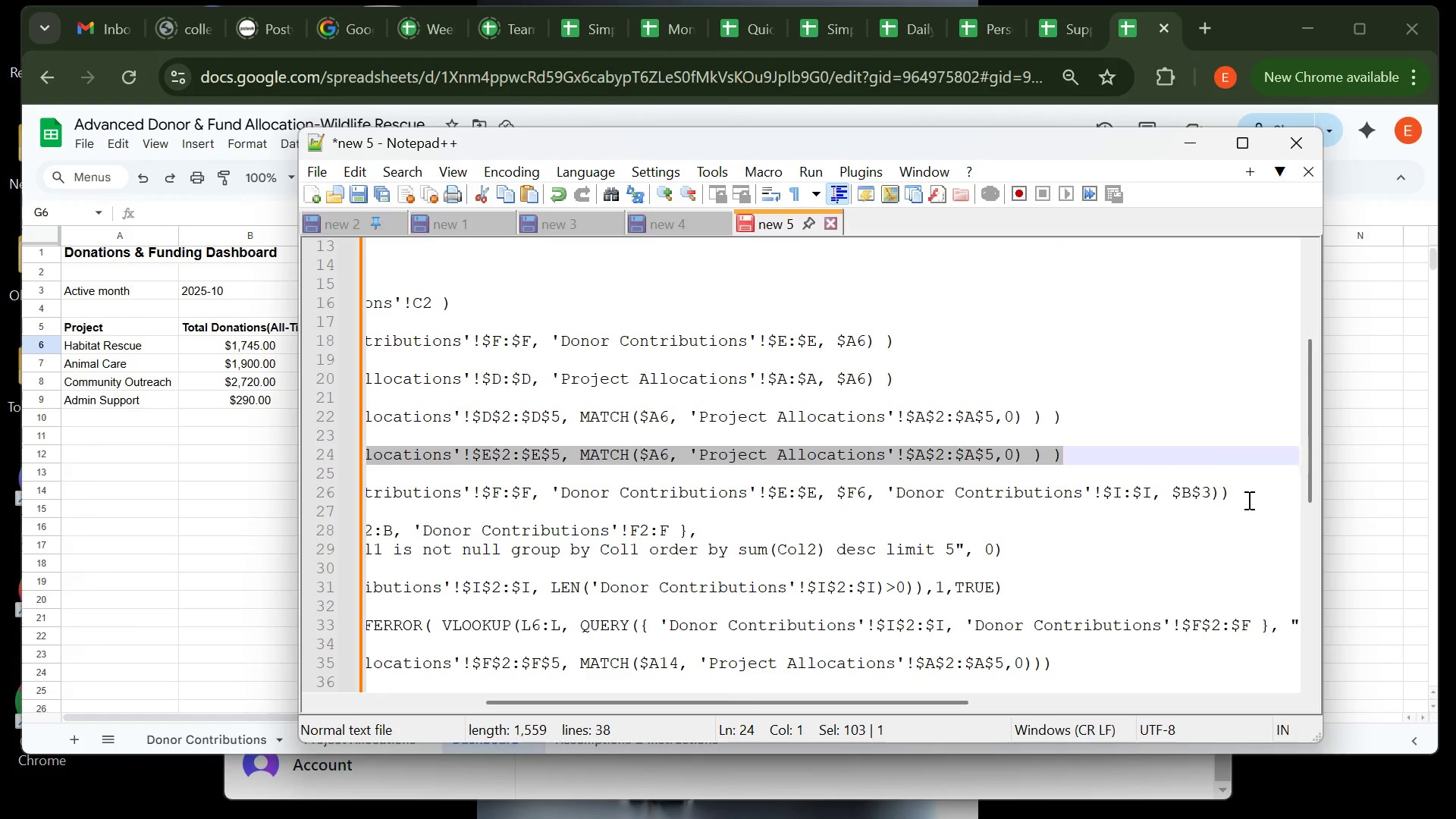 
left_click([1247, 500])
 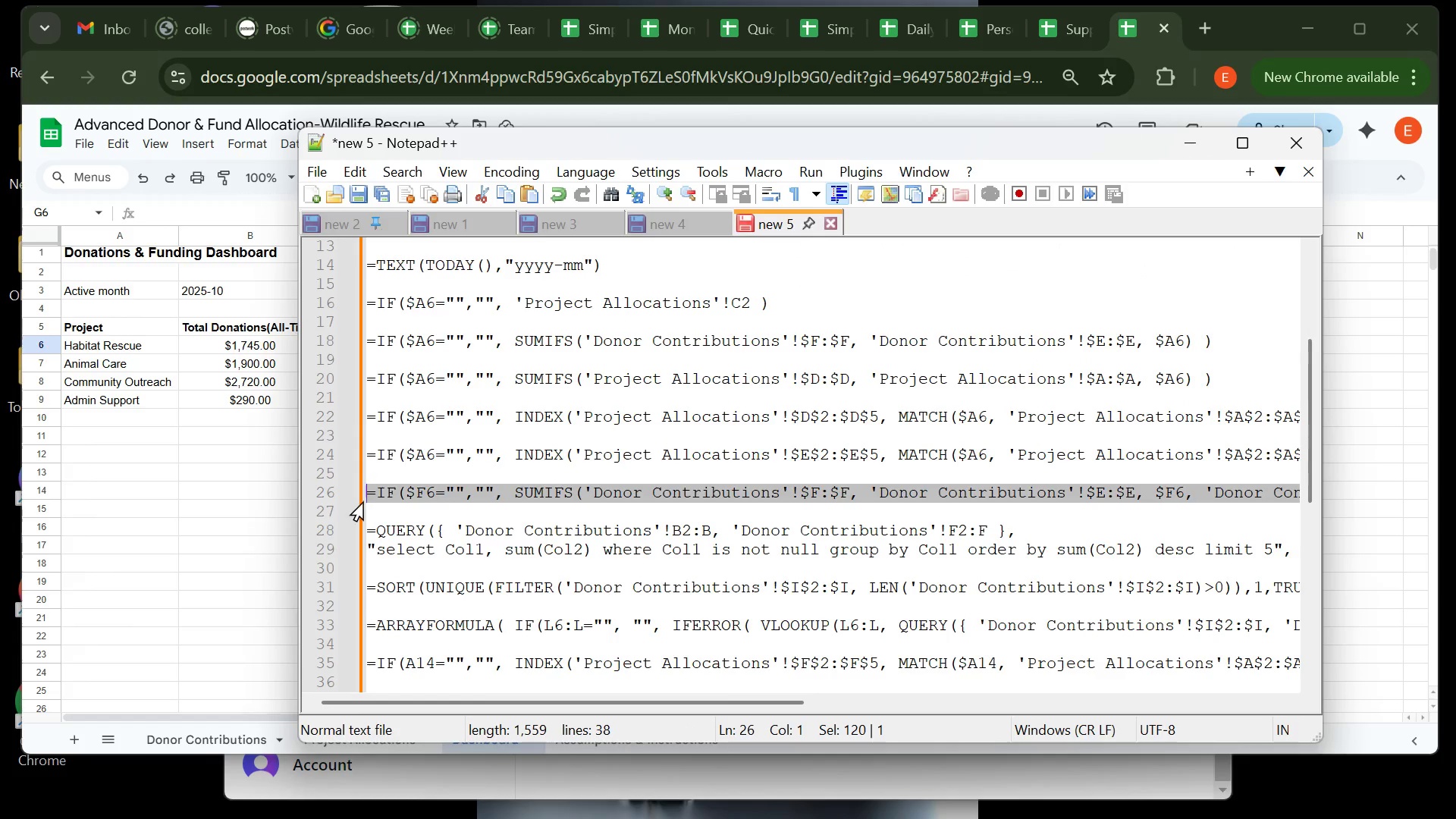 
key(Control+C)
 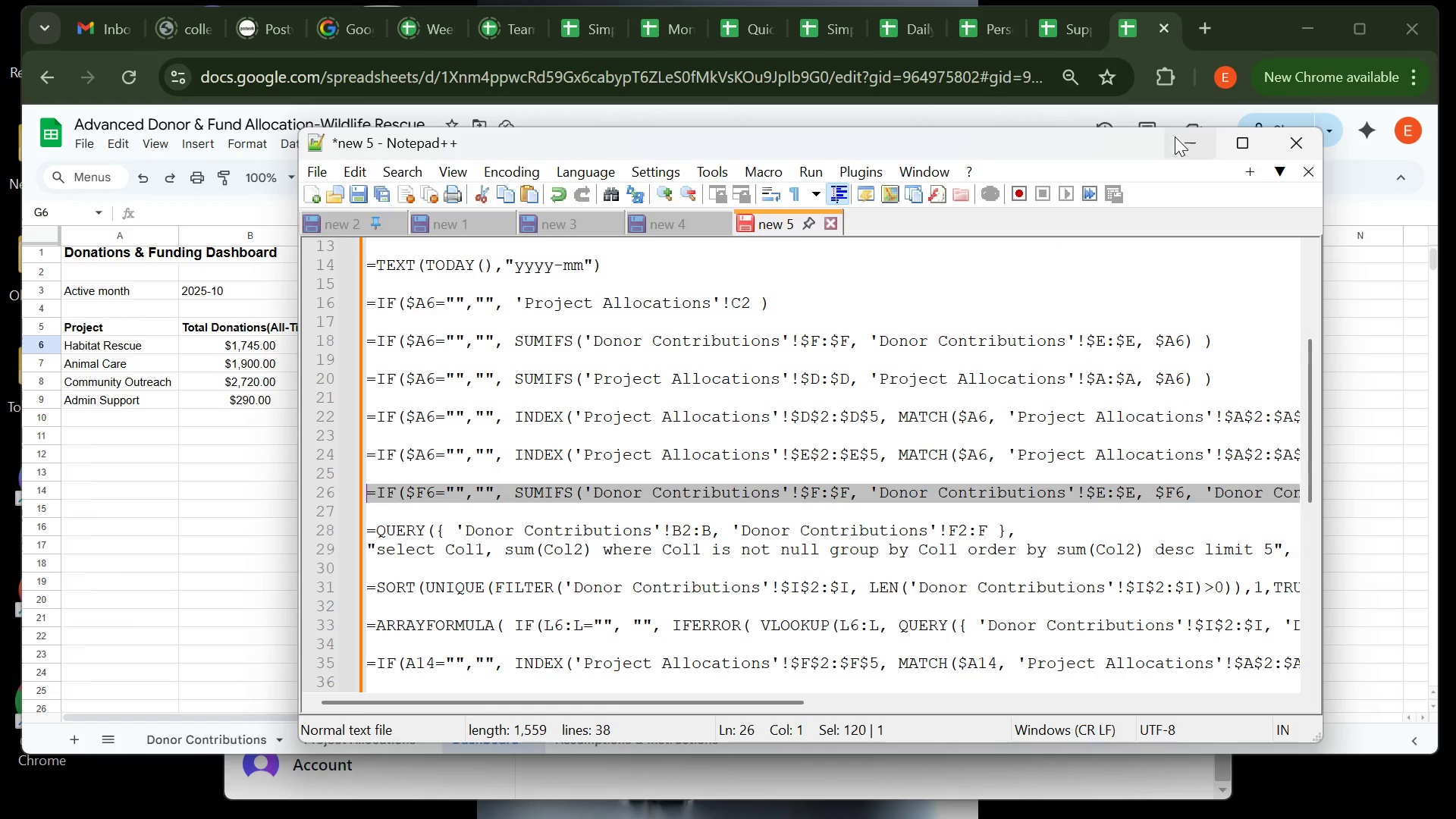 
left_click([1177, 138])
 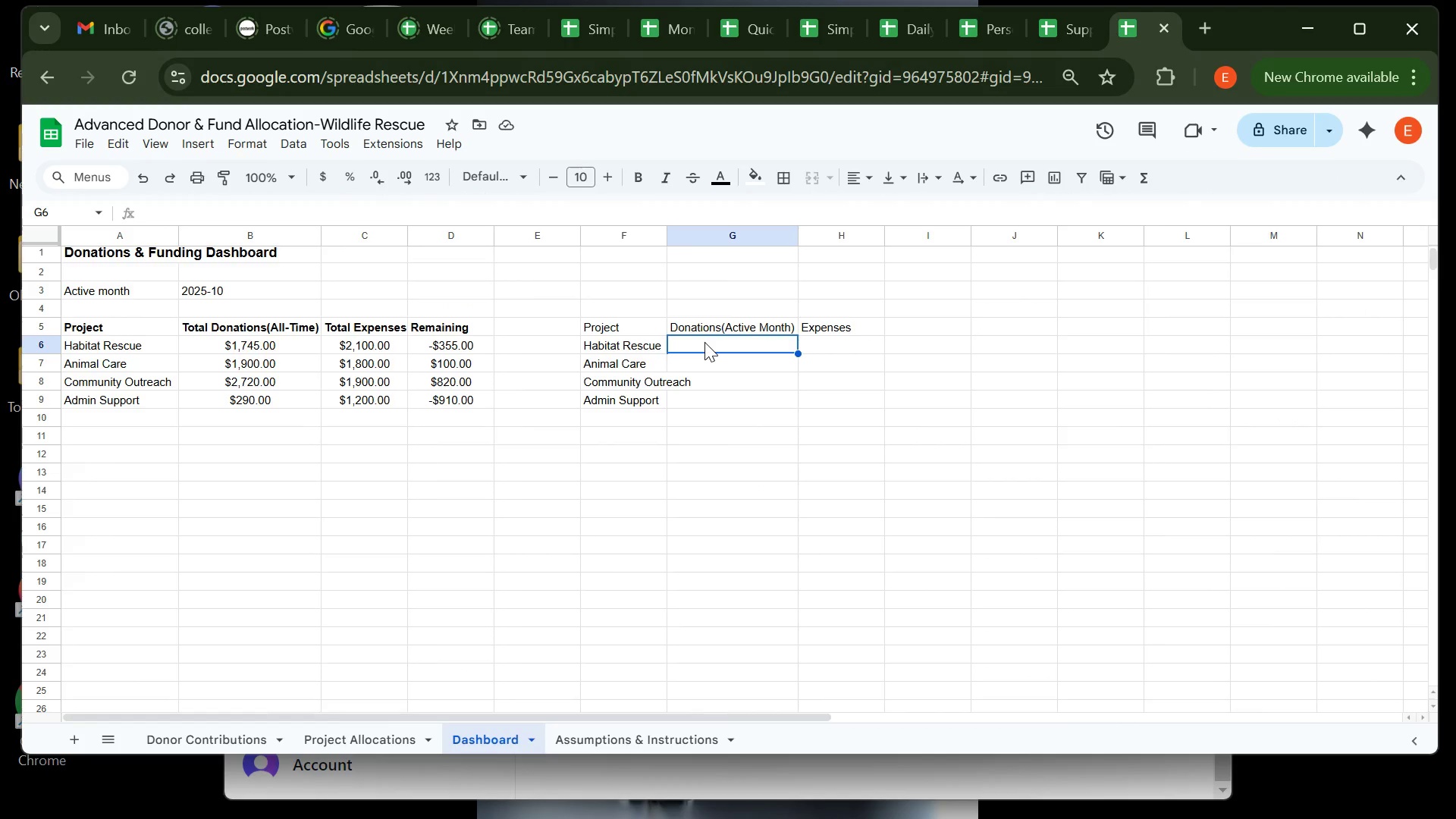 
key(Control+V)
 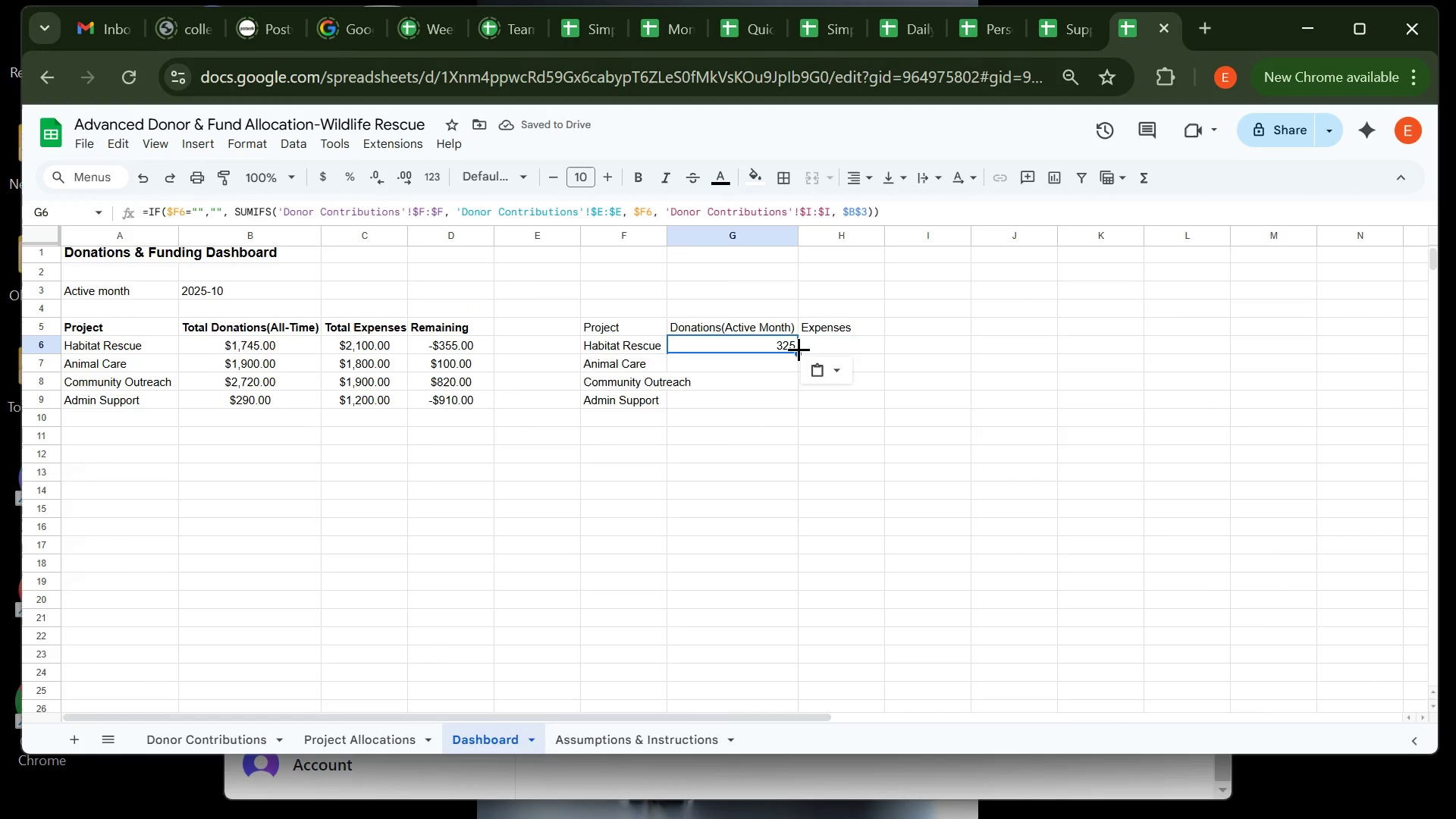 
double_click([798, 351])
 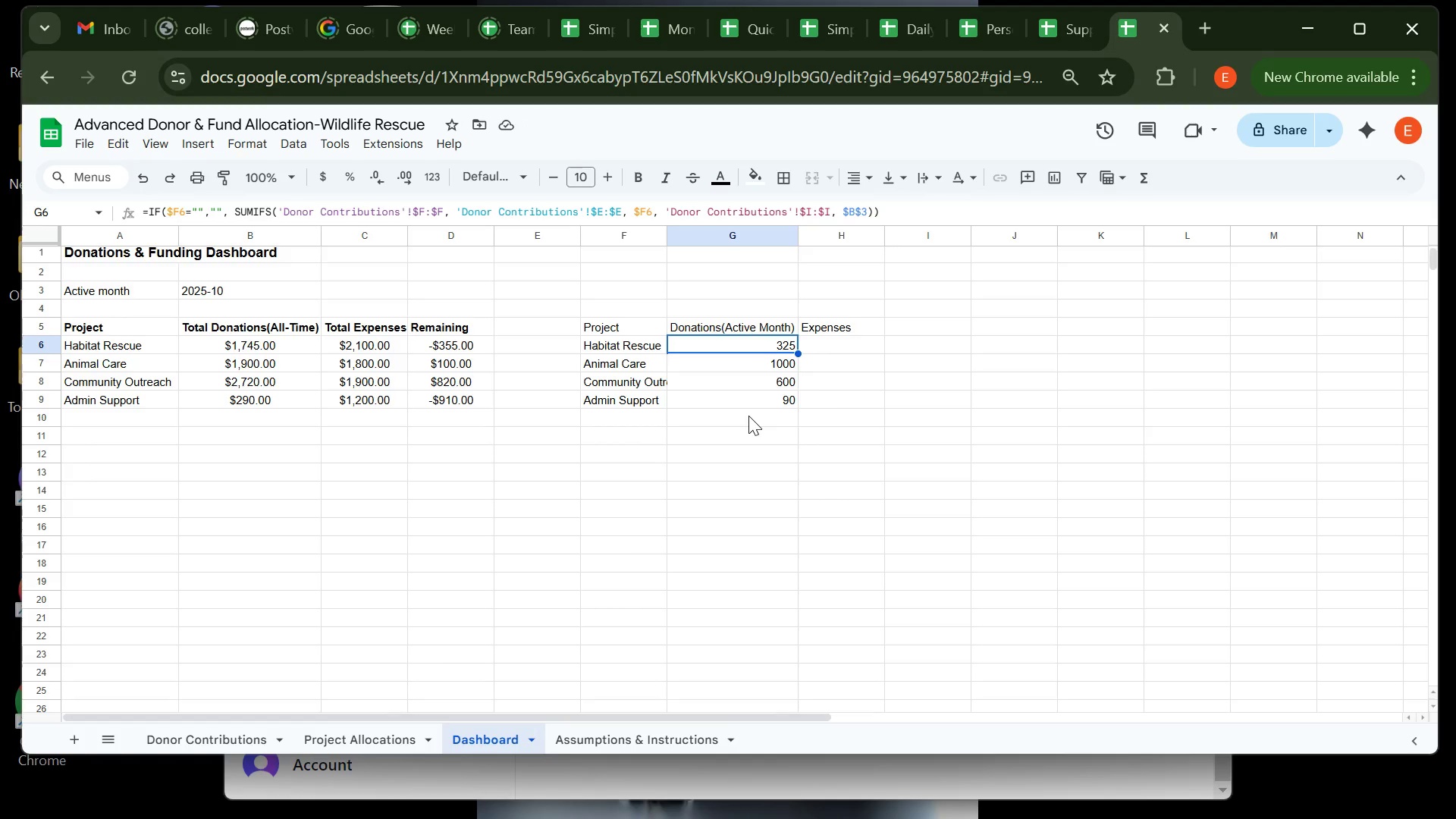 
wait(16.98)
 